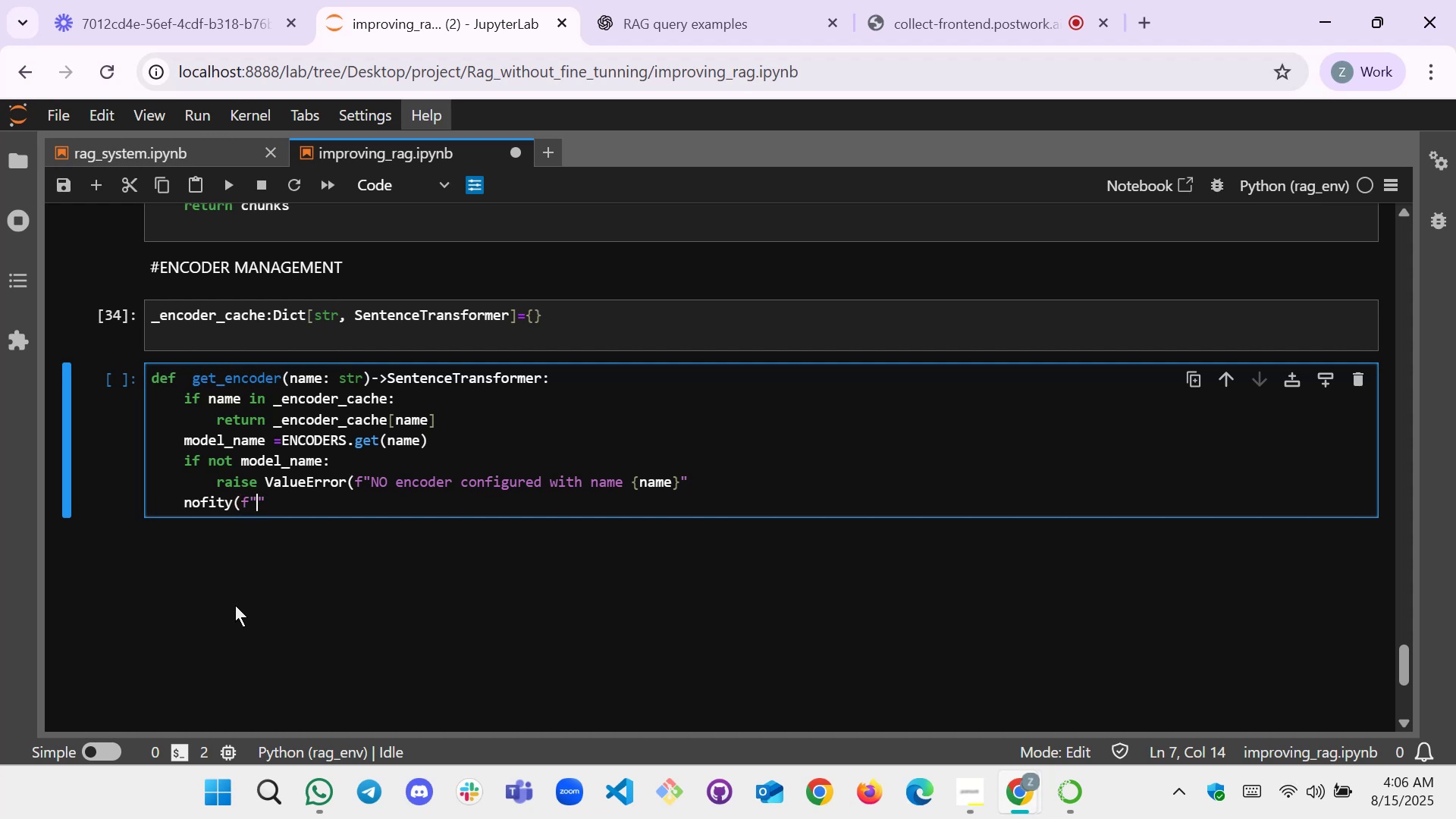 
type(Loading eno)
key(Backspace)
type(coder)
 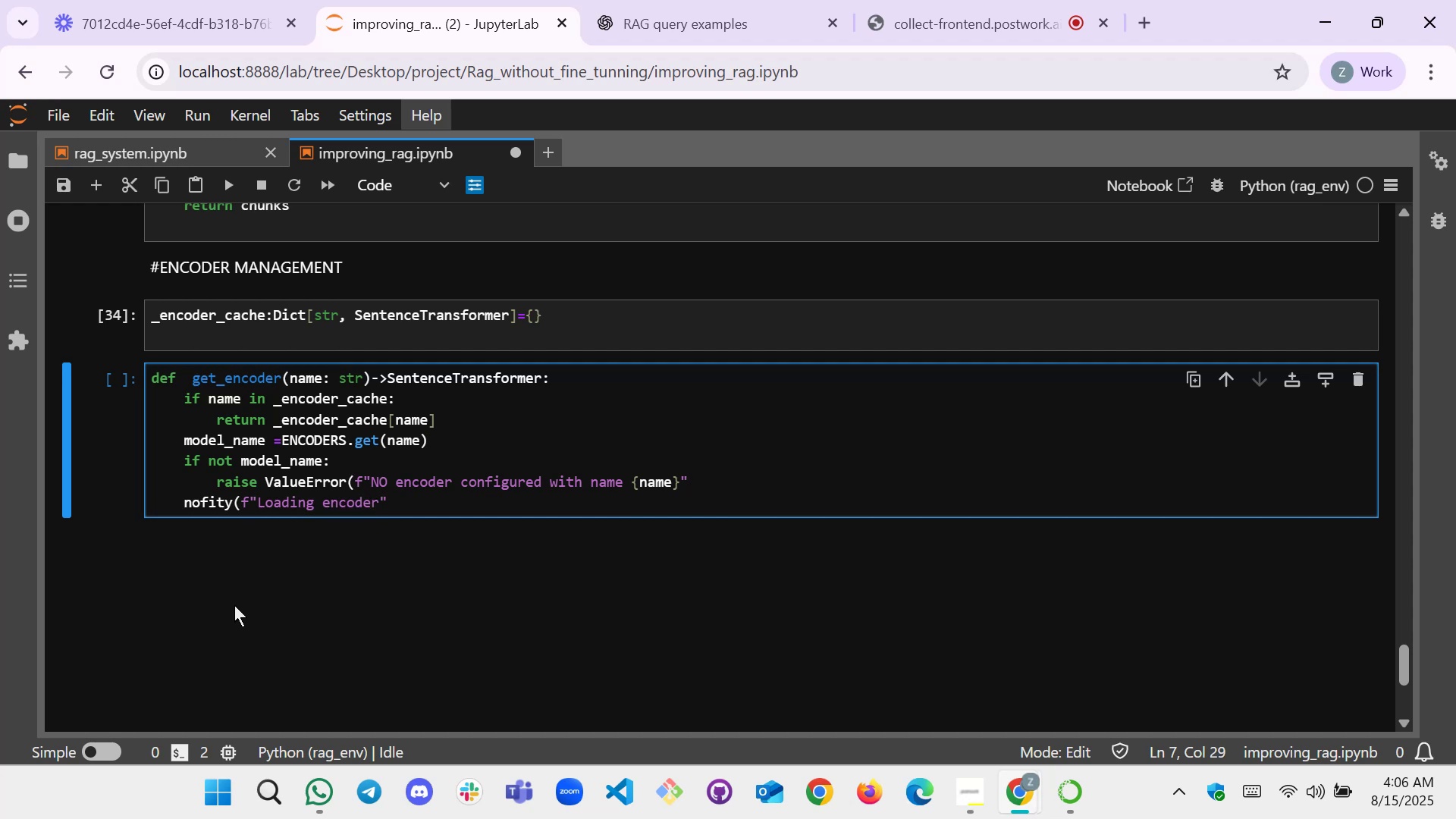 
key(Space)
 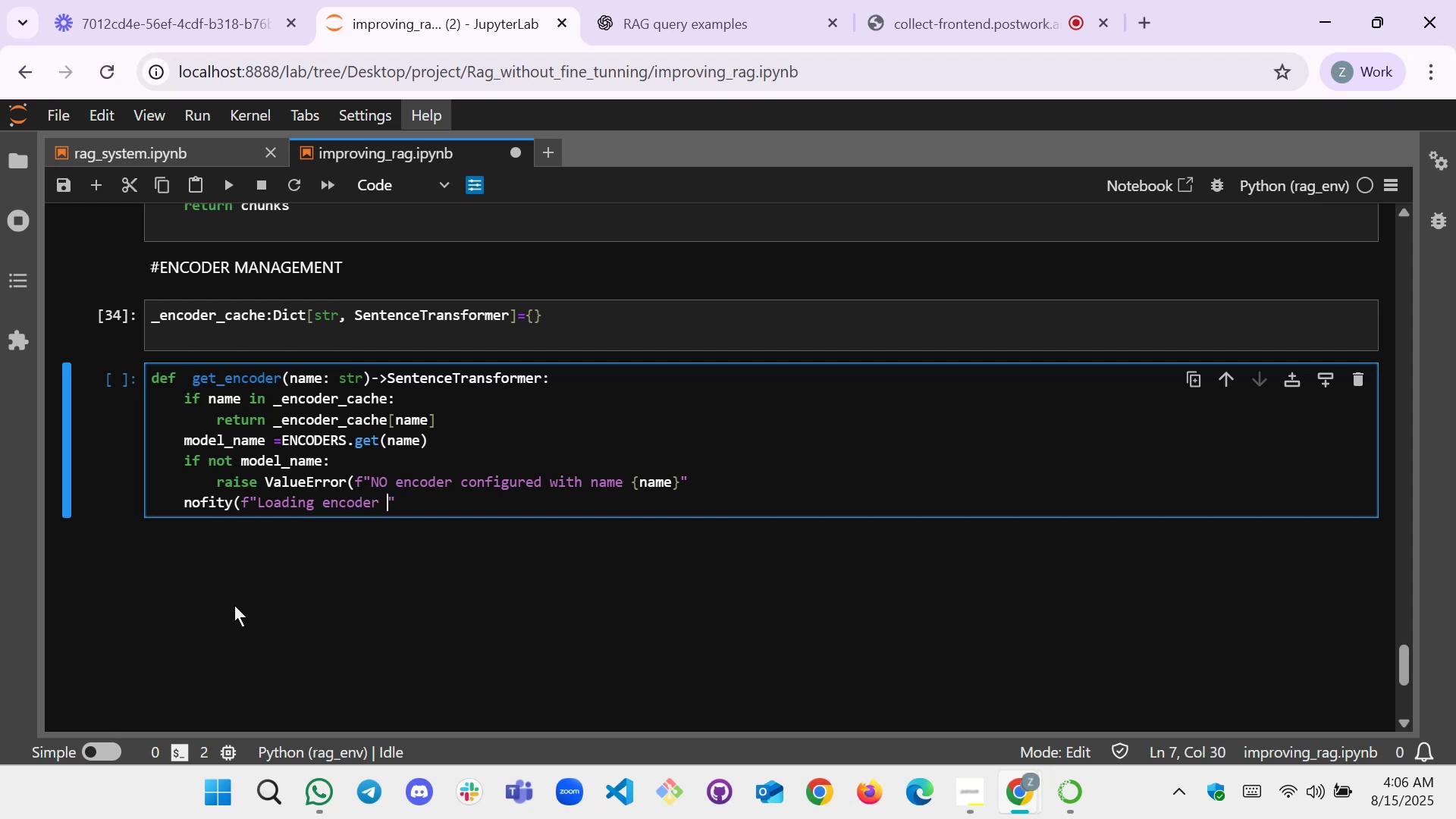 
key(Shift+Semicolon)
 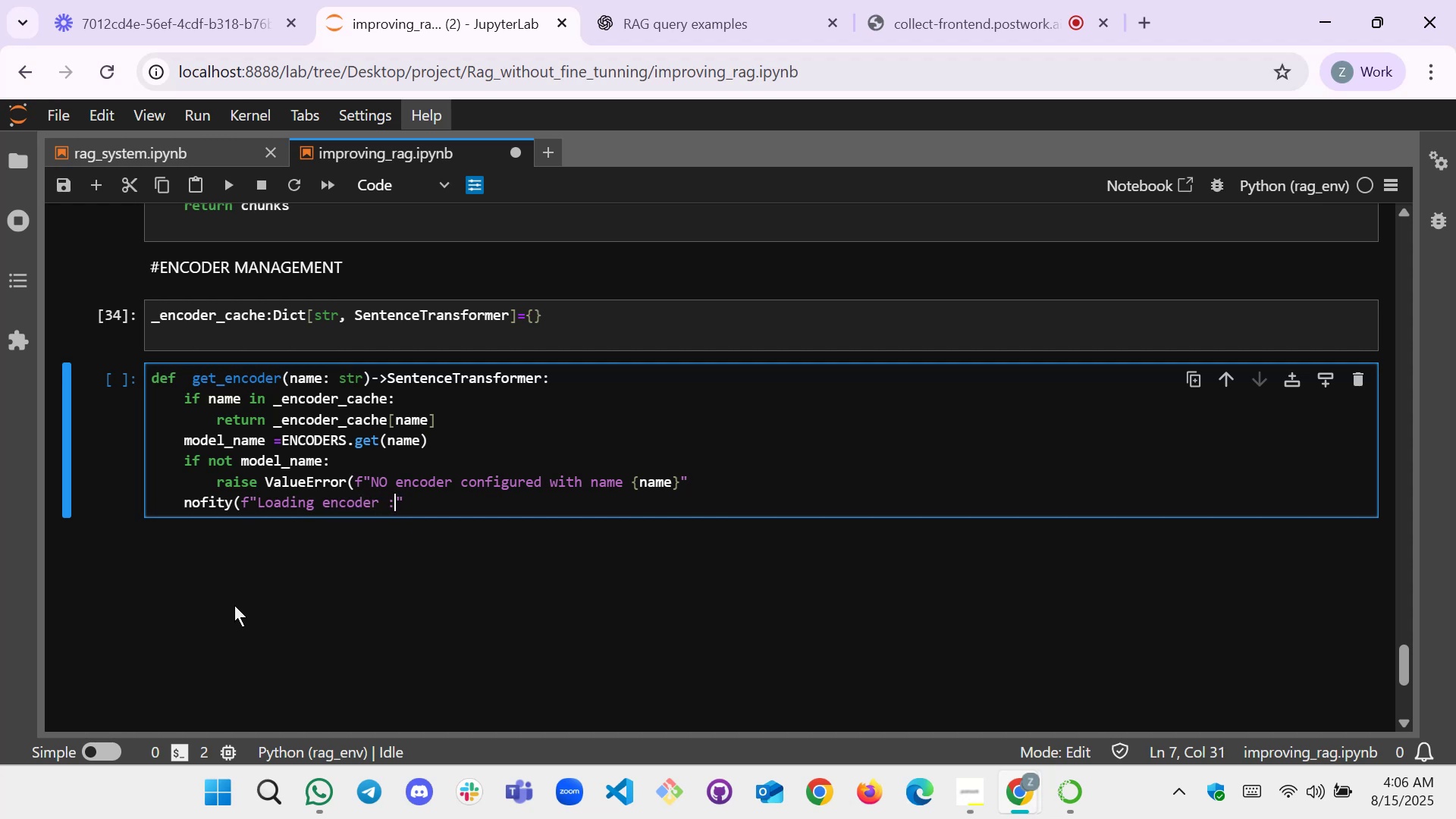 
key(Shift+Semicolon)
 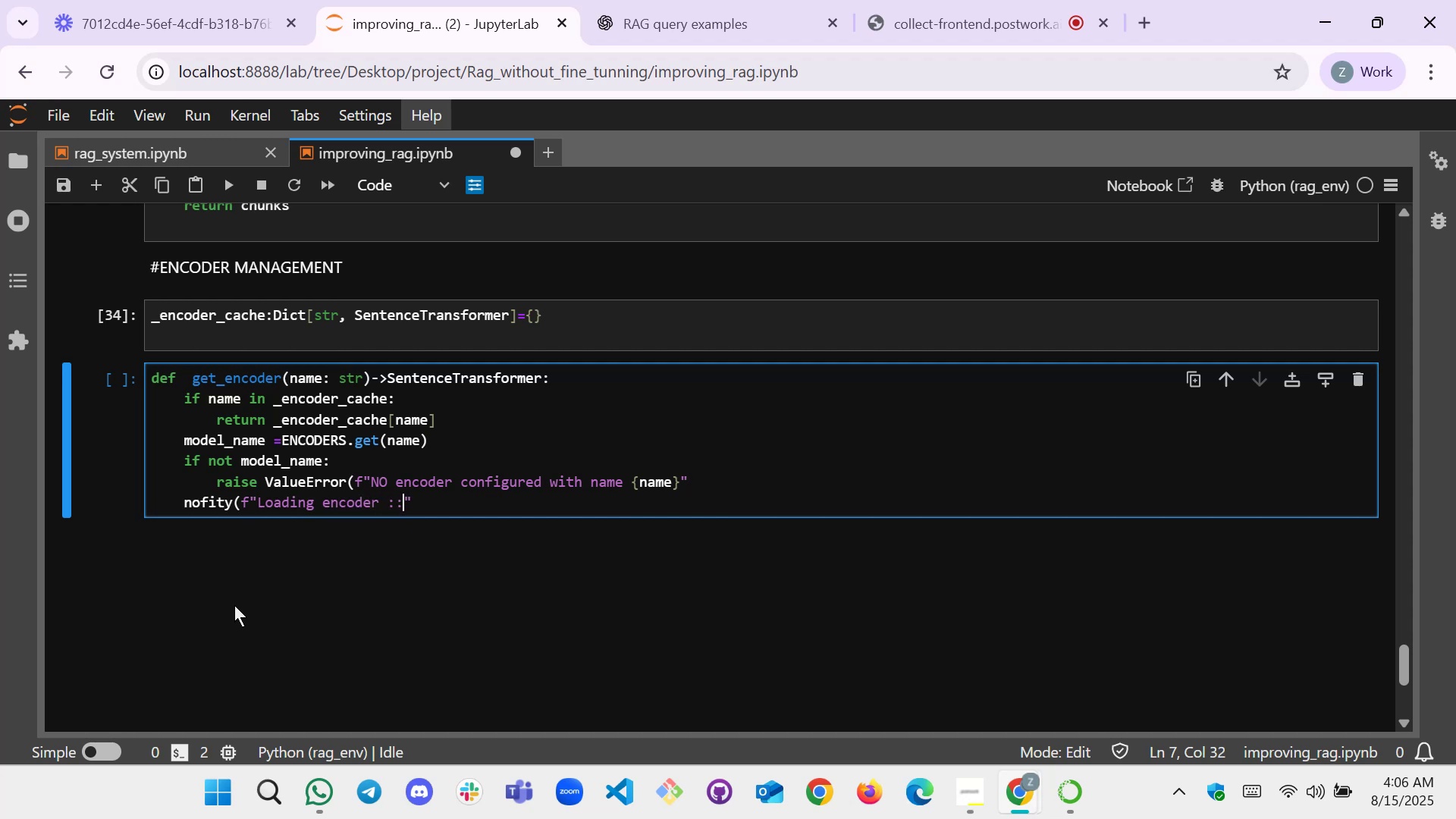 
key(Backspace)
 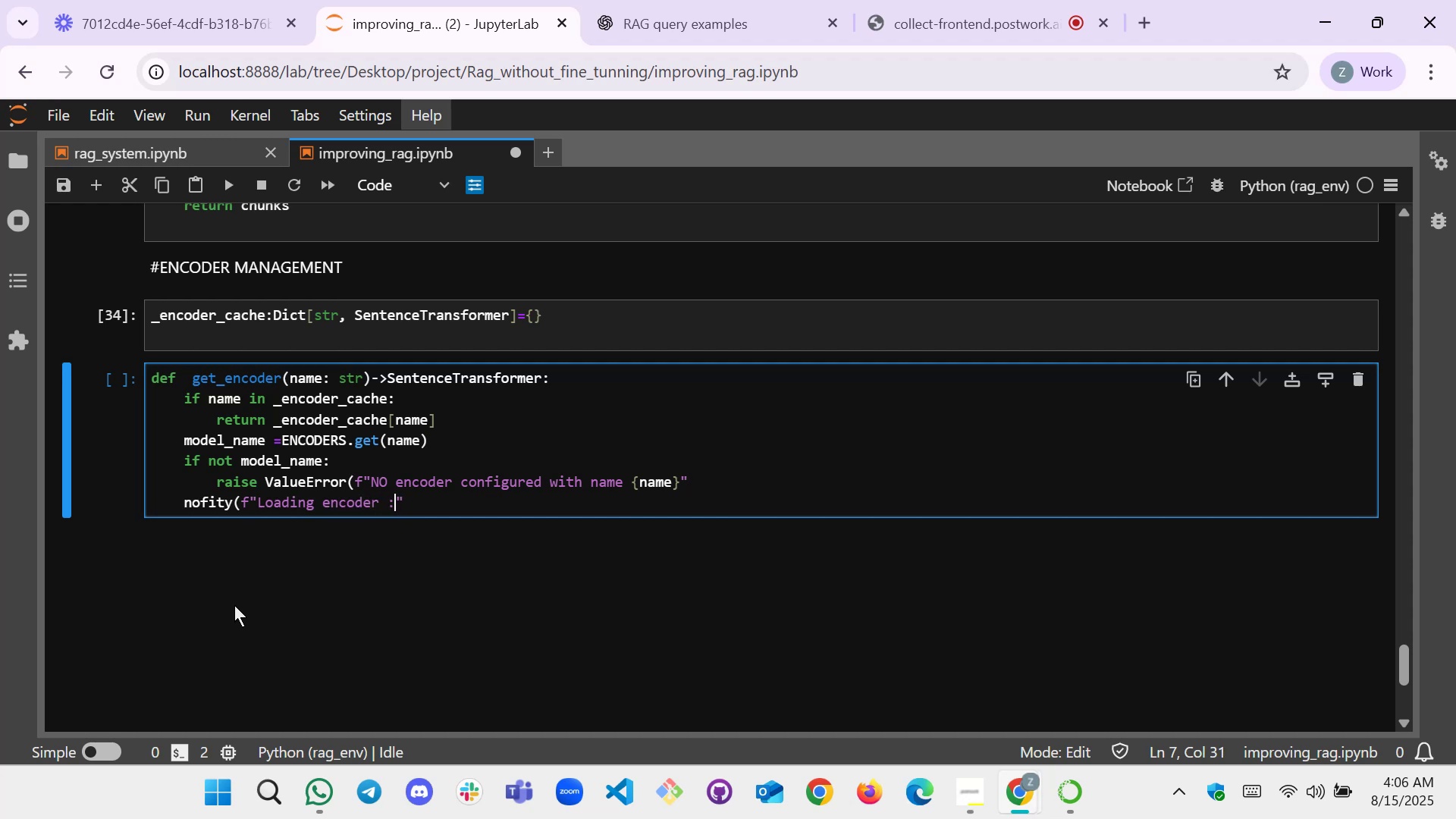 
key(Backspace)
 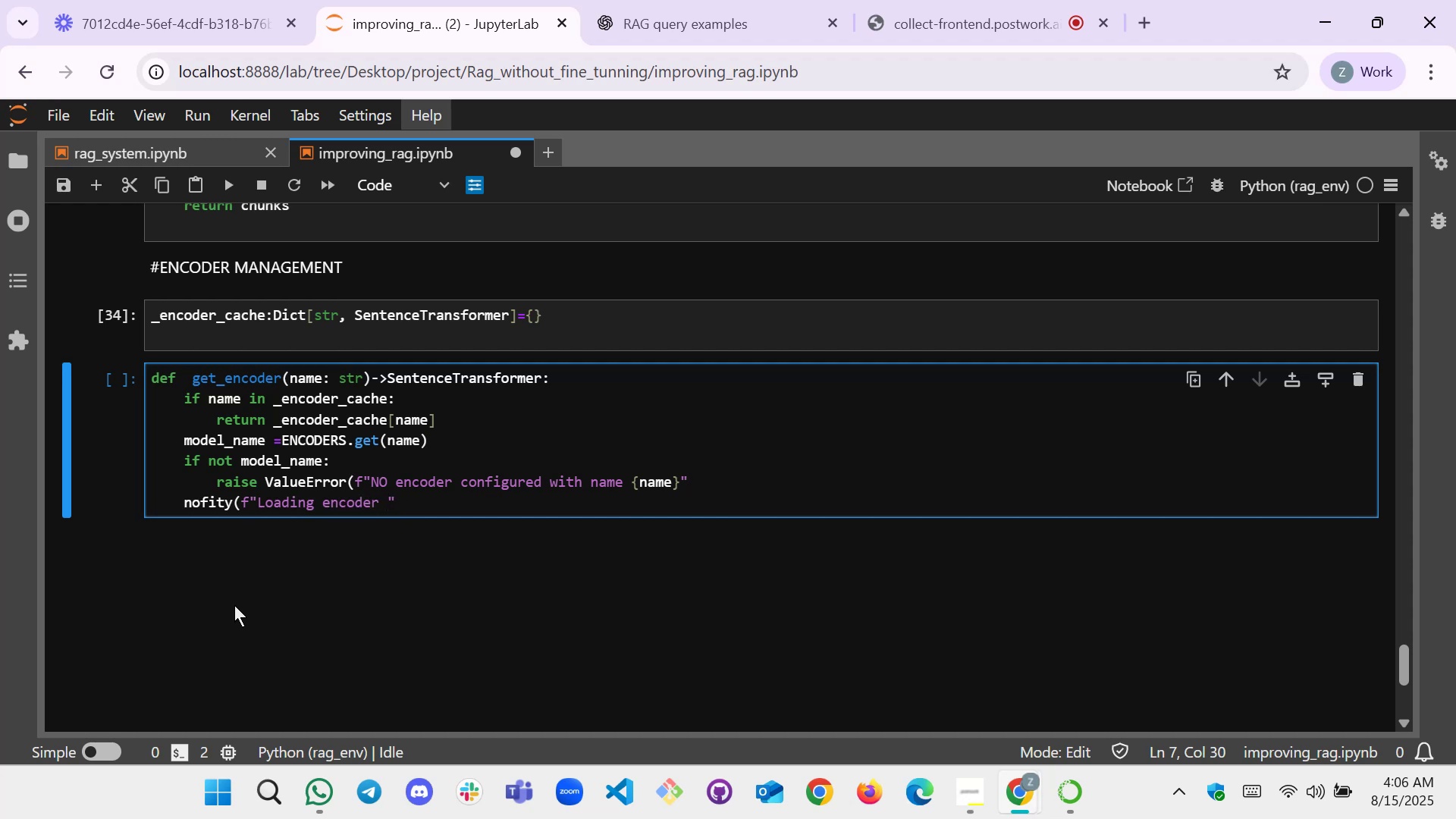 
key(Quote)
 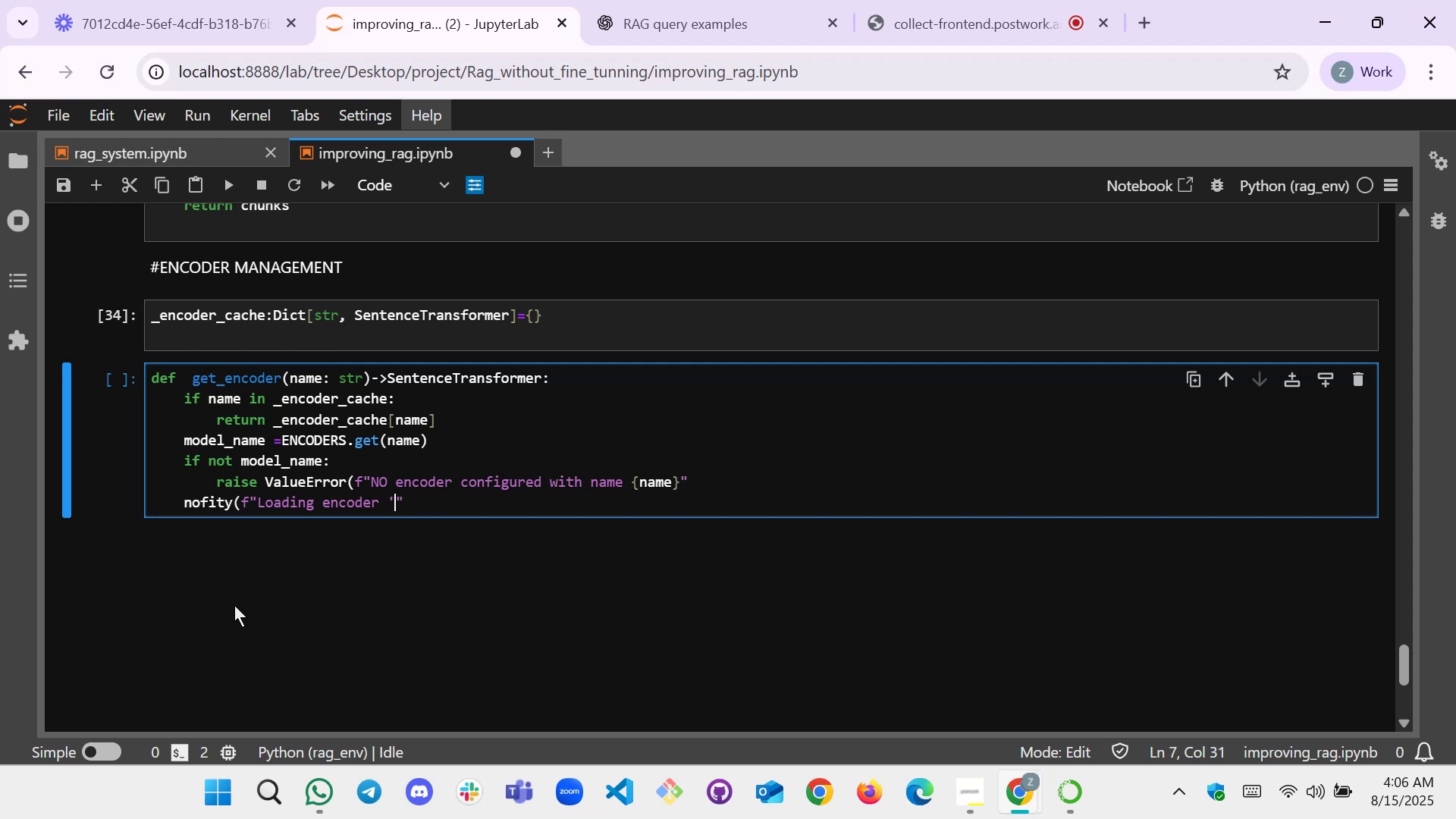 
key(Quote)
 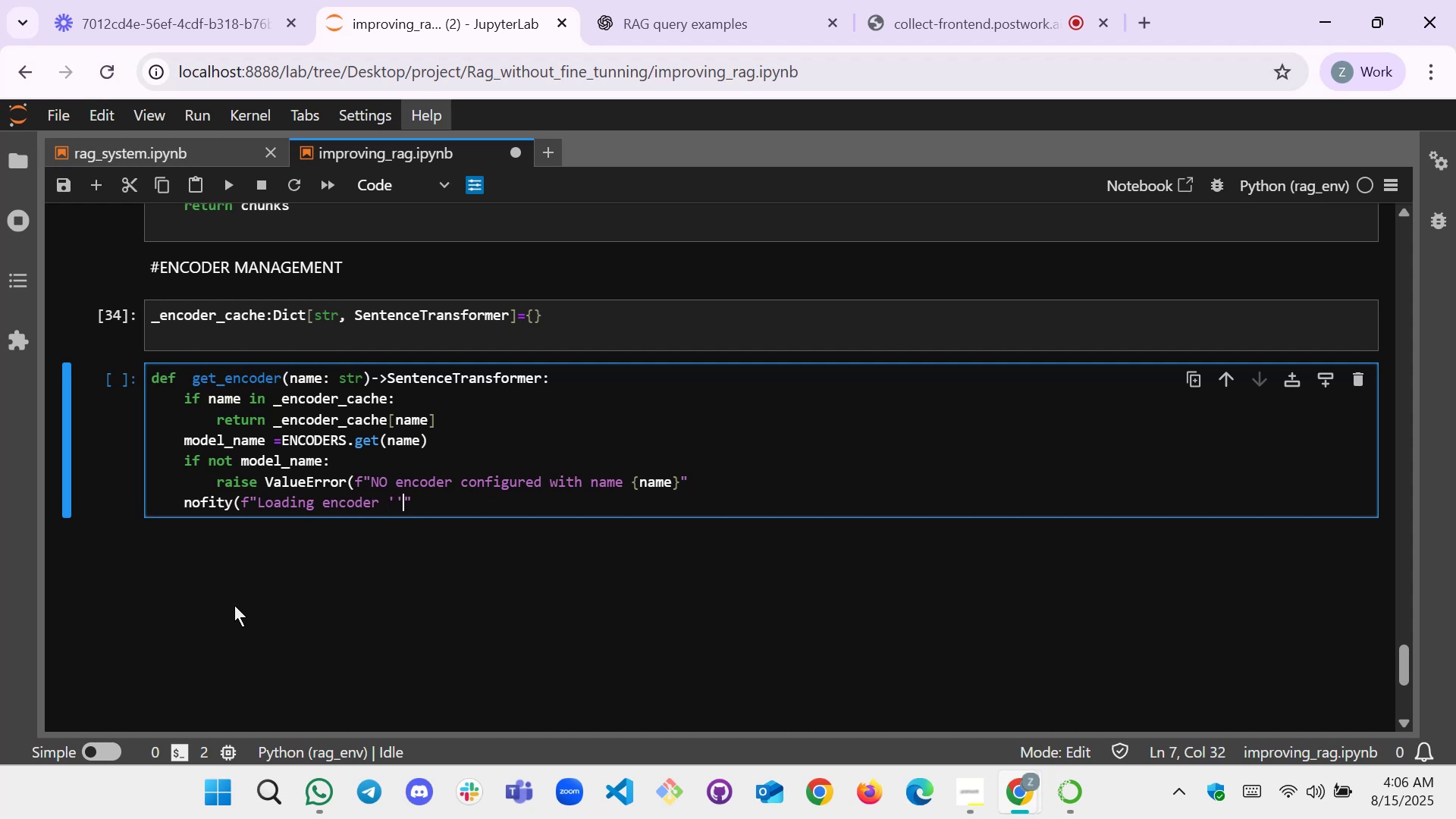 
key(ArrowLeft)
 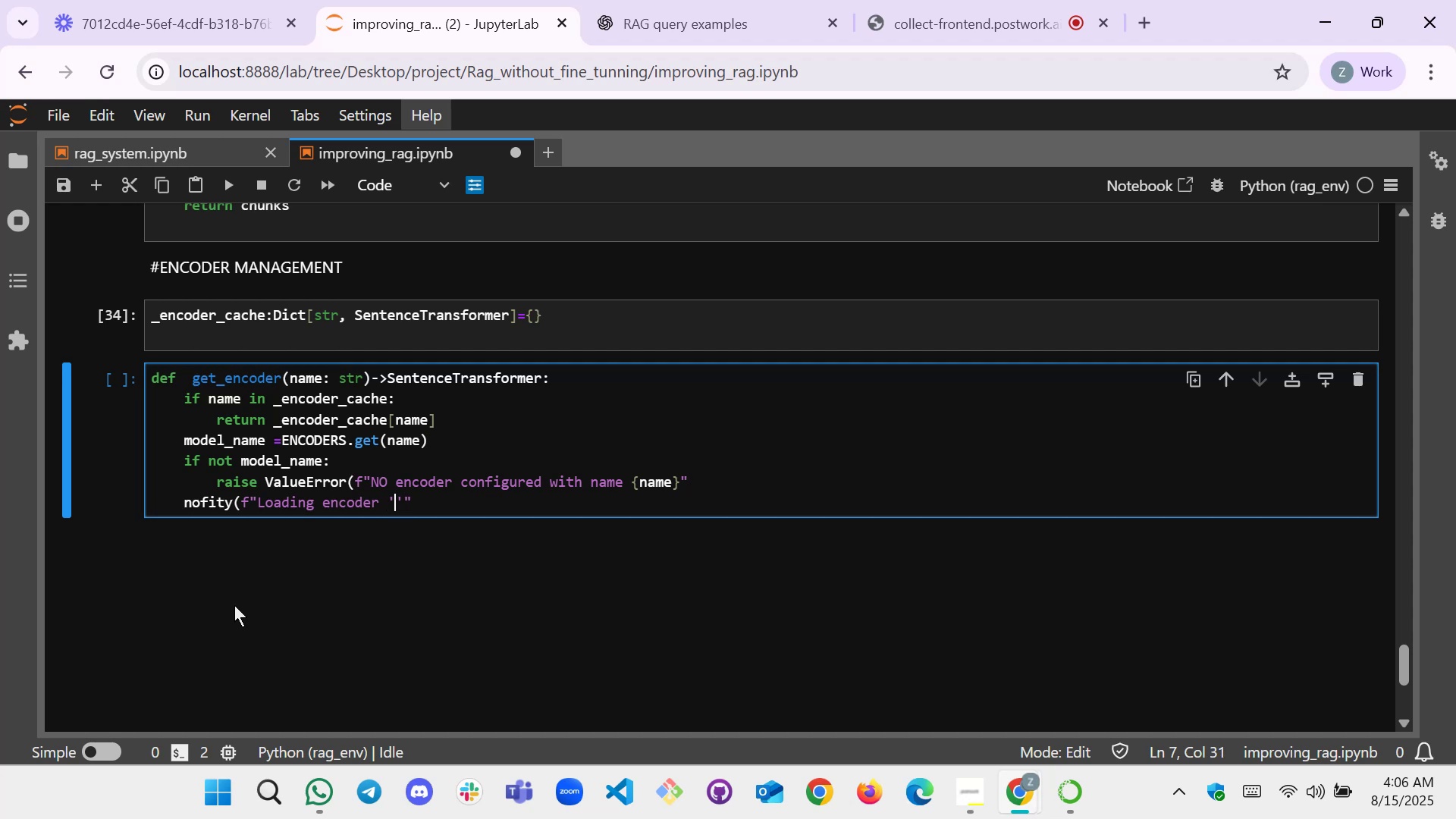 
key(Shift+BracketLeft)
 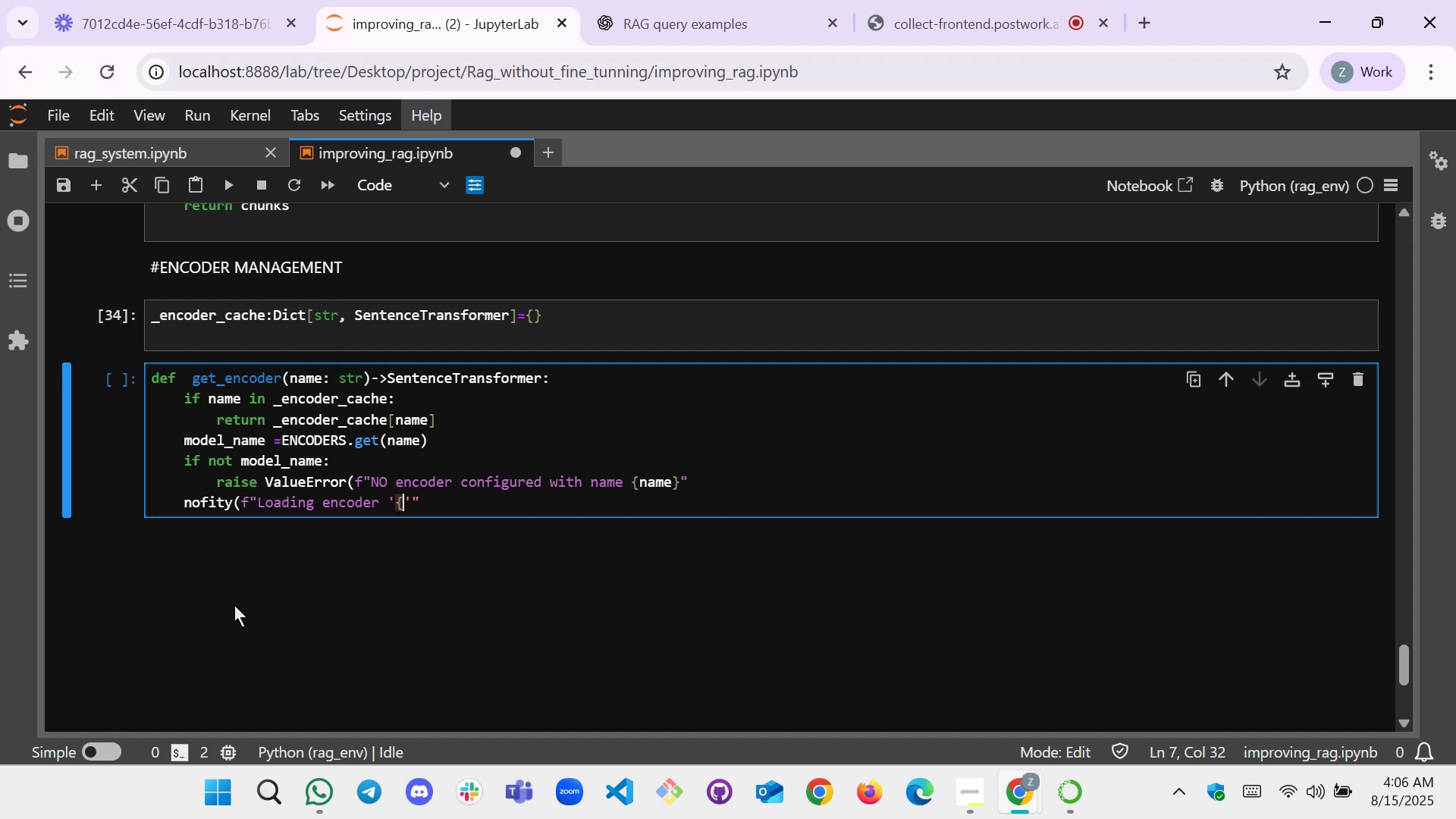 
key(Shift+BracketRight)
 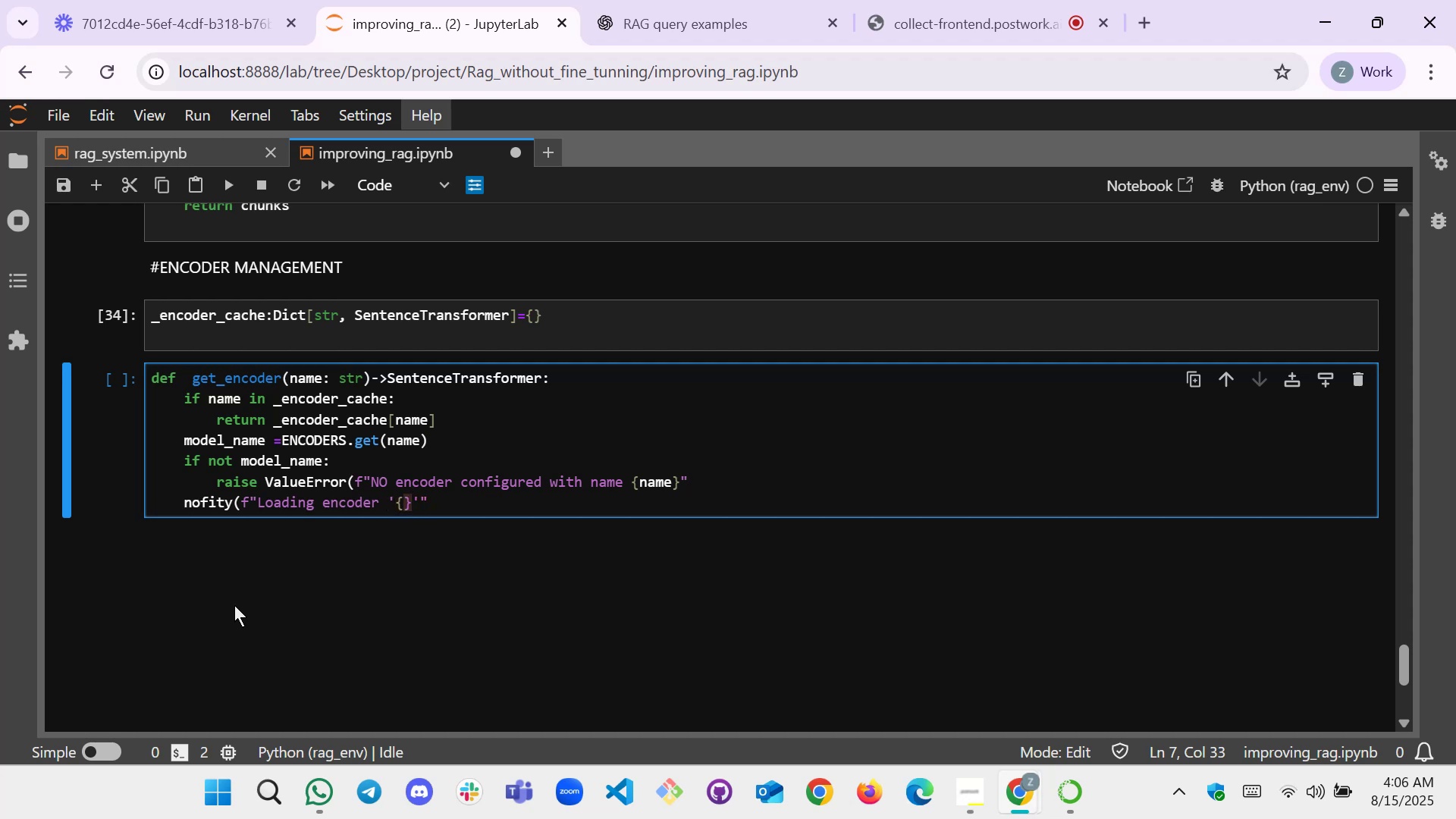 
key(ArrowLeft)
 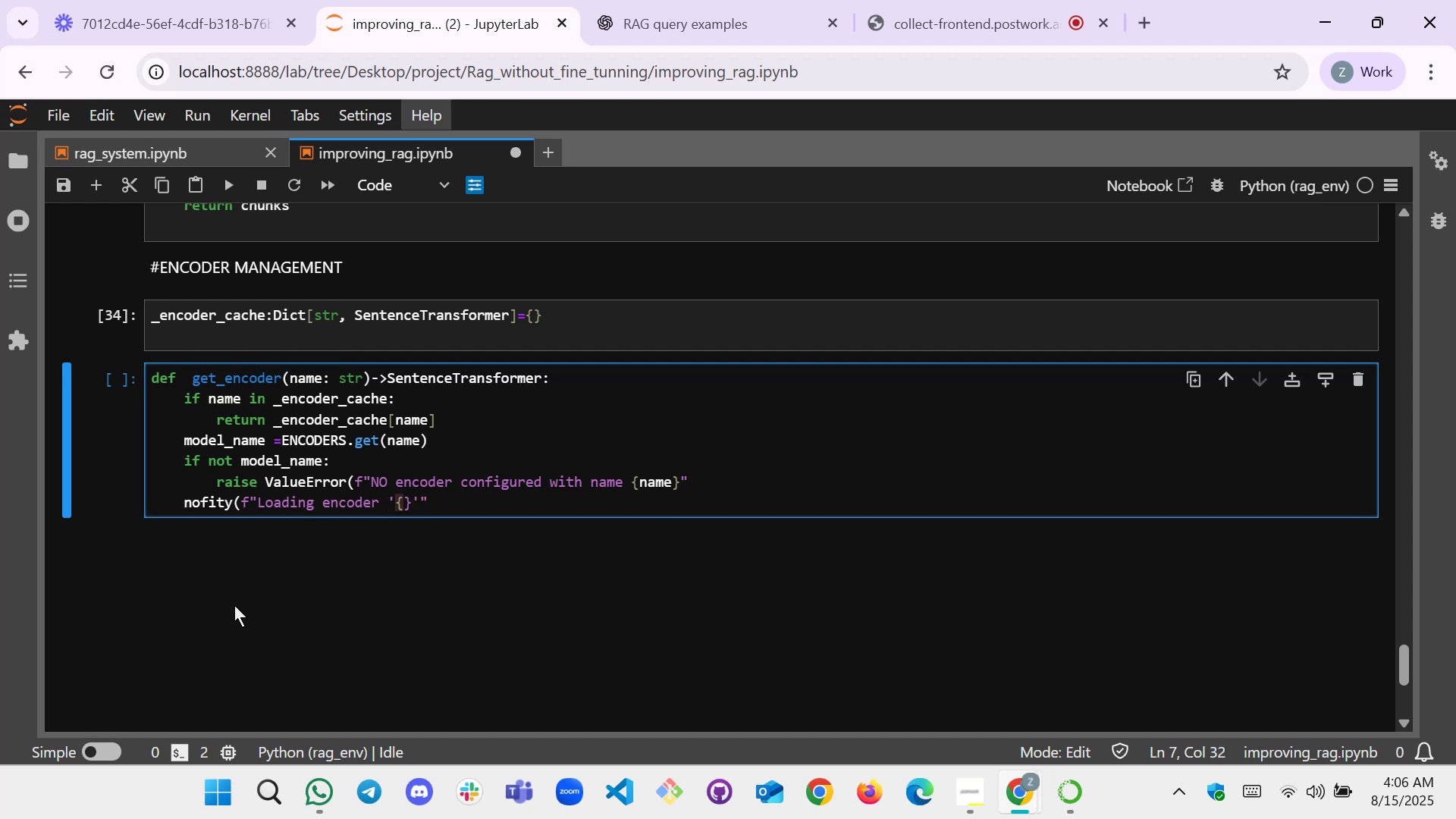 
type(name[PageDown][PageUp])
 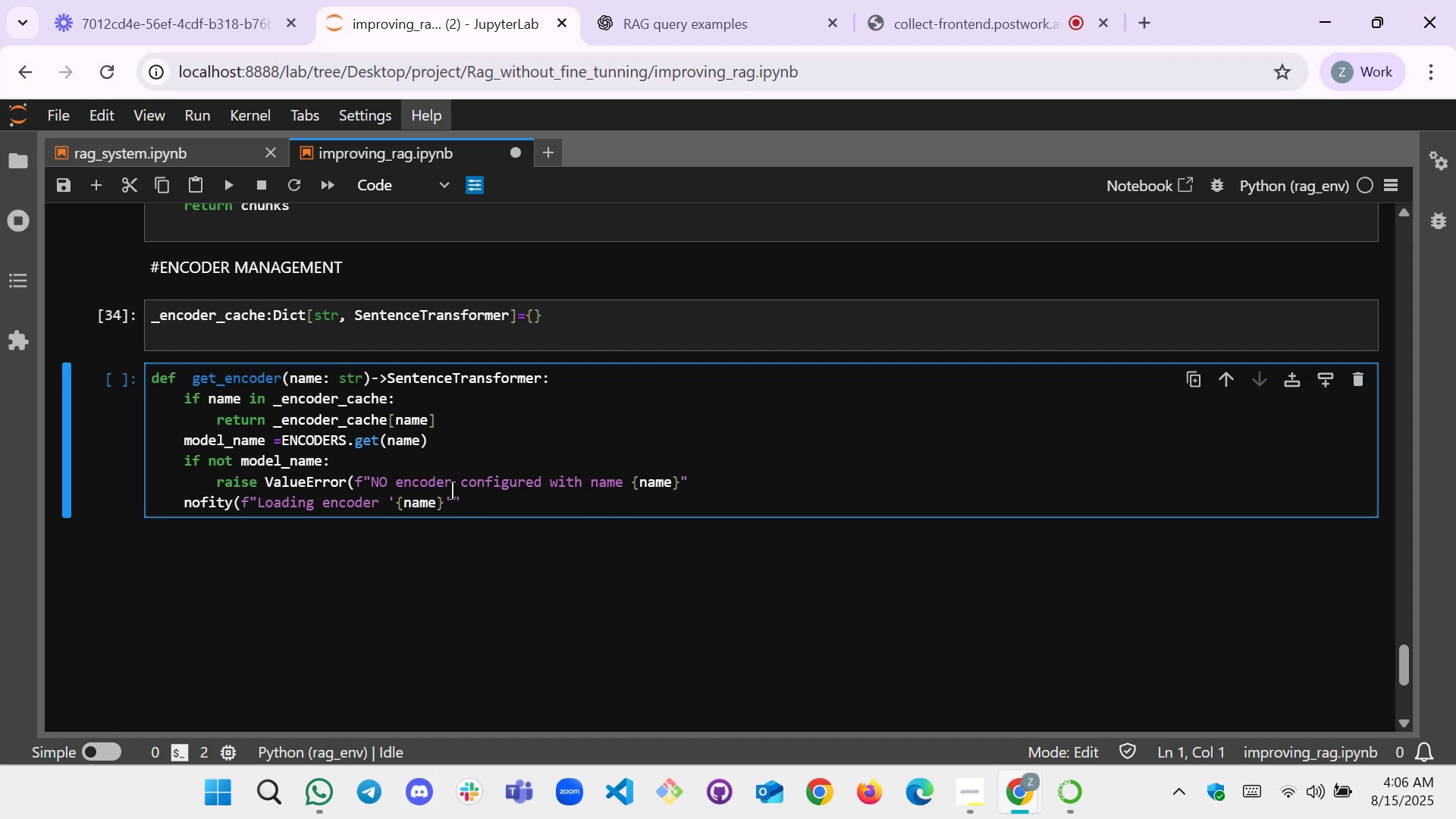 
left_click([450, 504])
 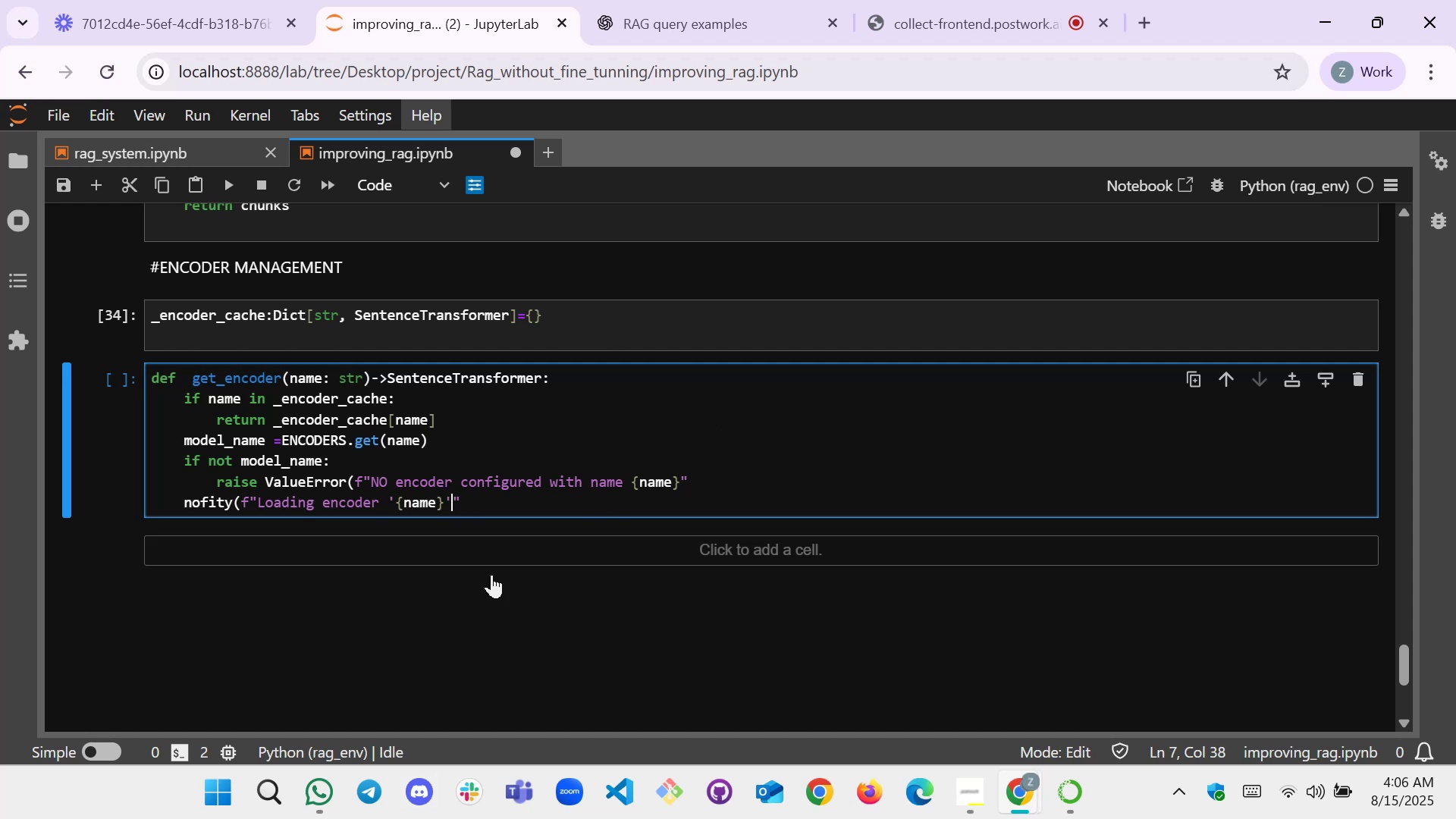 
key(Space)
 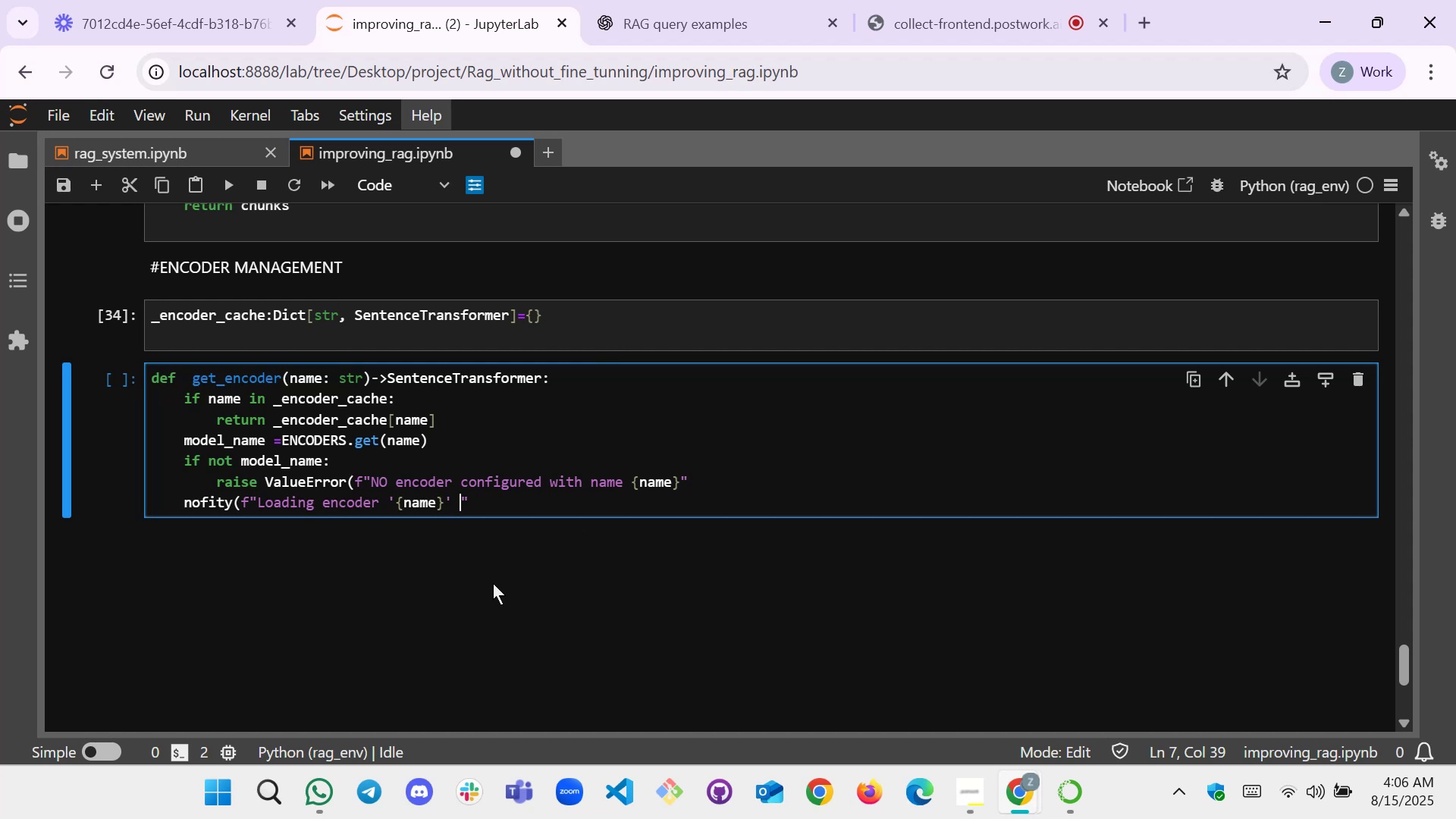 
wait(22.4)
 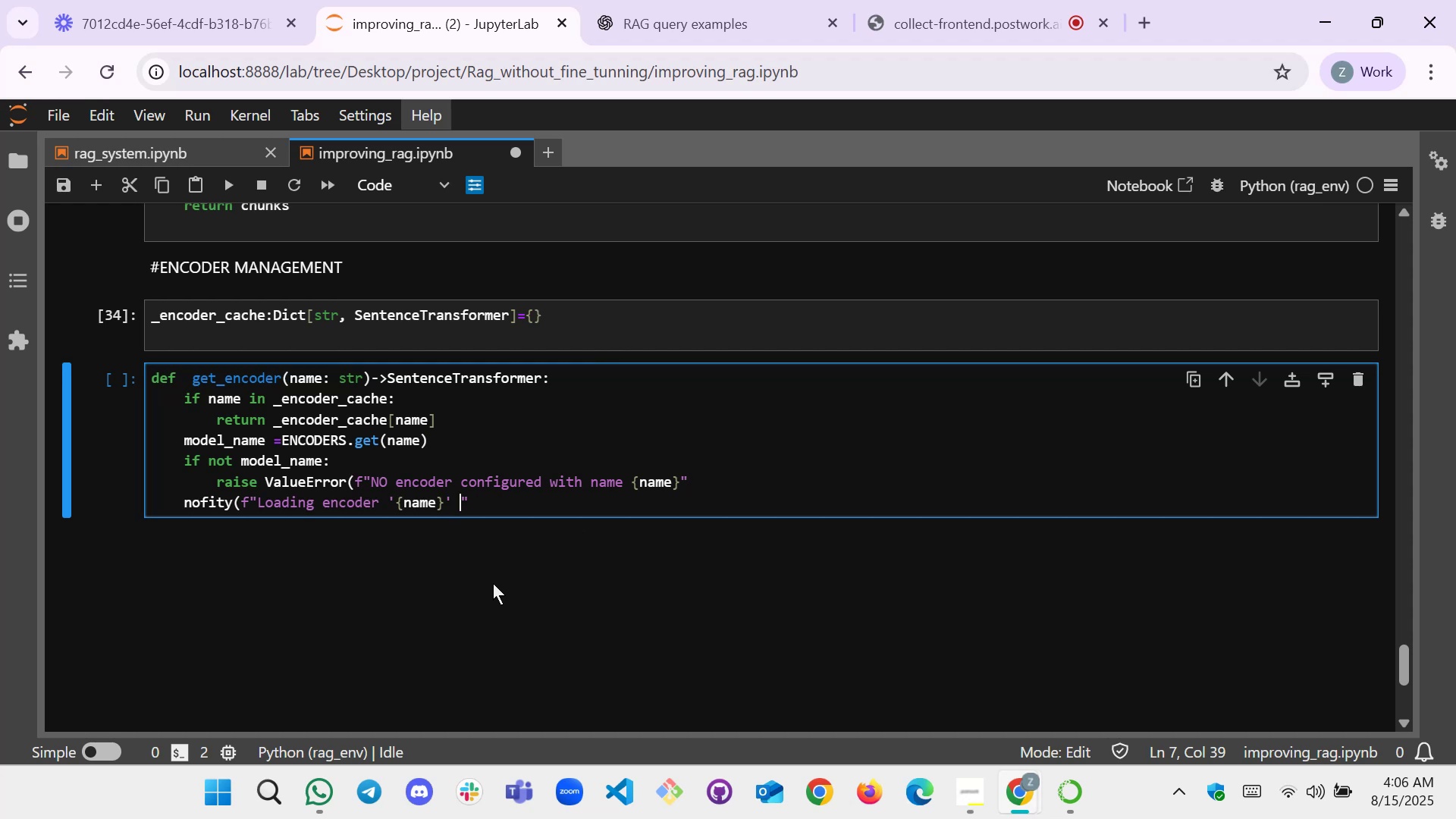 
key(Minus)
 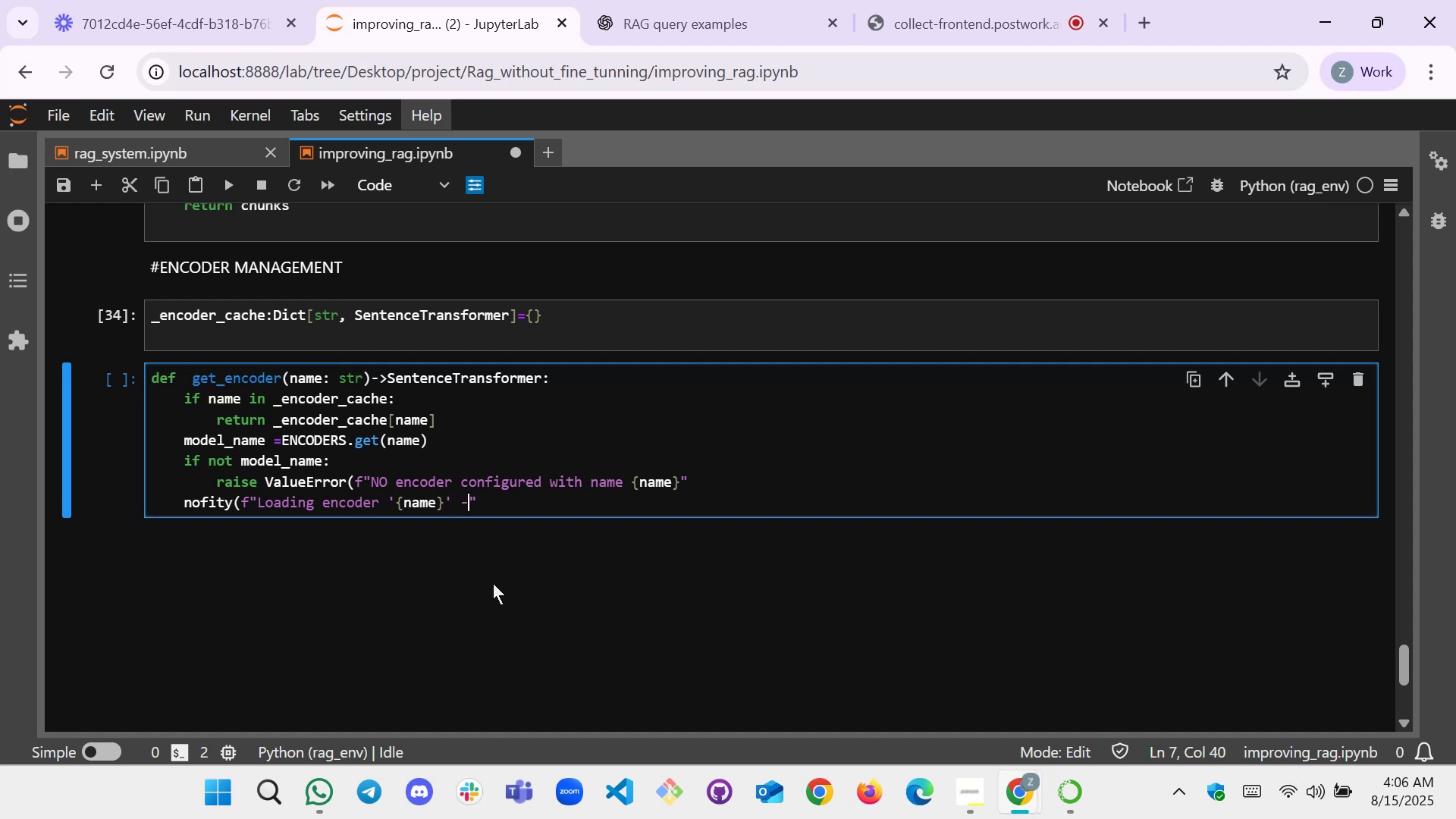 
key(Shift+Period)
 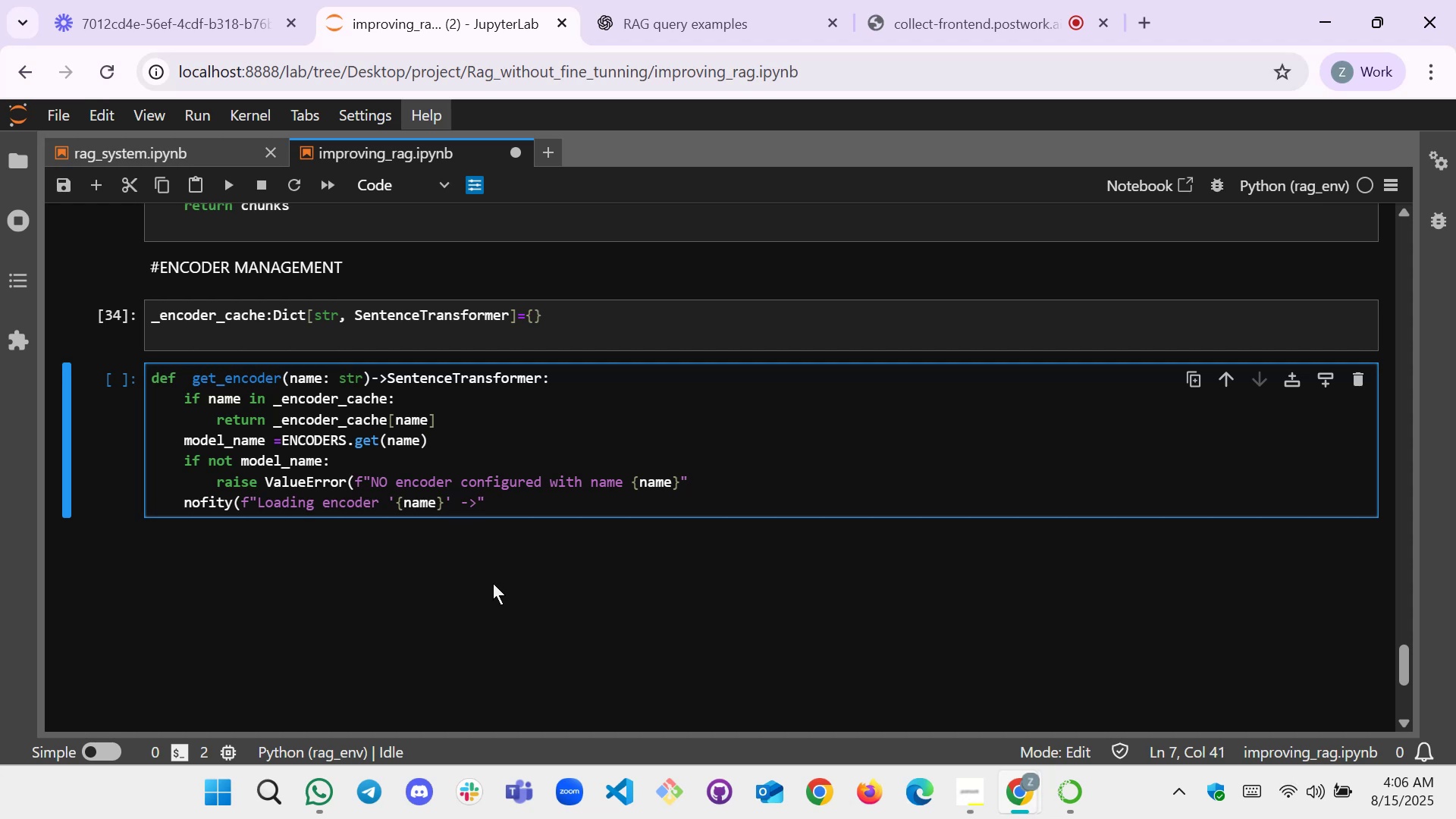 
key(Space)
 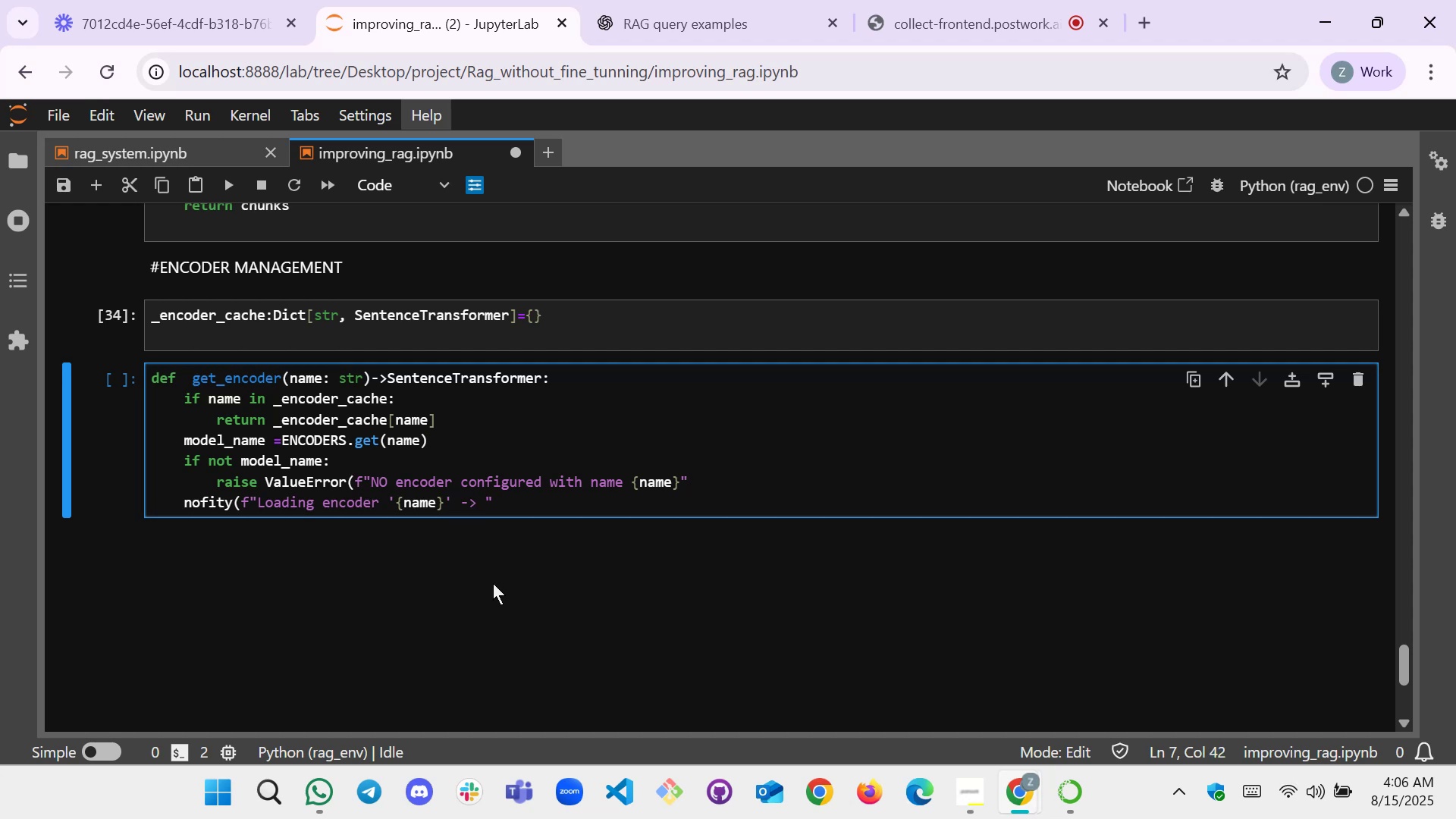 
key(Shift+BracketLeft)
 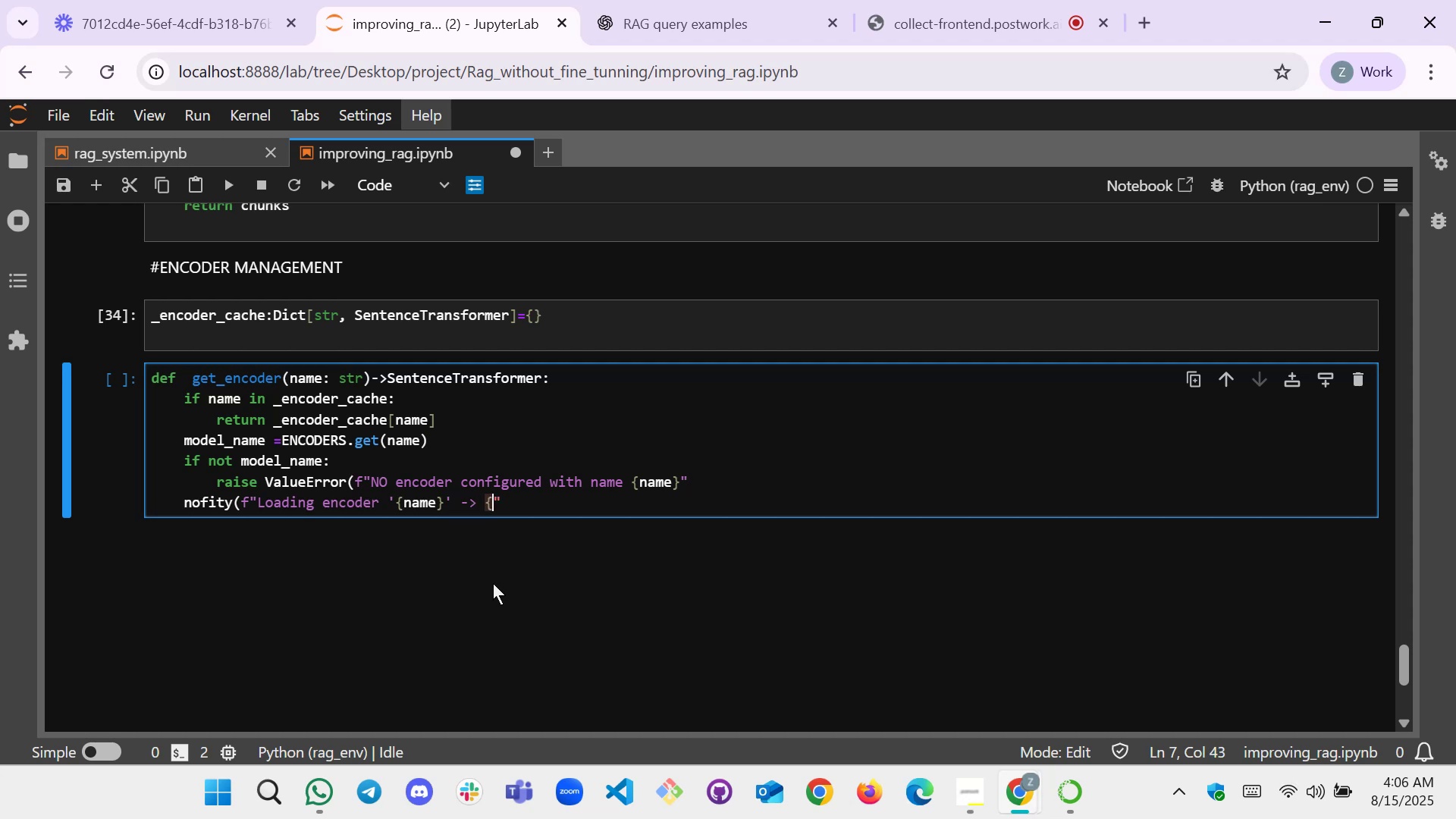 
key(Shift+BracketRight)
 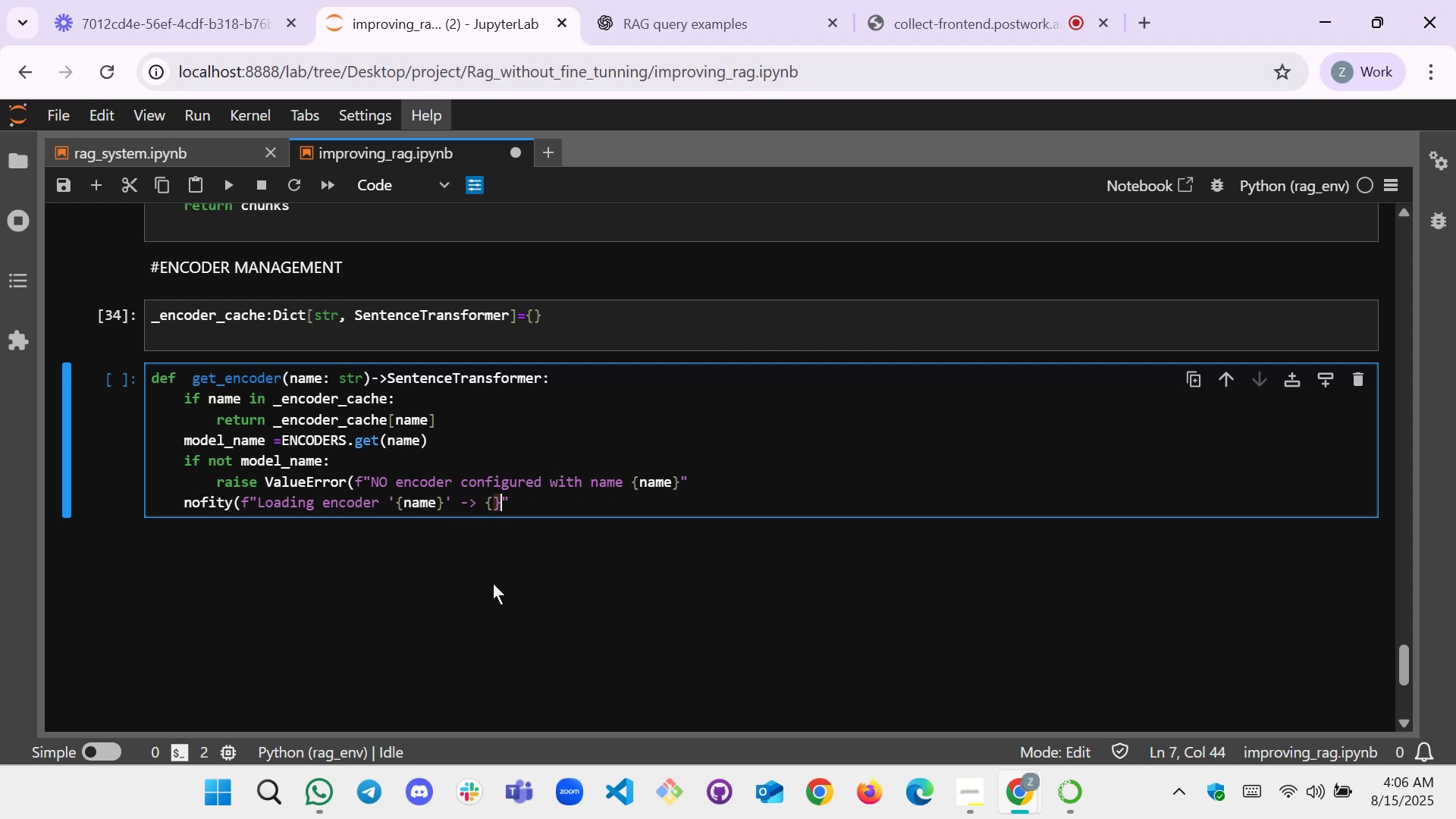 
key(ArrowLeft)
 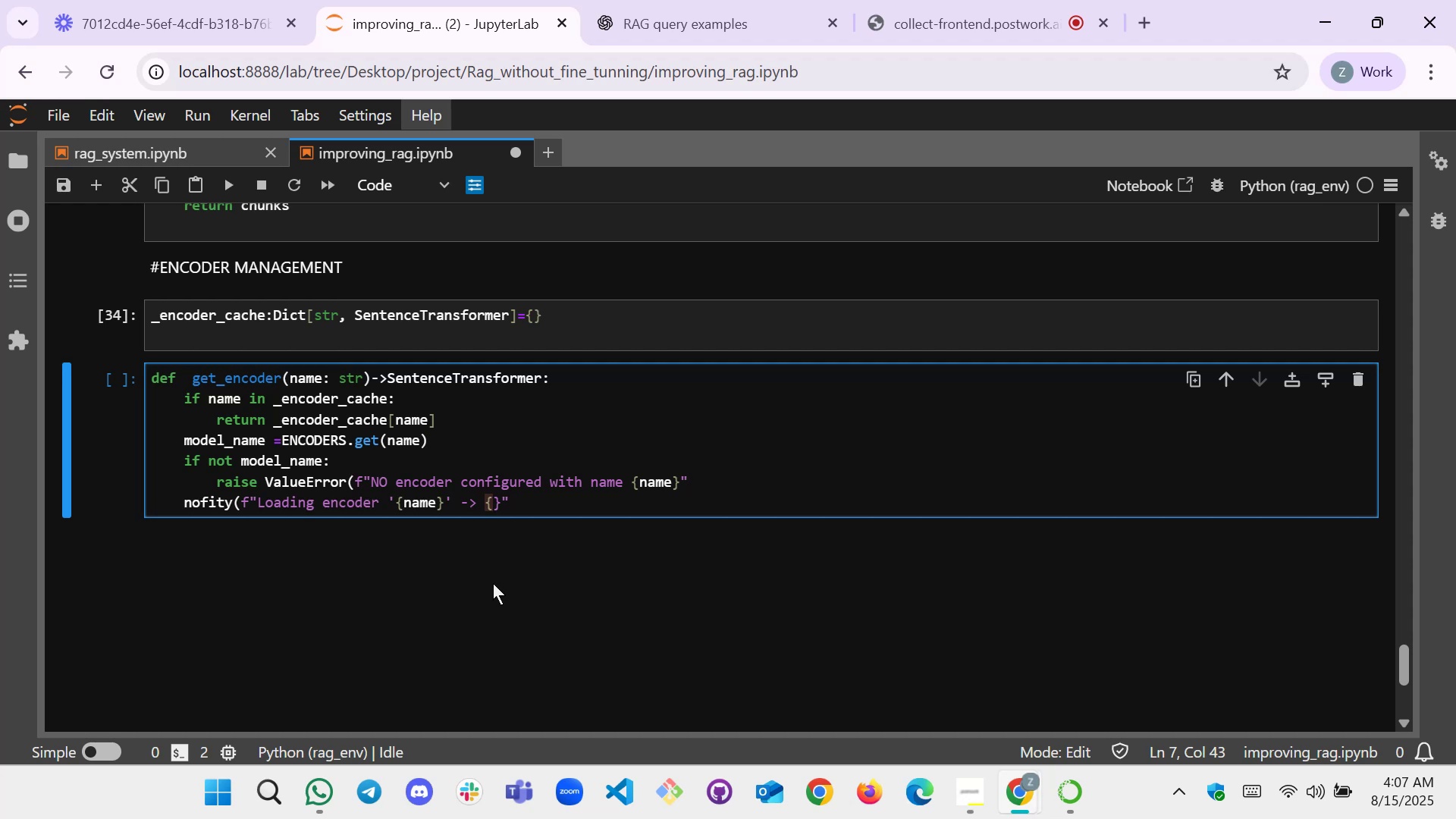 
type(model_name)
 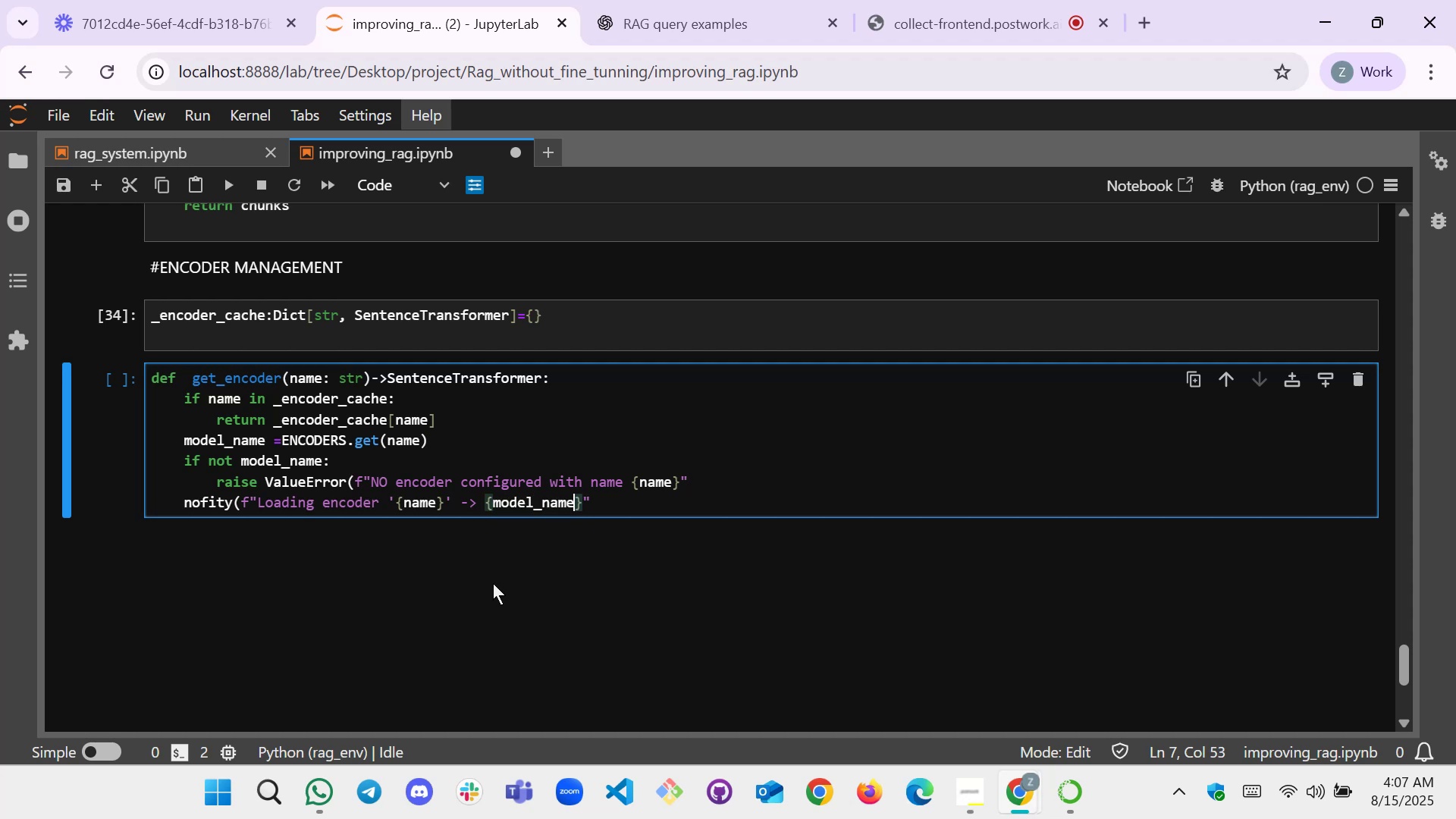 
key(ArrowRight)
 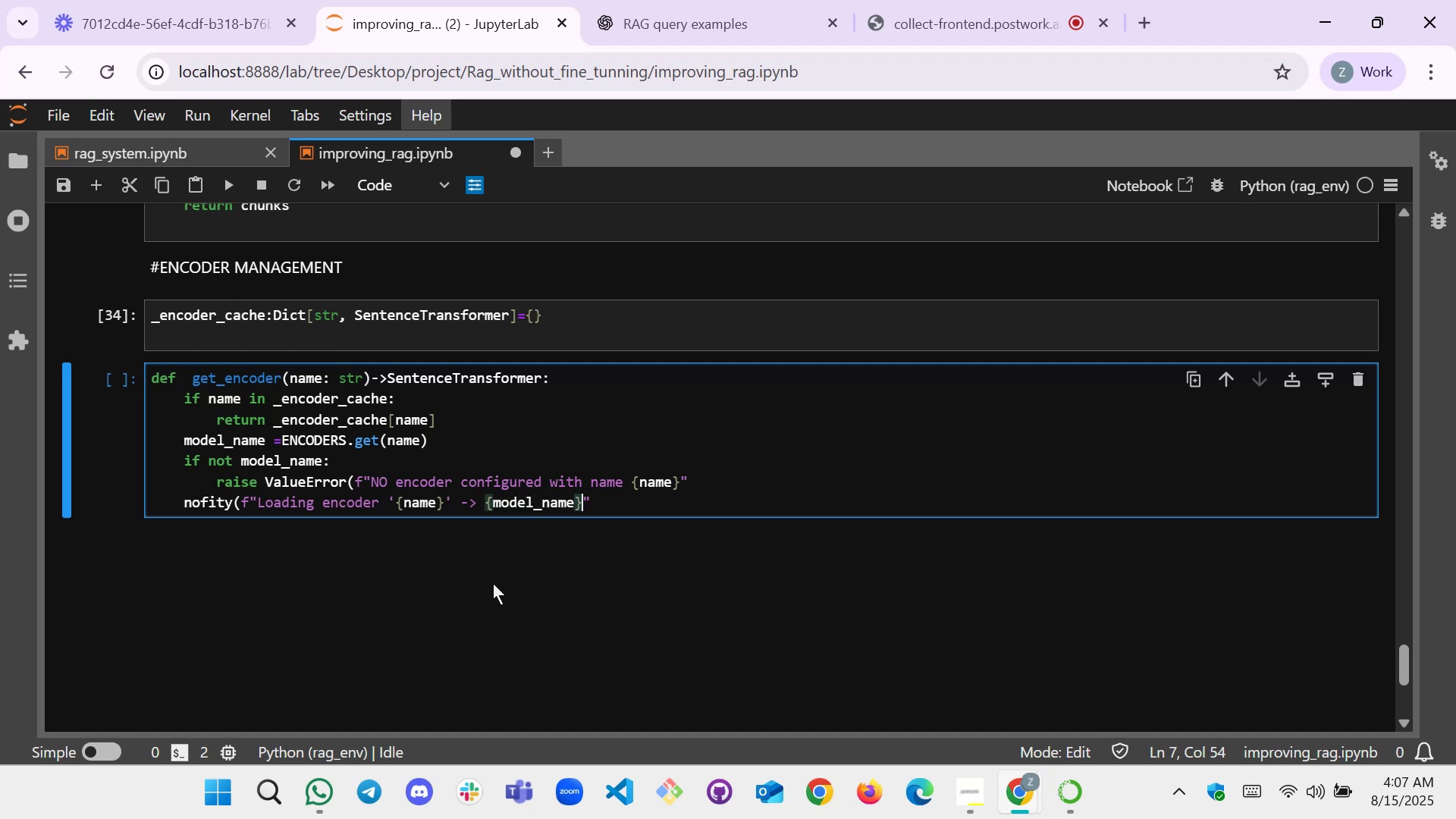 
key(ArrowRight)
 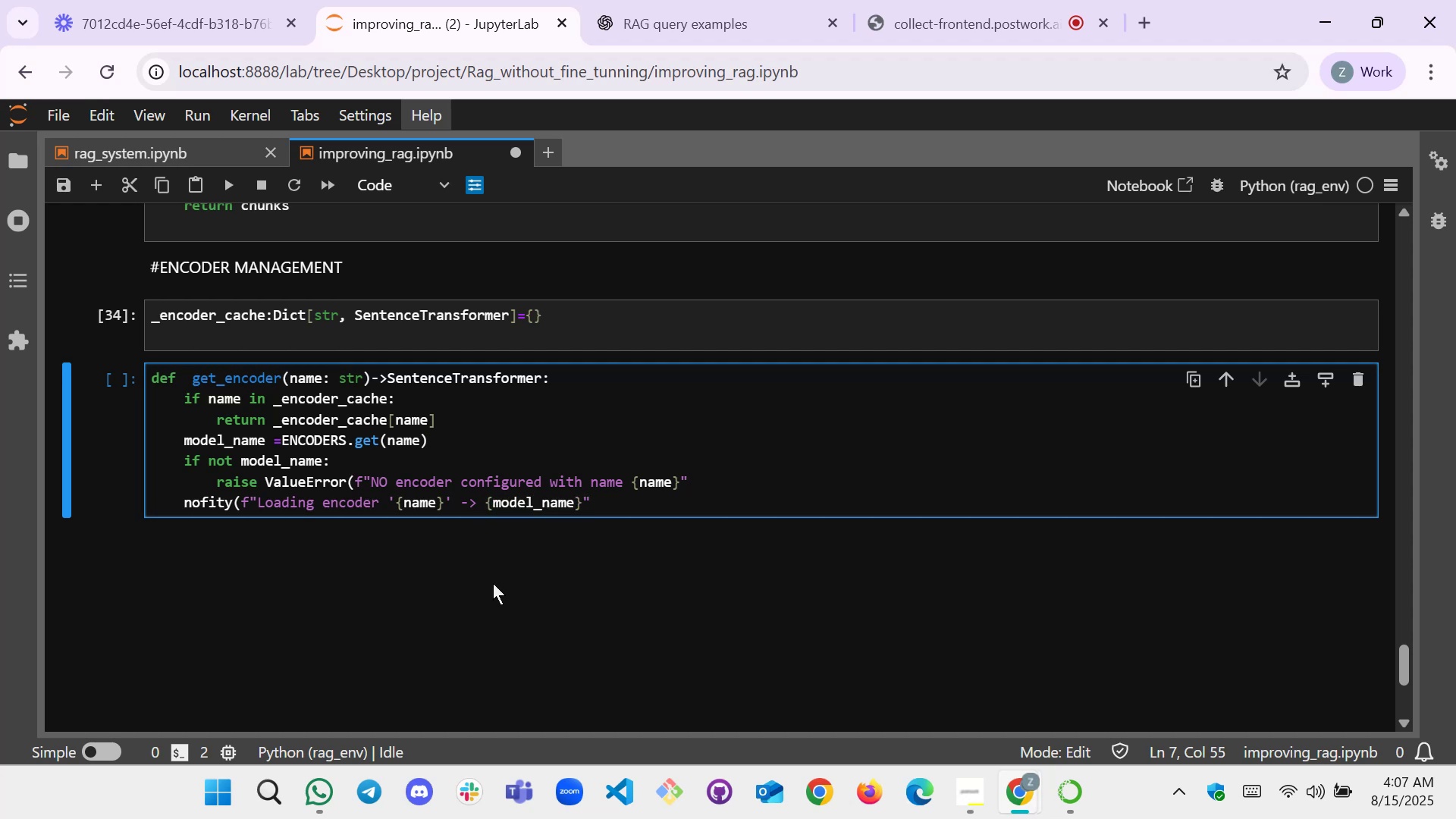 
key(Shift+0)
 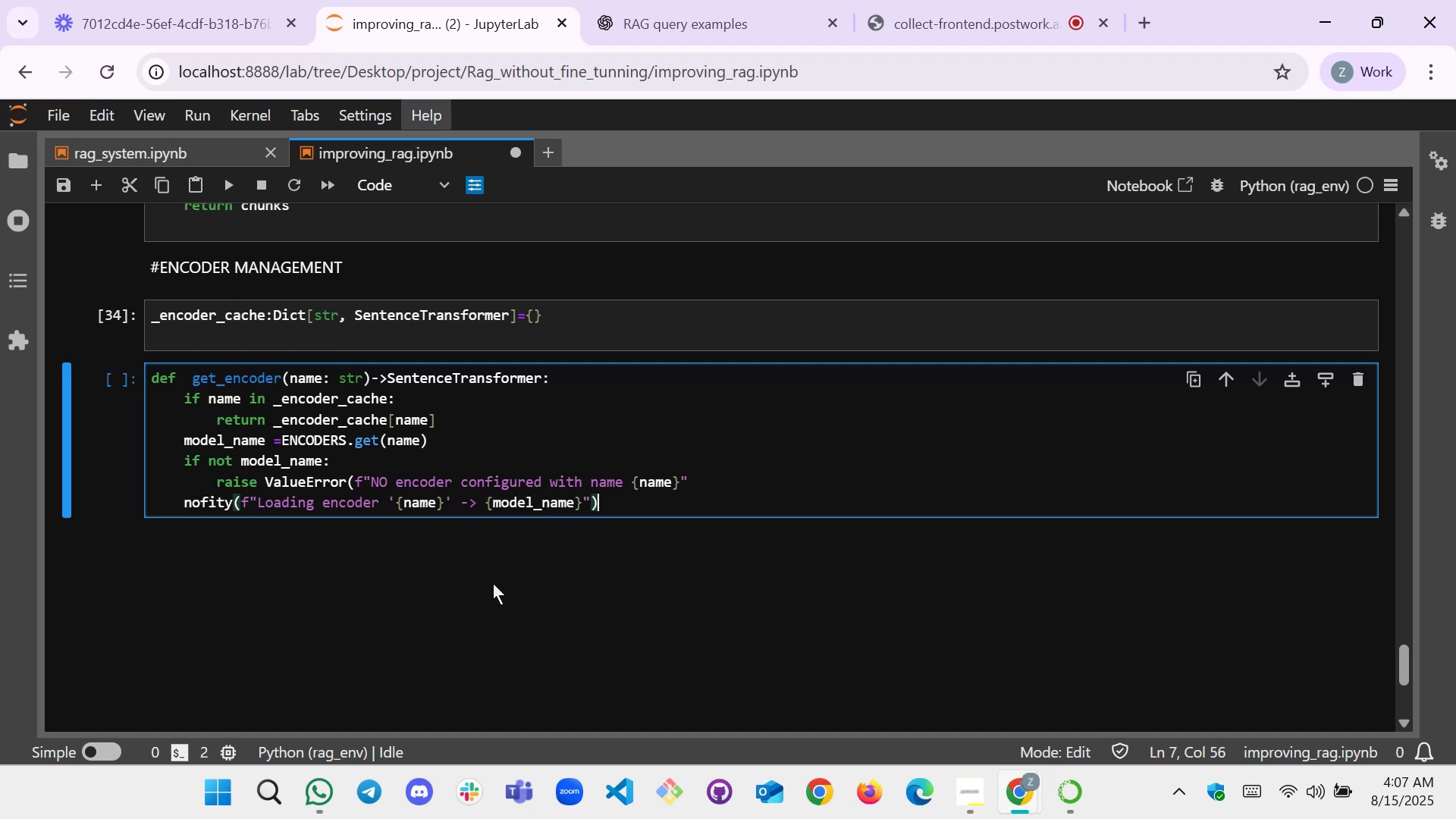 
key(Enter)
 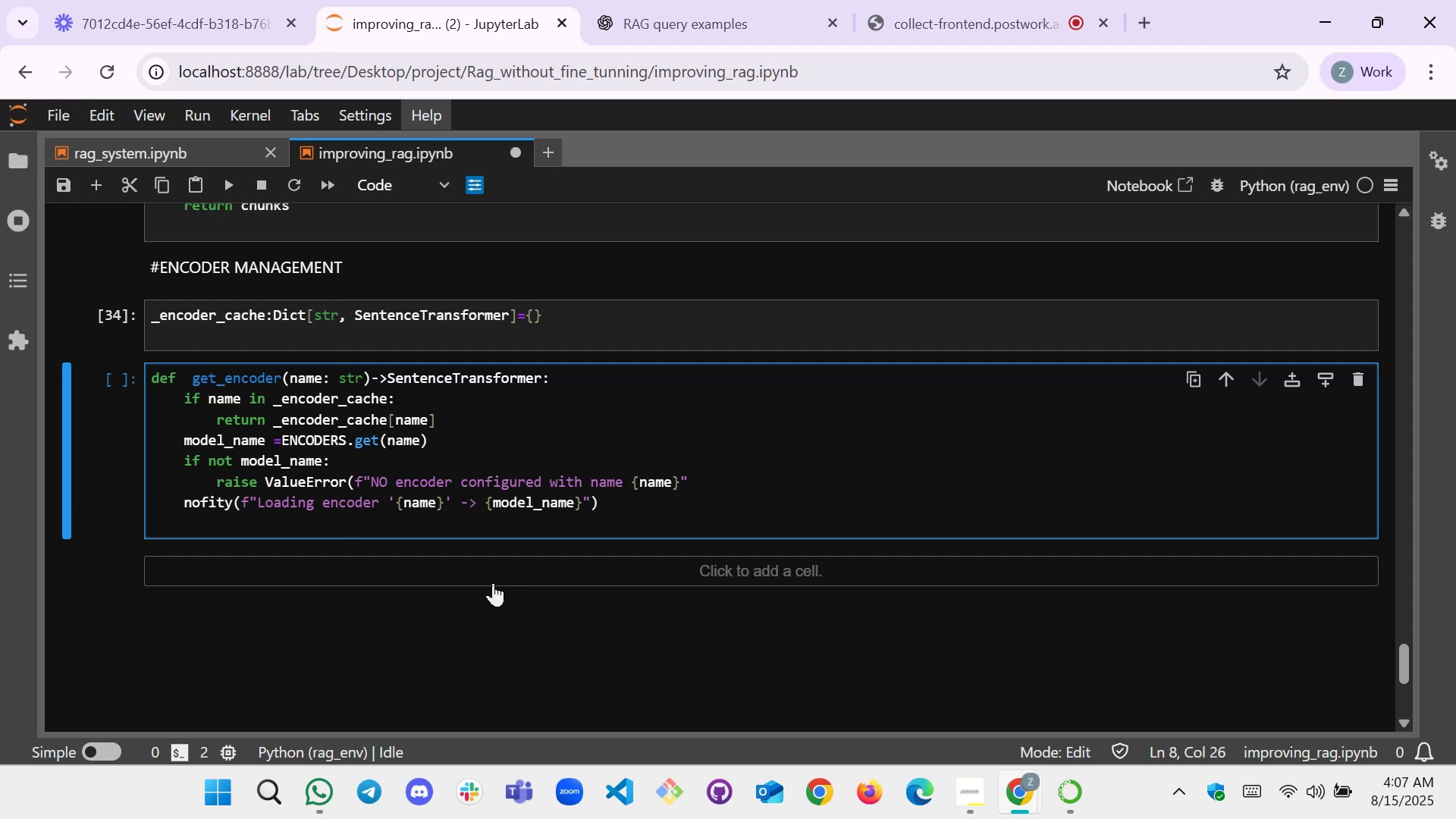 
type(e)
key(Backspace)
key(Backspace)
key(Backspace)
key(Backspace)
key(Backspace)
key(Backspace)
key(Backspace)
type(enc=S)
key(Tab)
 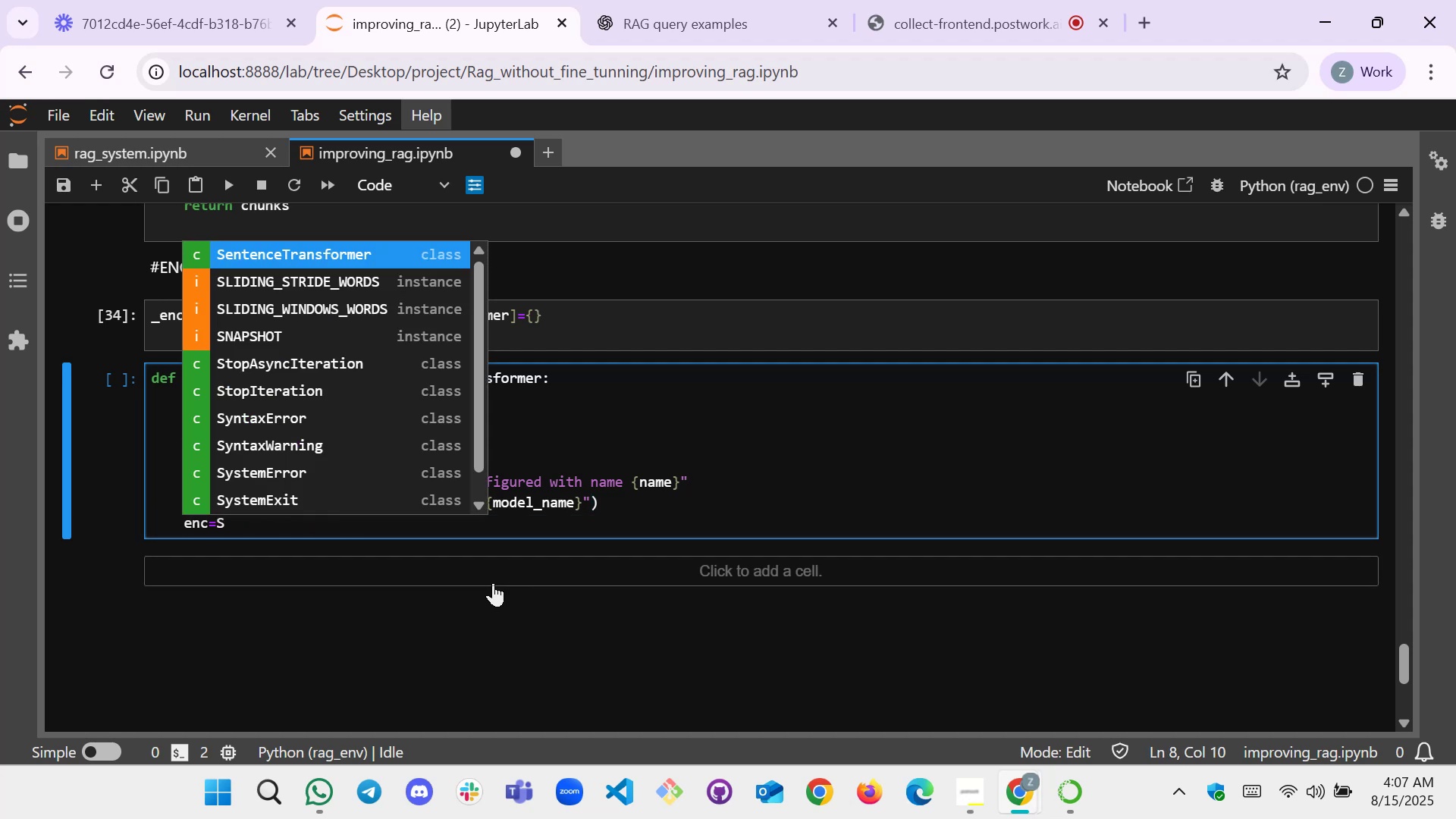 
key(Enter)
 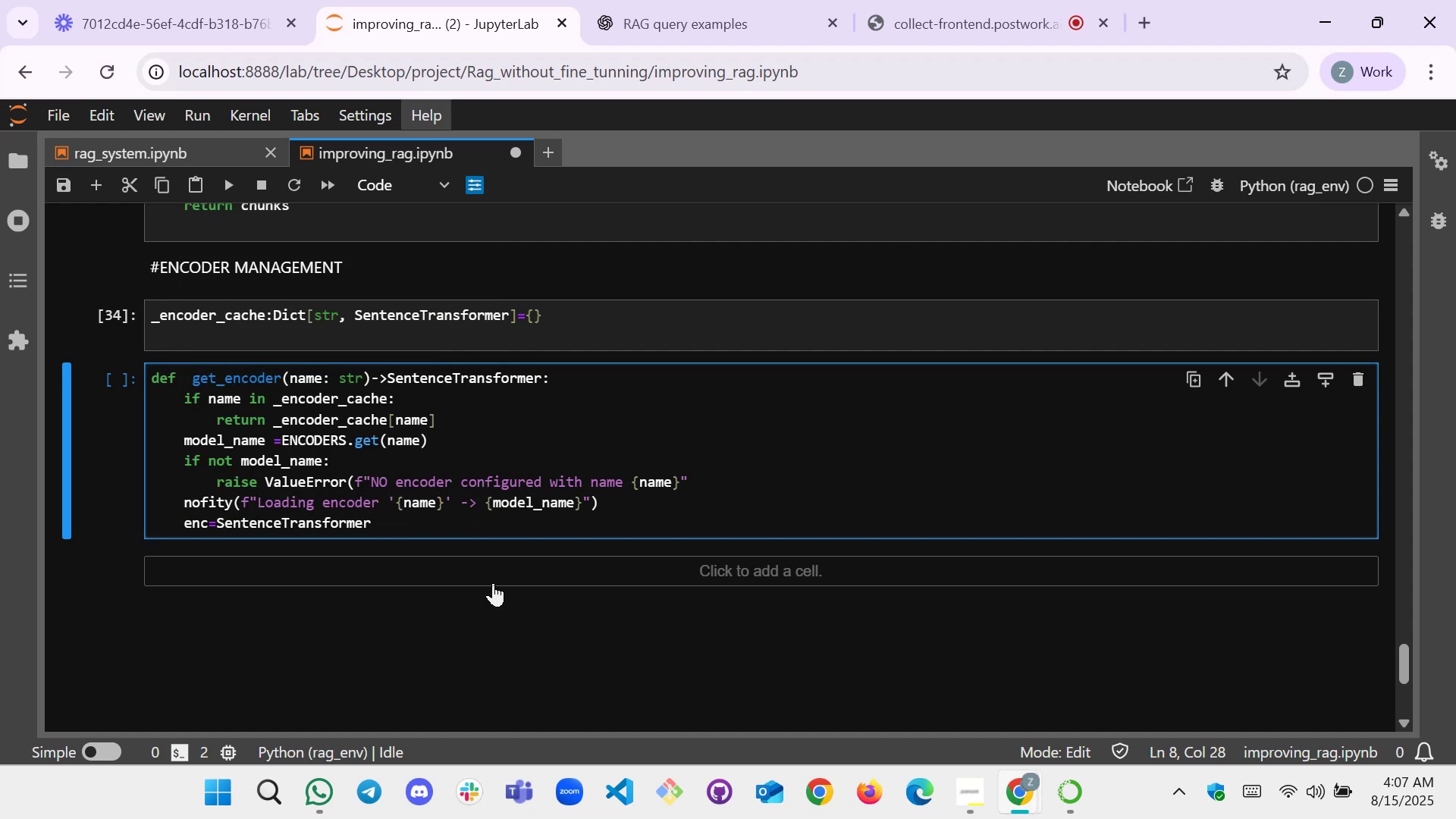 
type((model_name_)
key(Backspace)
type(_)
key(Backspace)
type())
 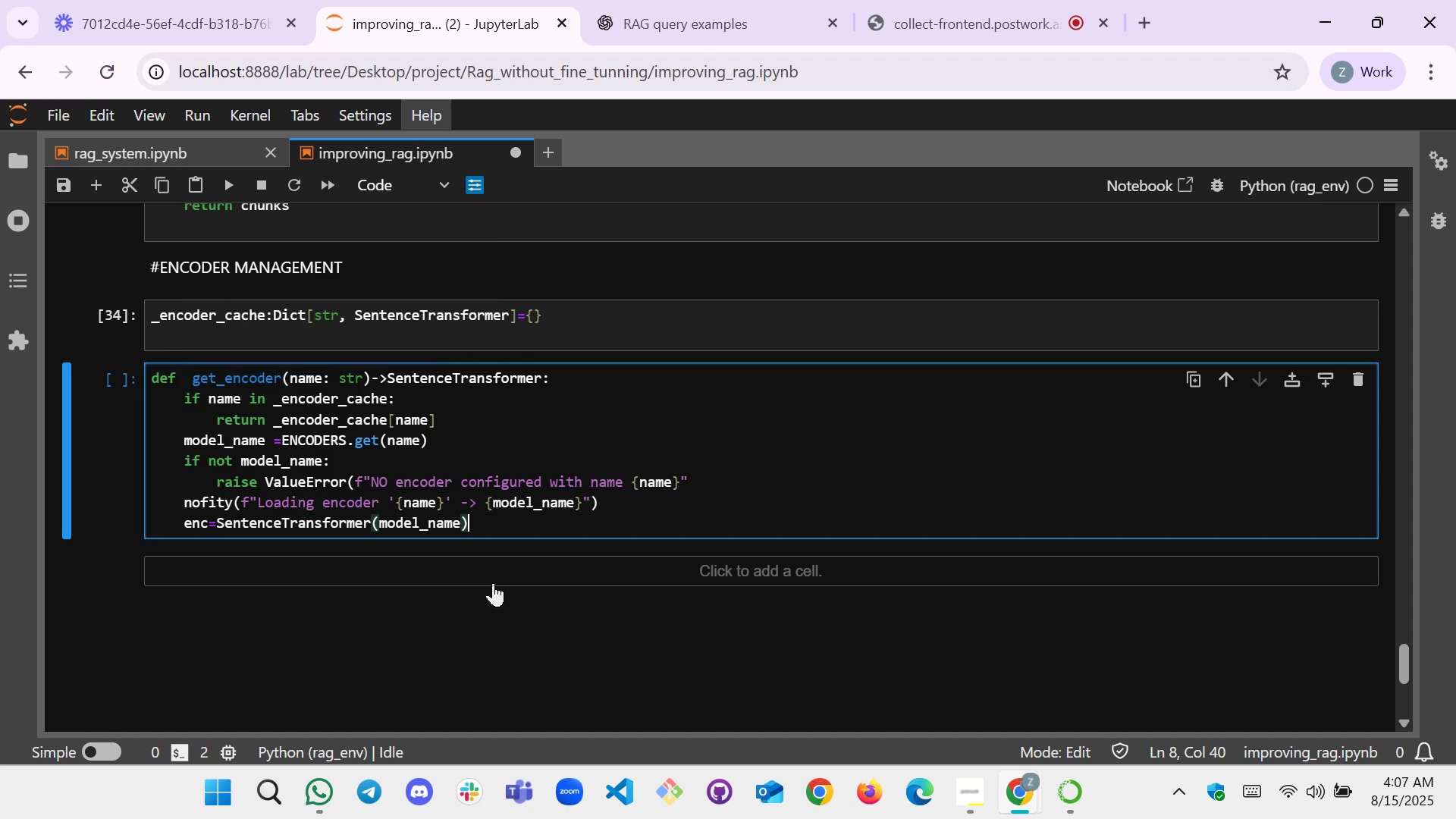 
key(Enter)
 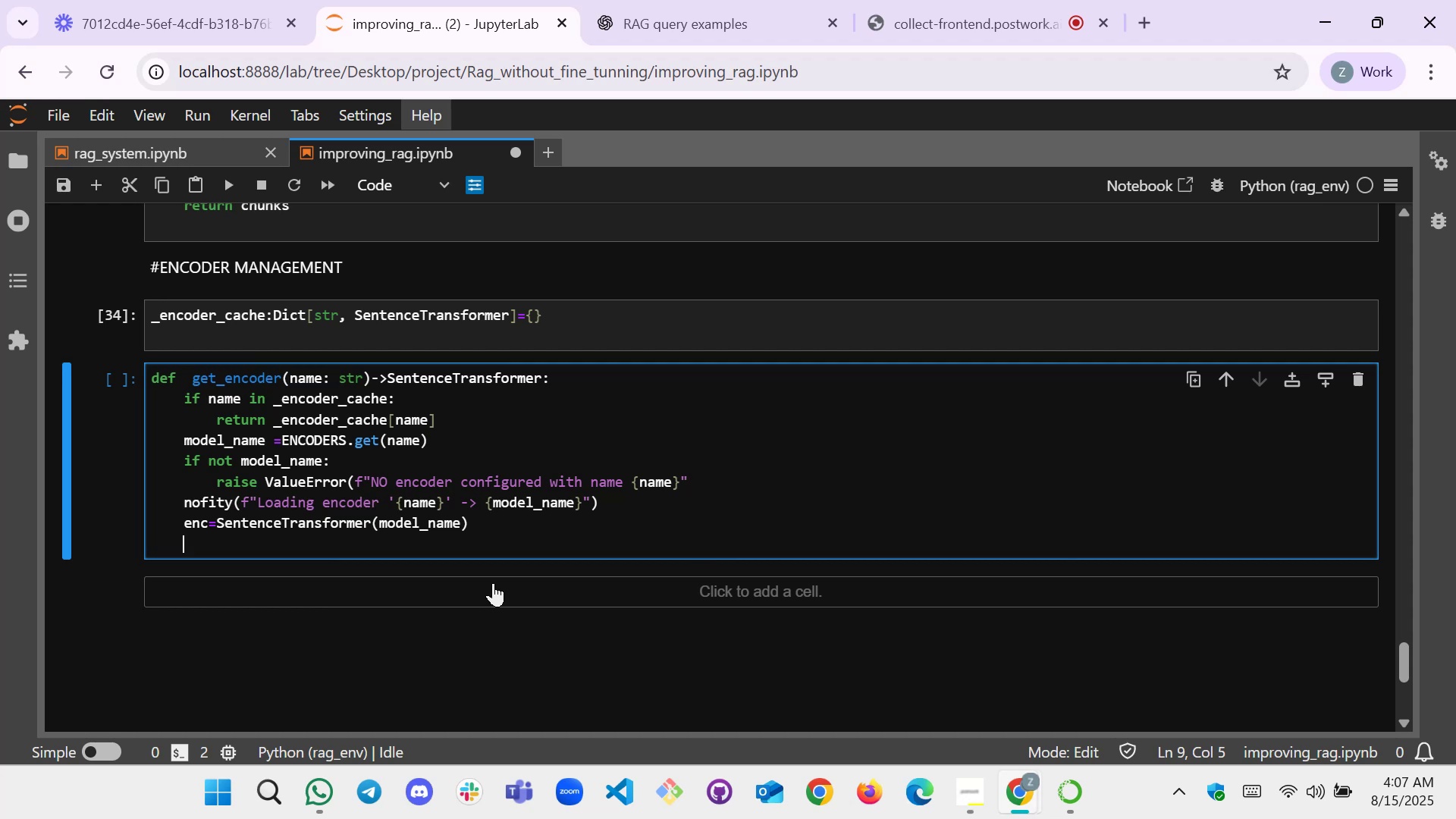 
type(_en)
key(Tab)
 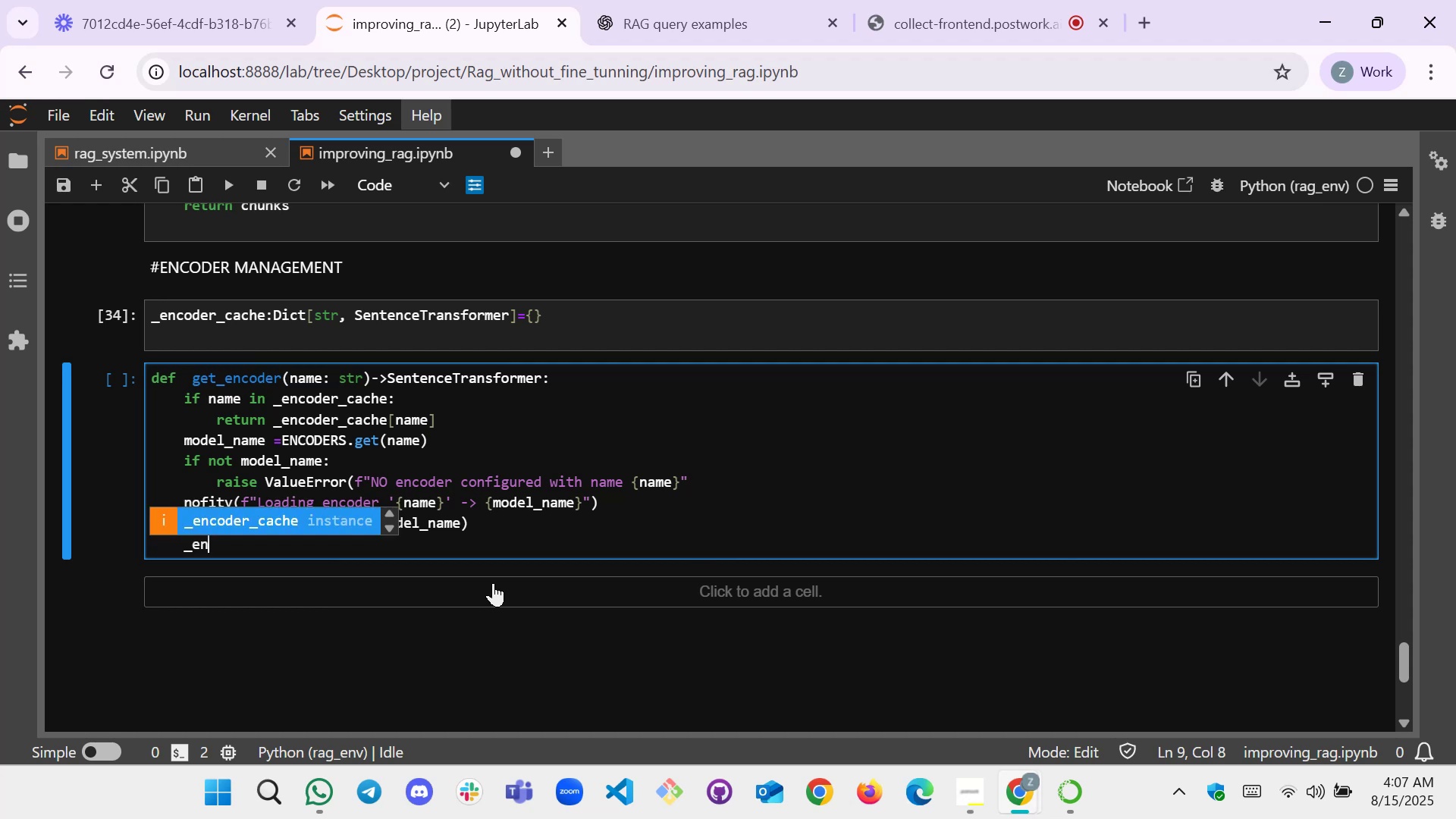 
key(Enter)
 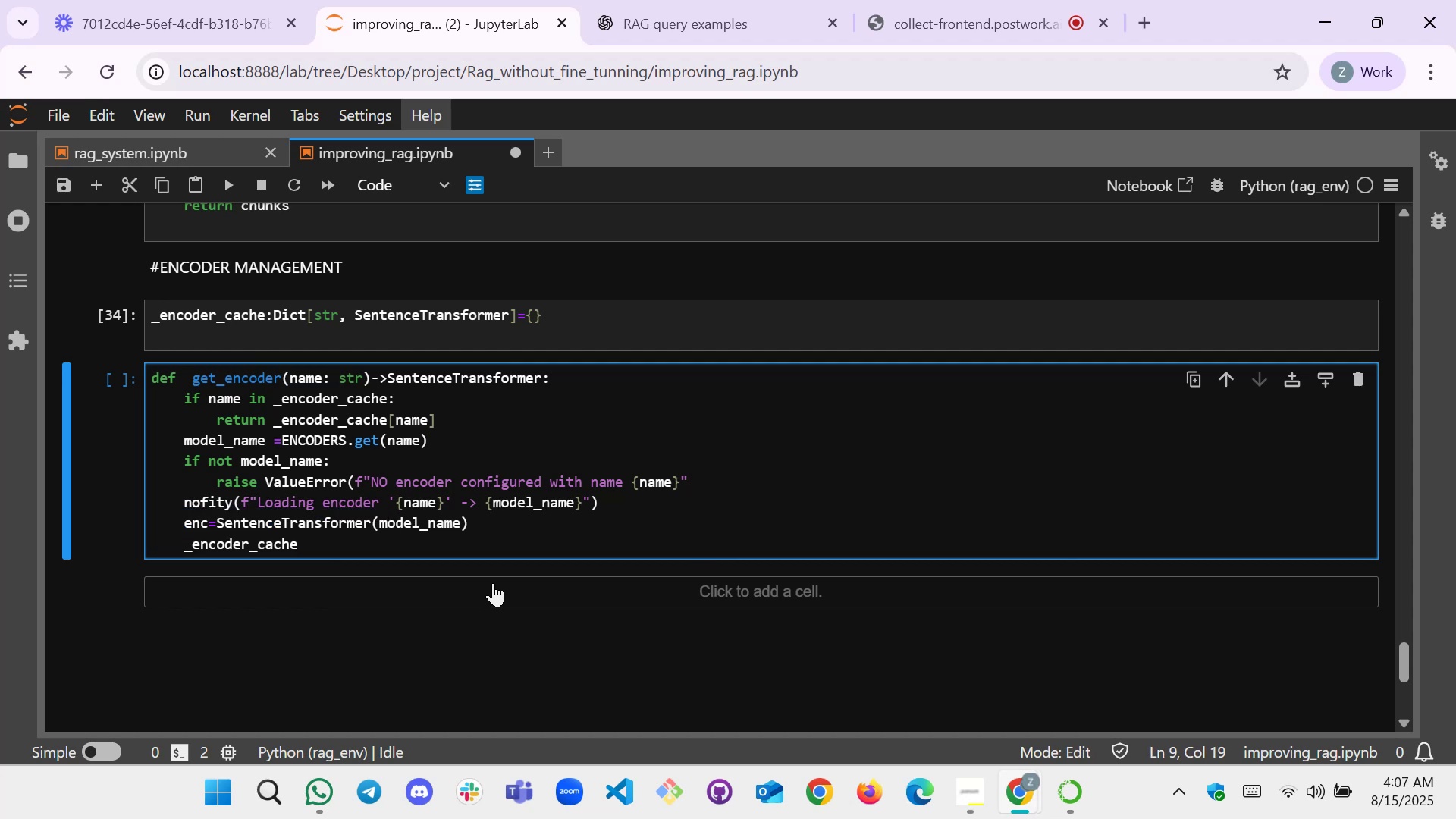 
type([nm)
key(Backspace)
type(ame])
 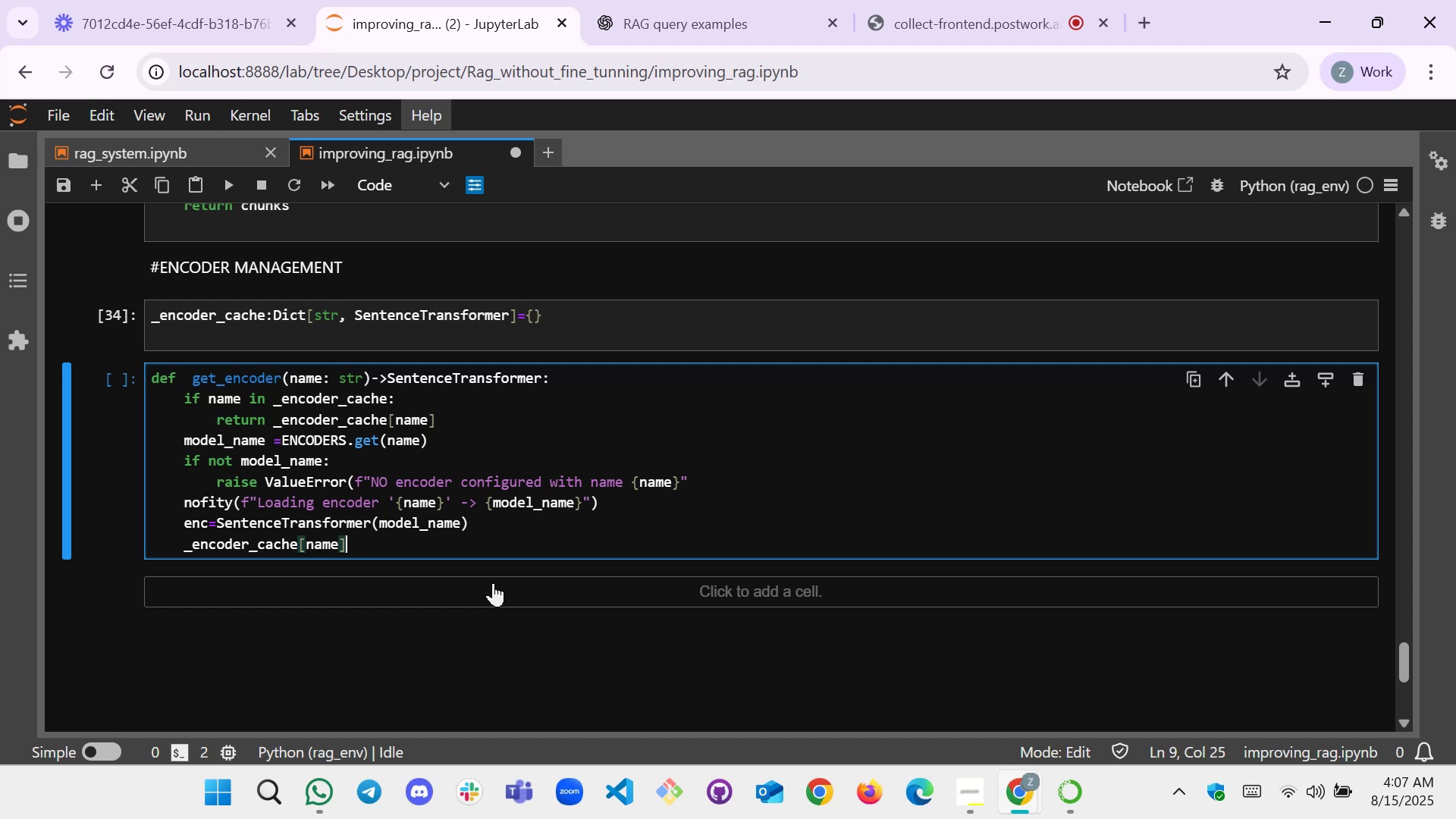 
type(=enc)
 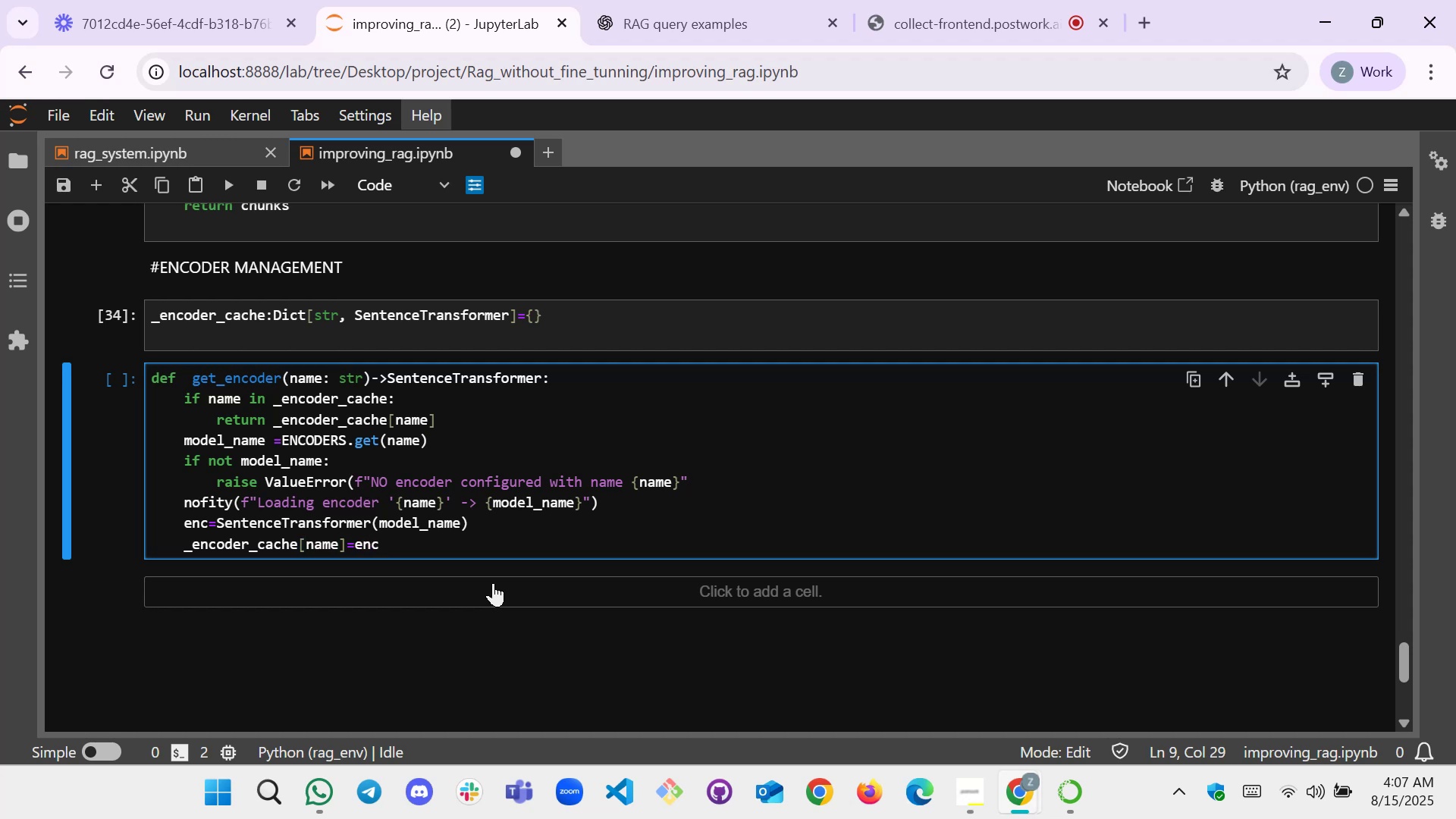 
key(Enter)
 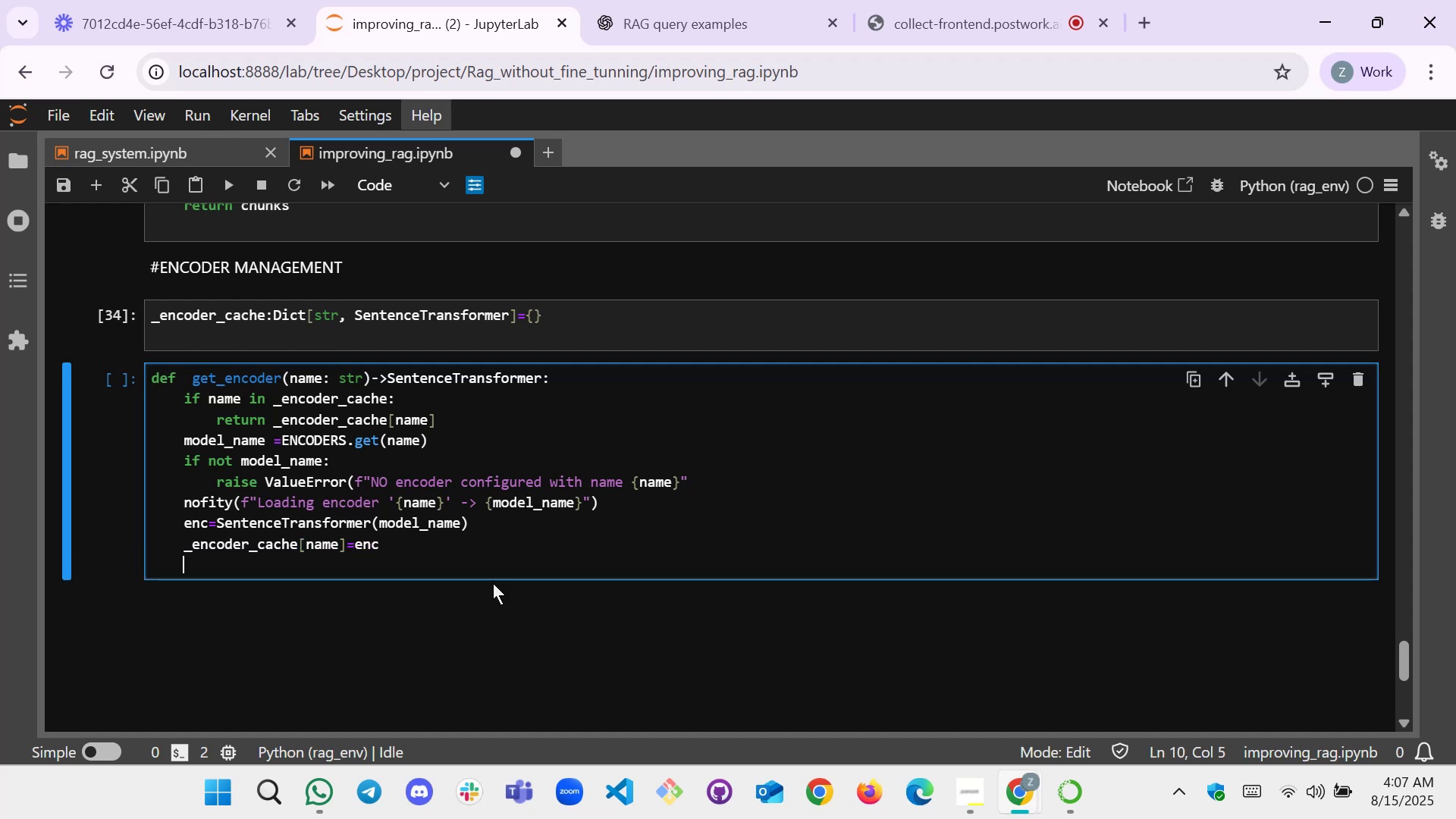 
type(return enc)
 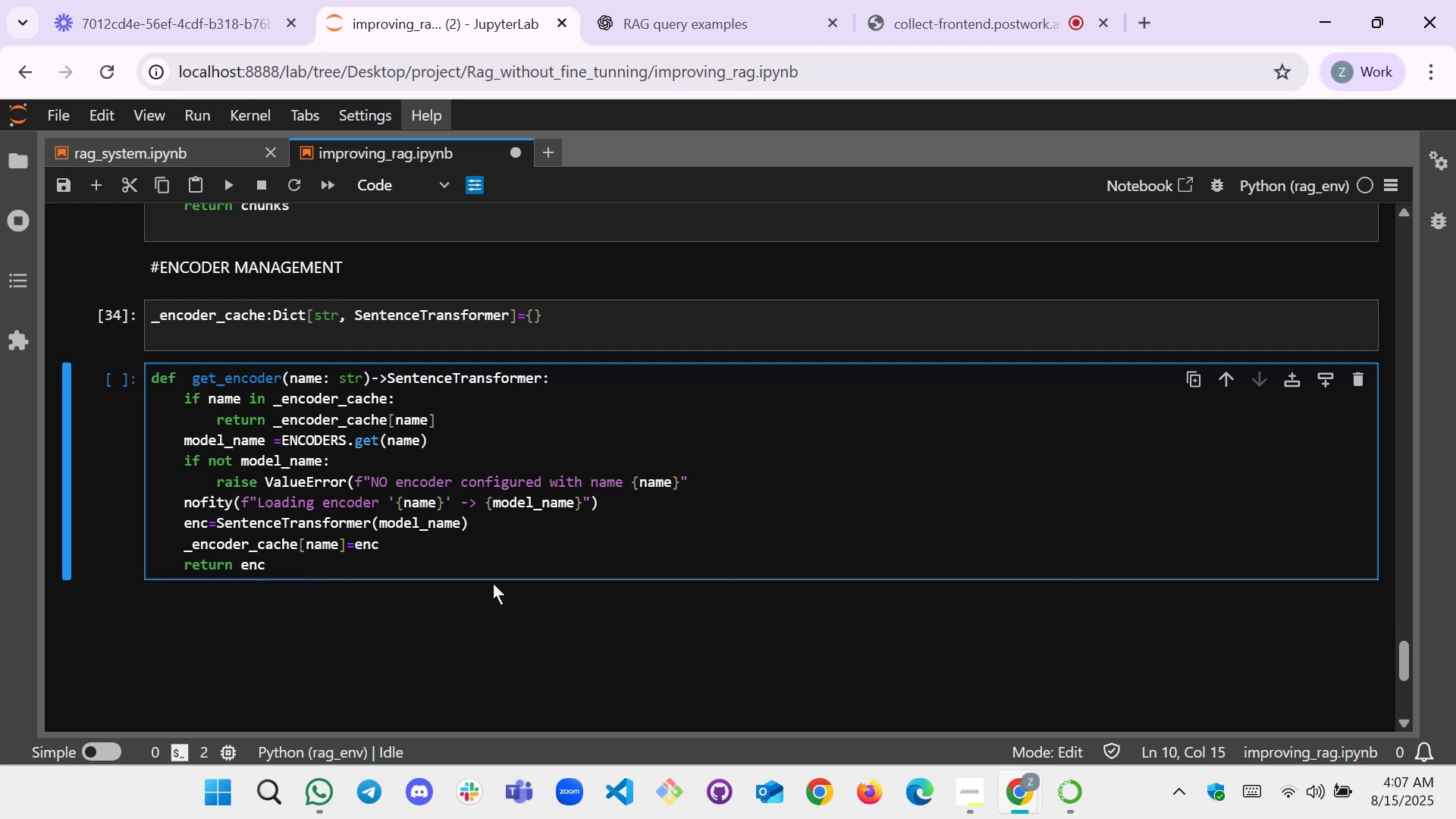 
wait(13.34)
 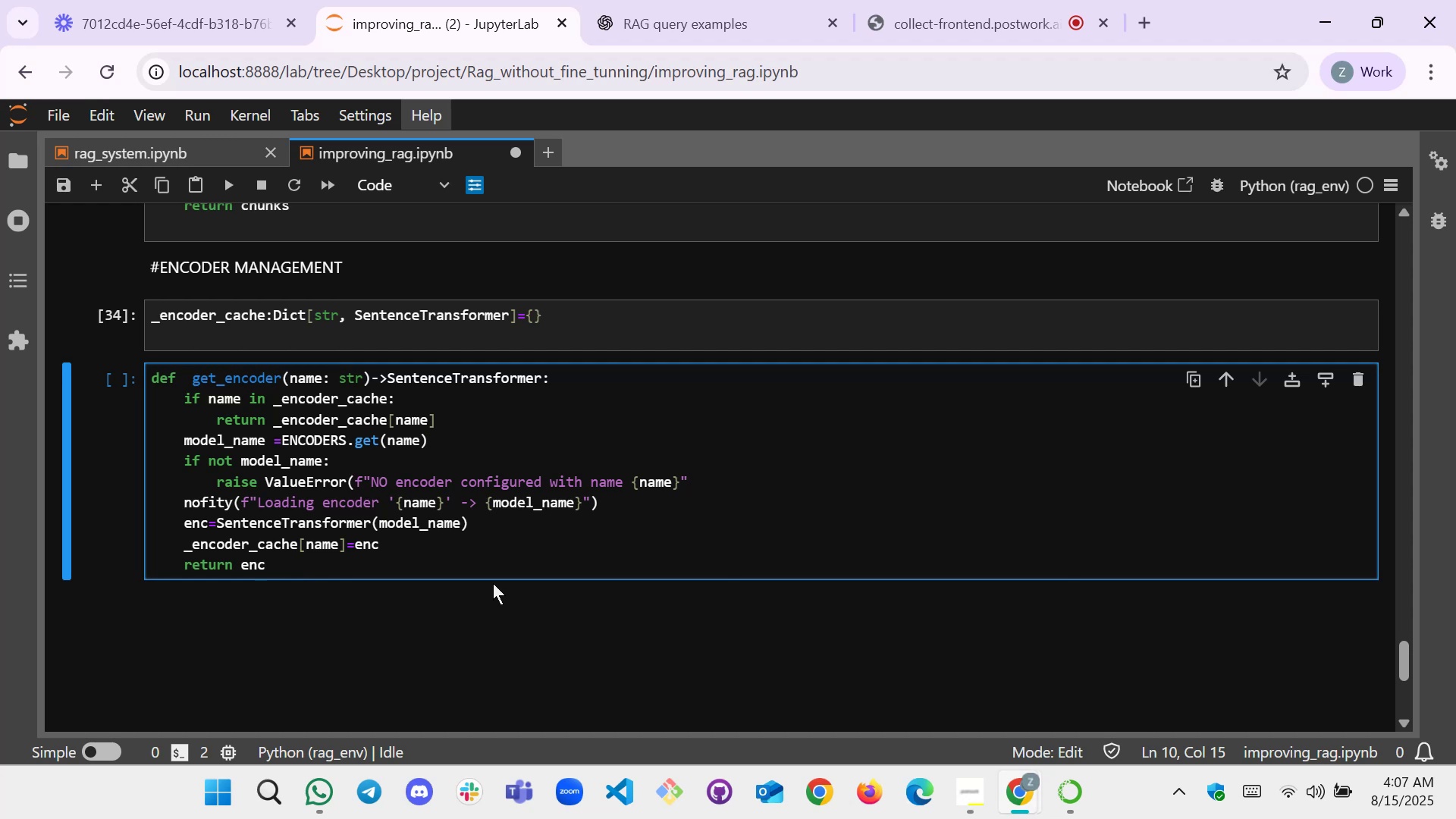 
key(Shift+Enter)
 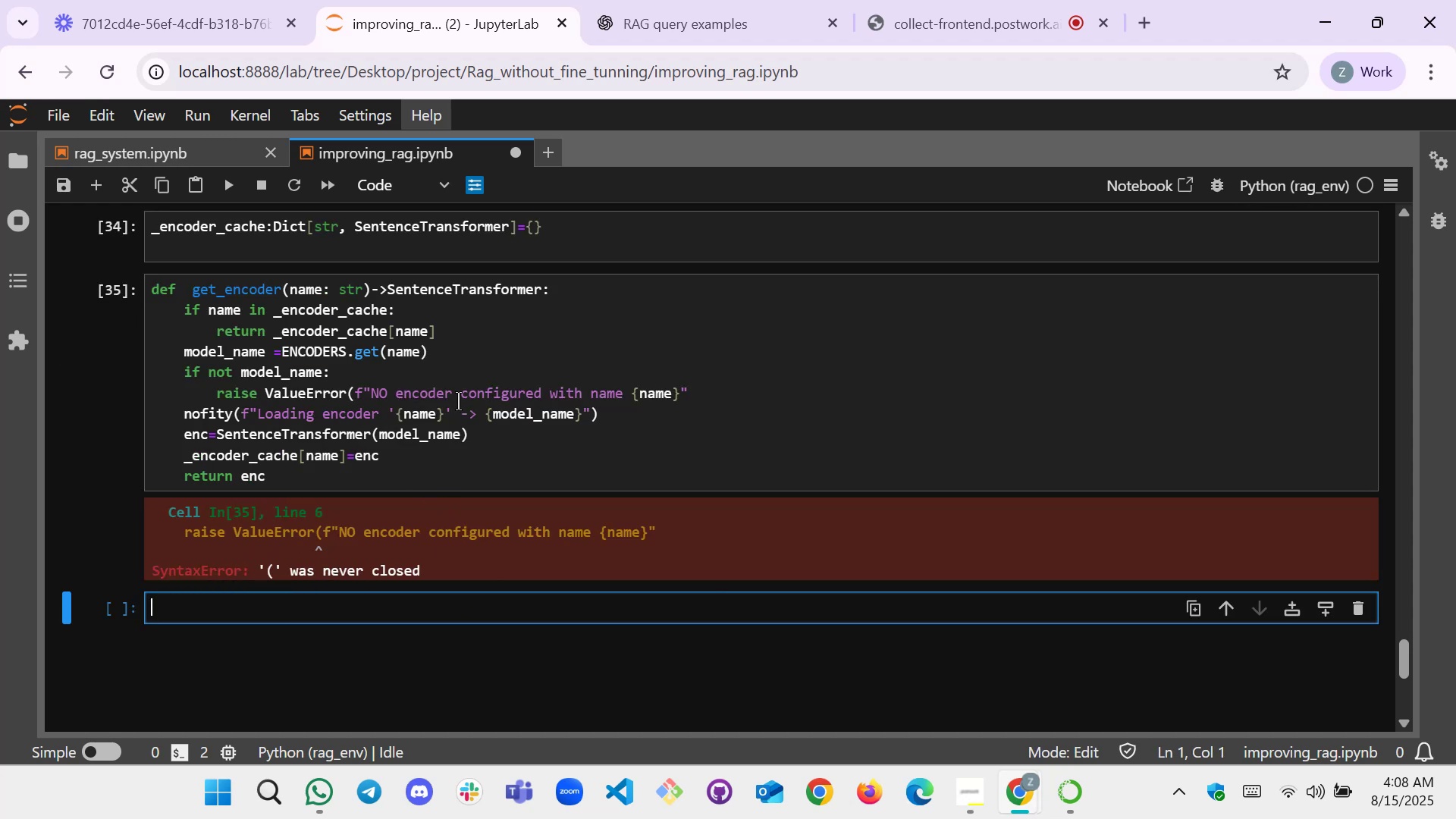 
wait(5.66)
 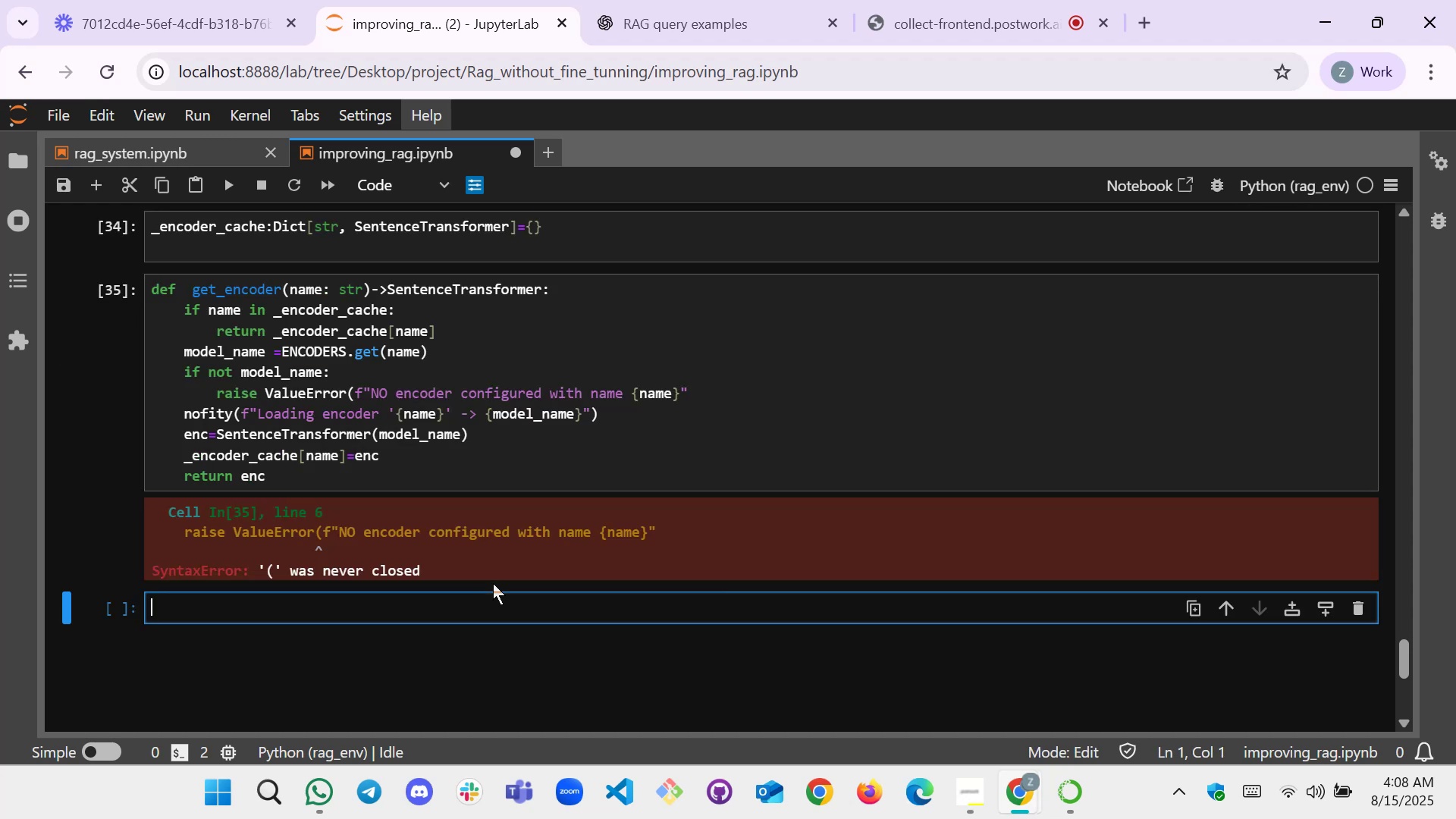 
left_click([692, 388])
 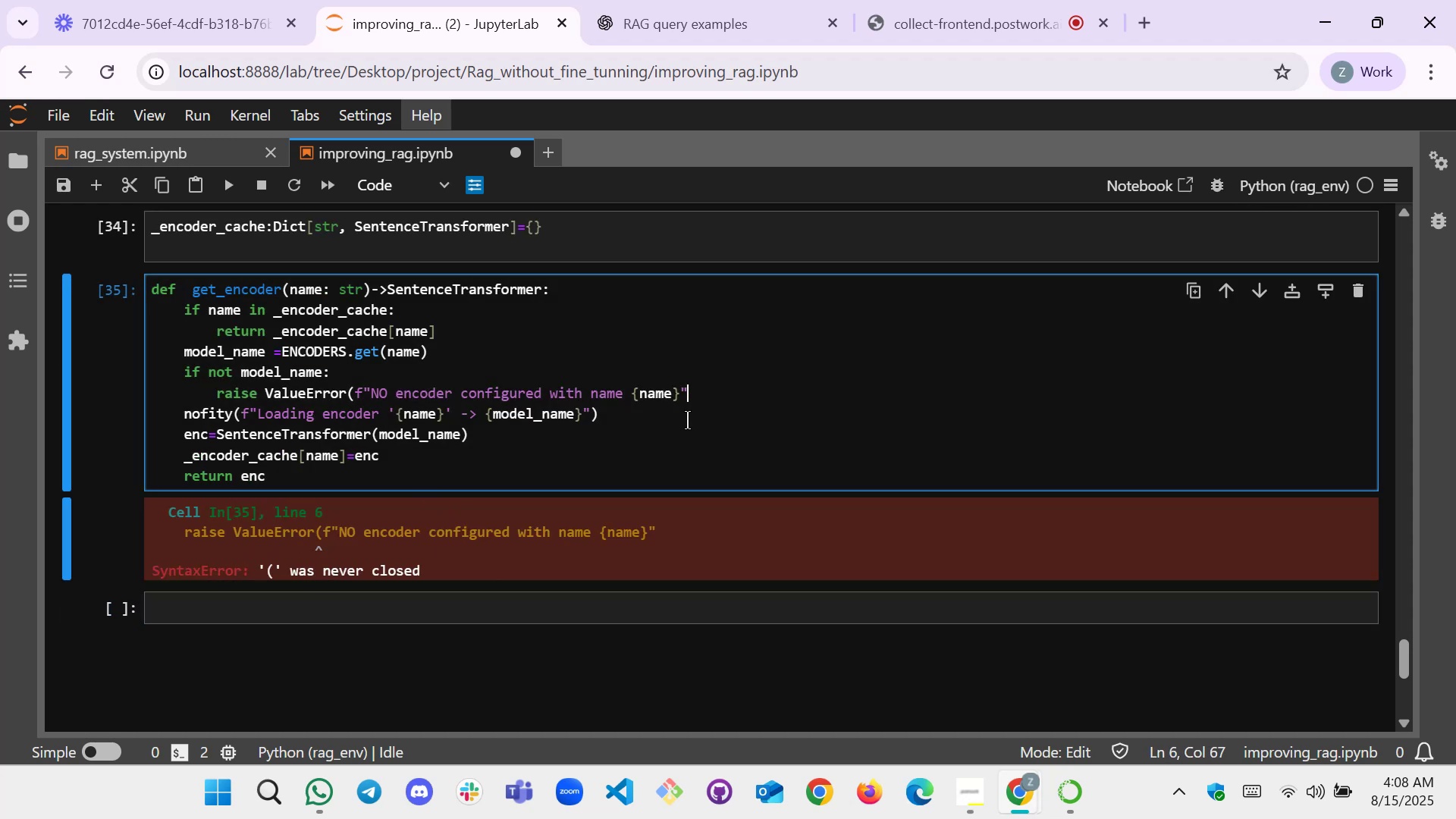 
key(Shift+0)
 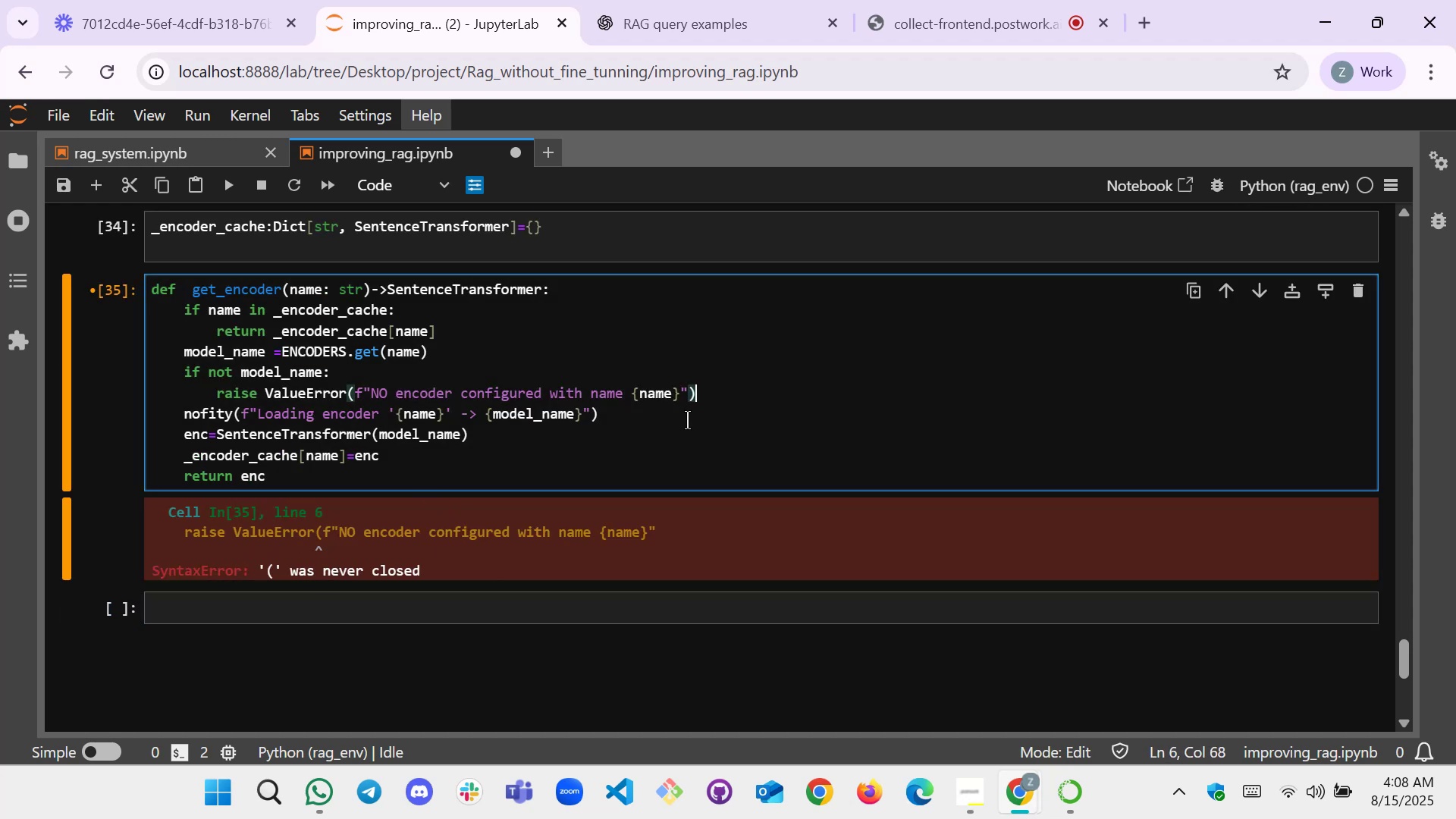 
key(Shift+Enter)
 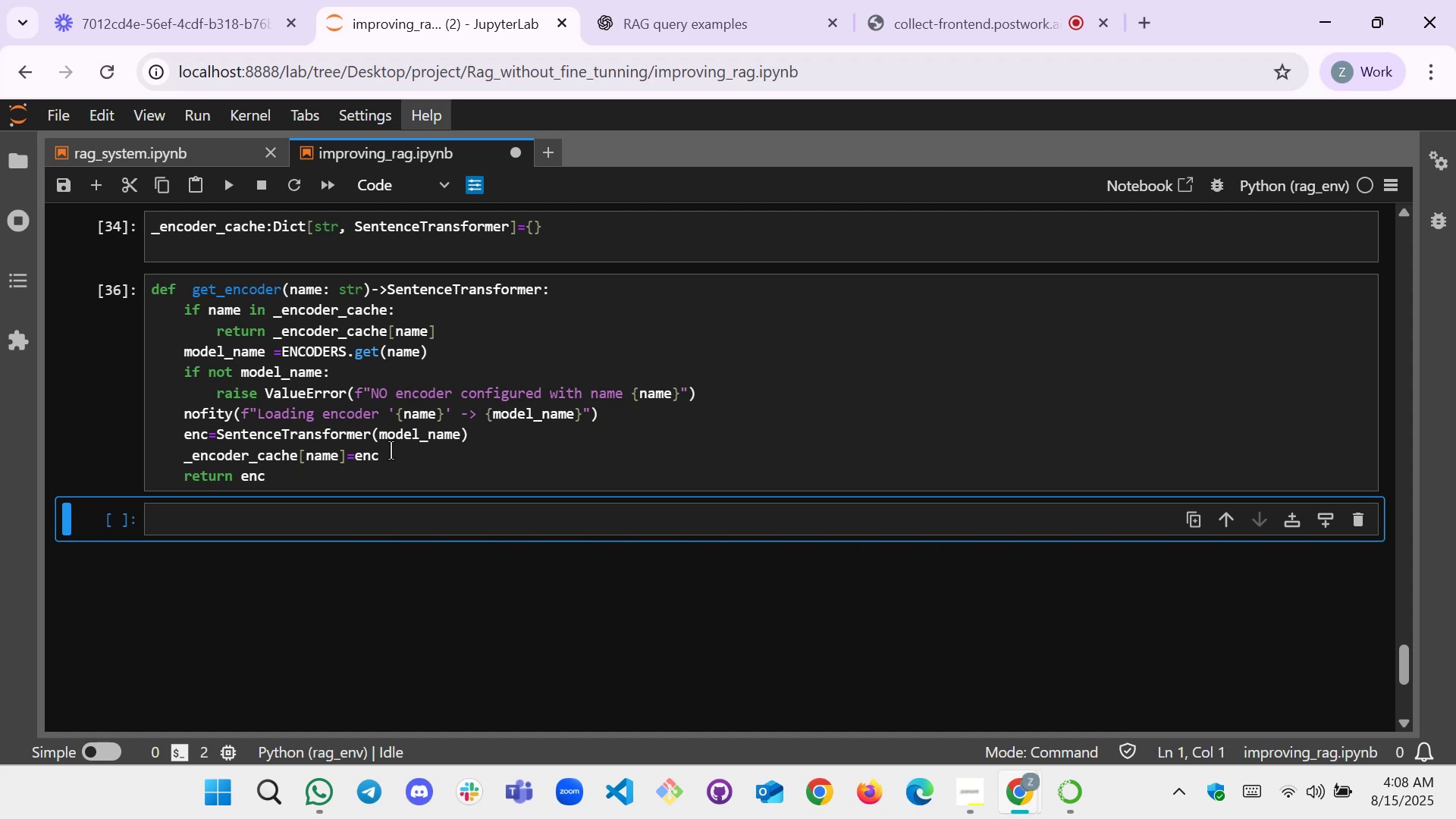 
left_click([294, 527])
 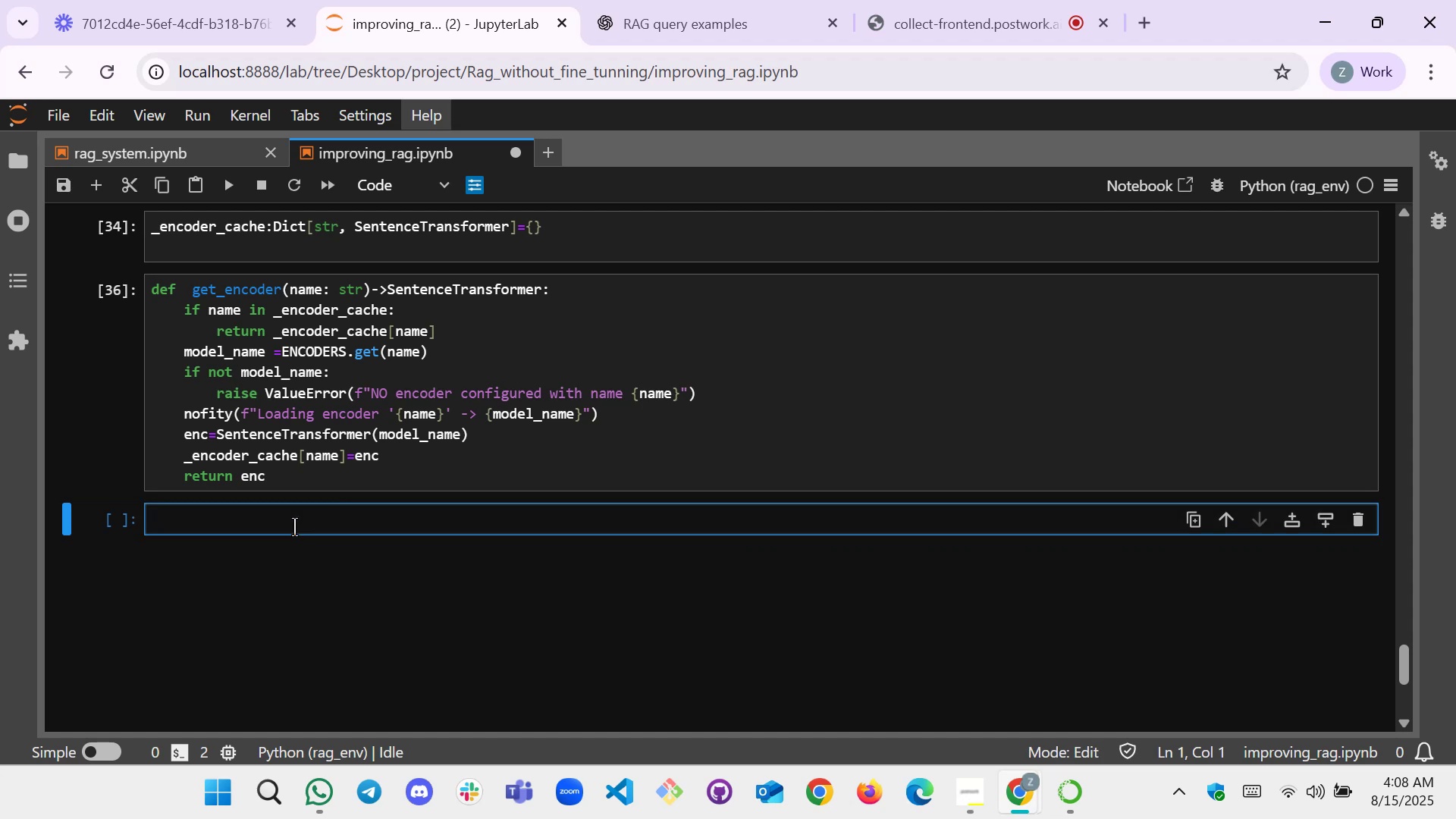 
scroll: coordinate [294, 453], scroll_direction: up, amount: 1.0
 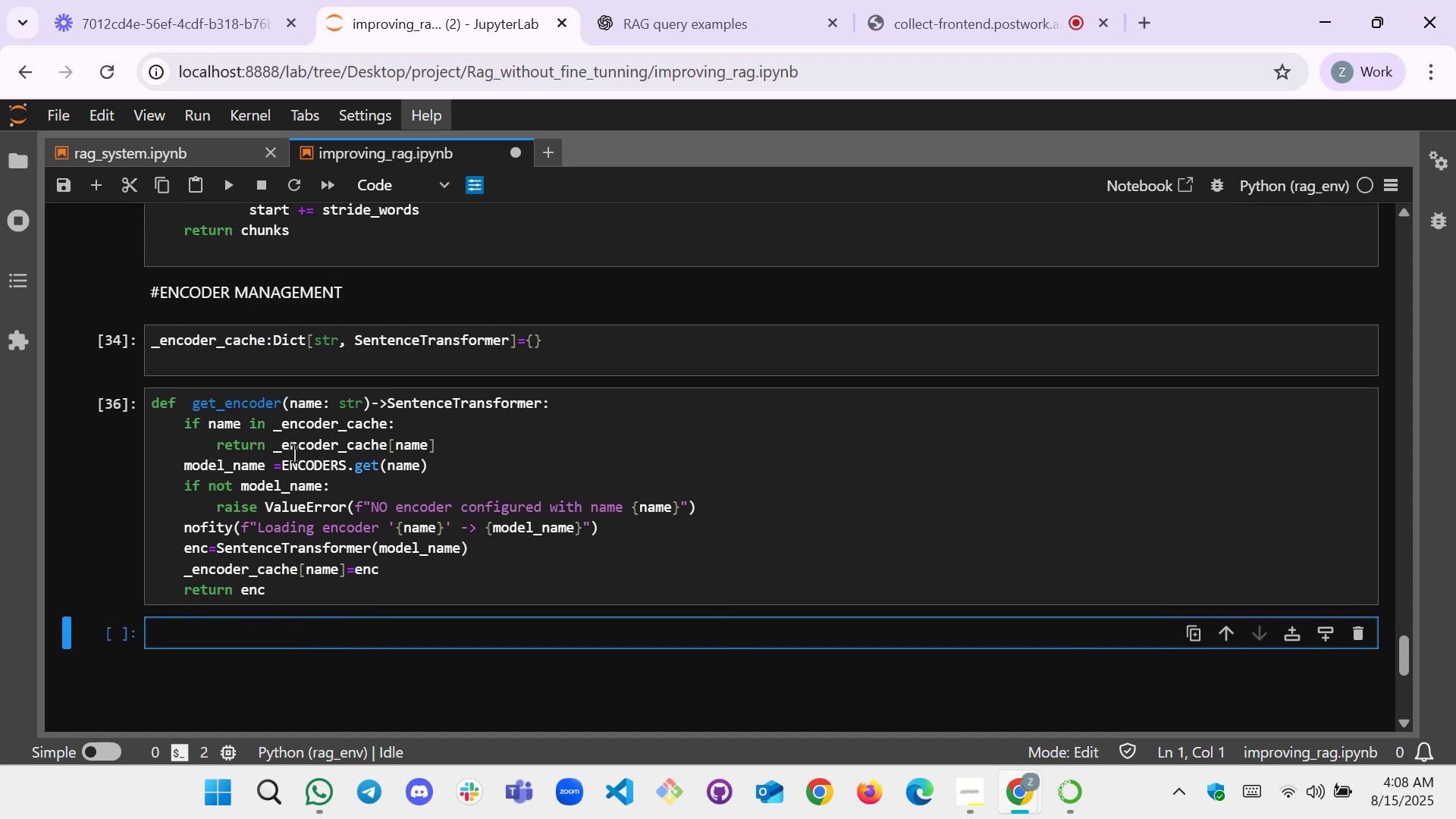 
scroll: coordinate [294, 453], scroll_direction: down, amount: 1.0
 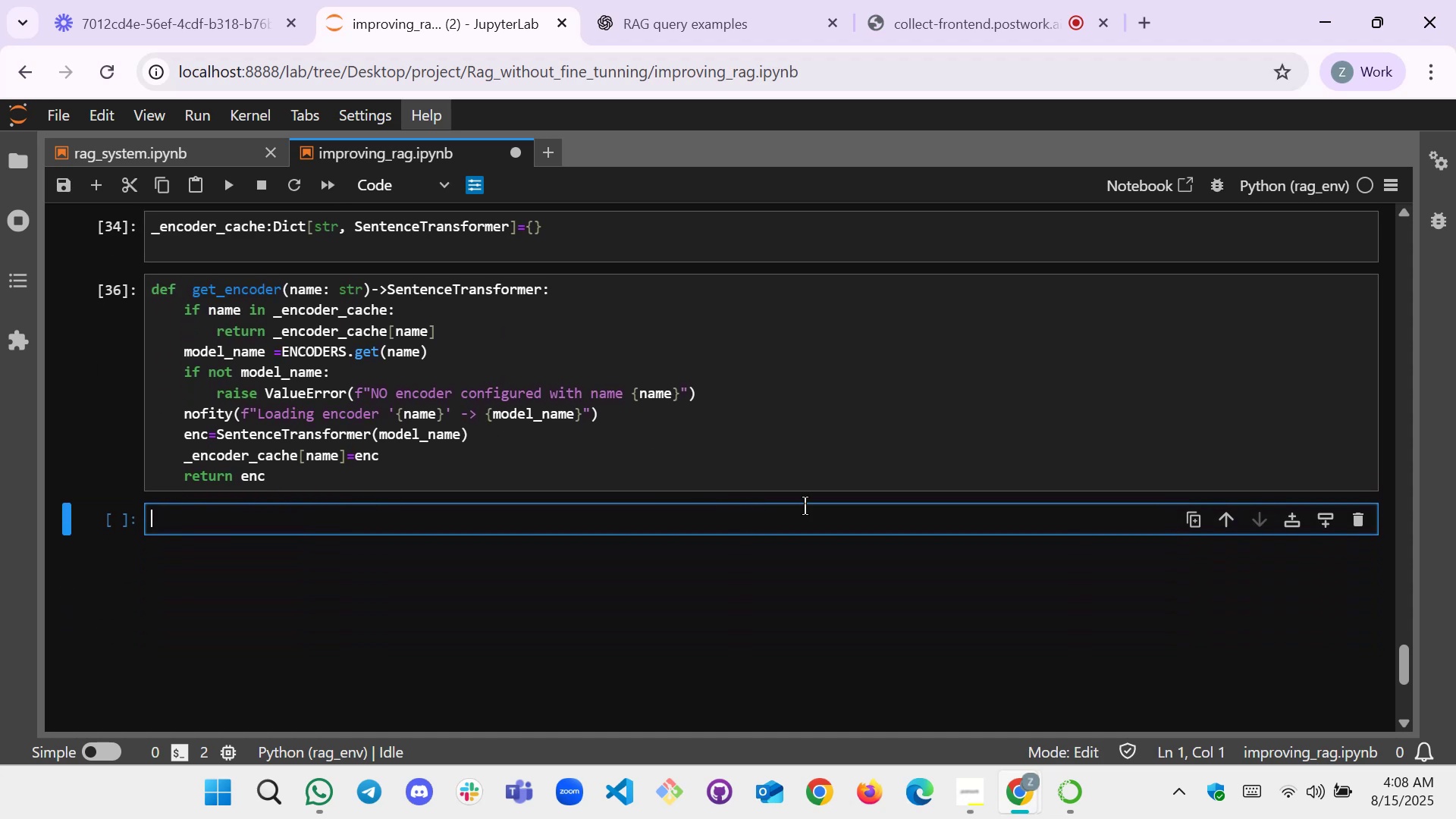 
left_click([404, 188])
 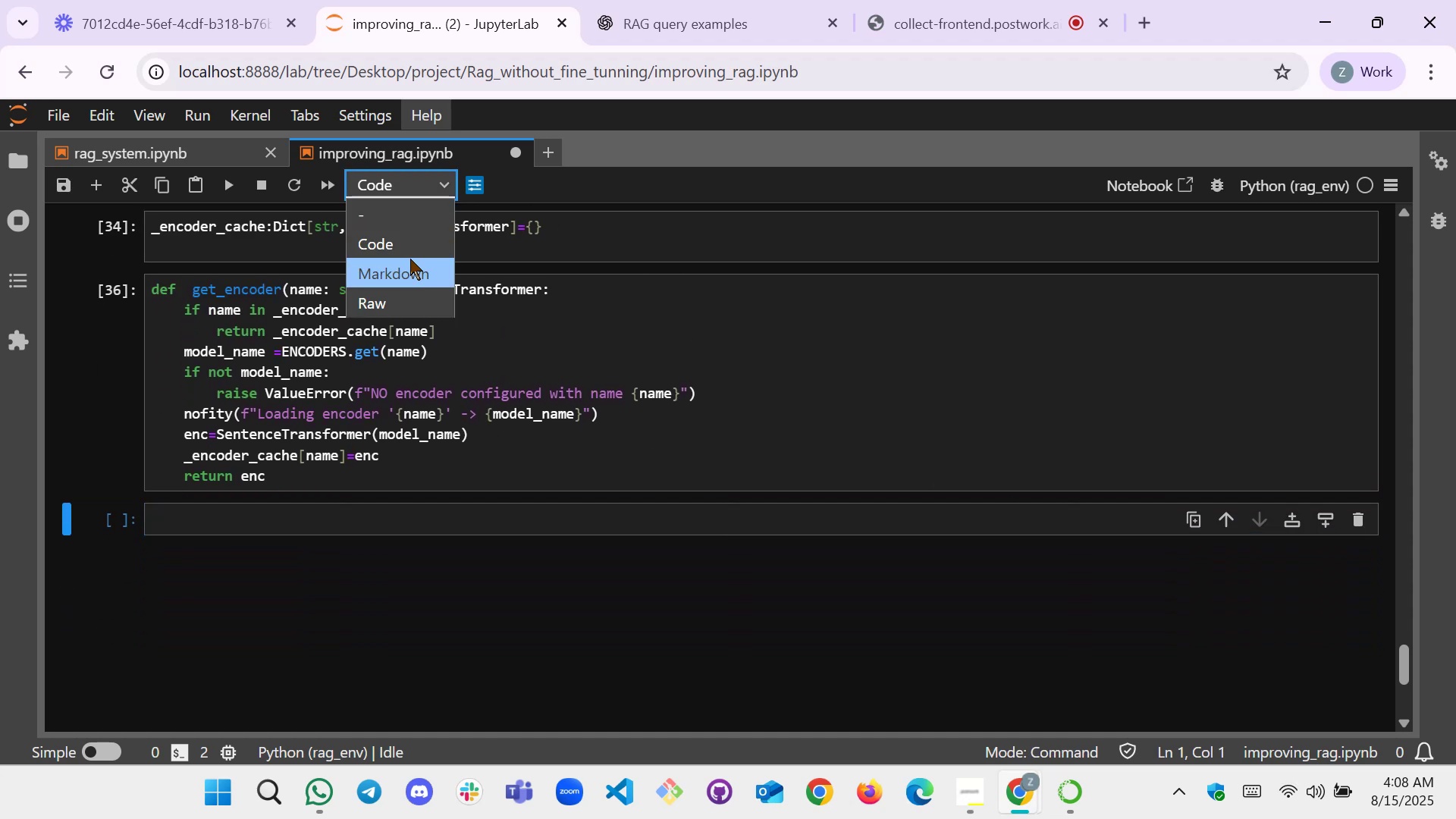 
left_click([409, 268])
 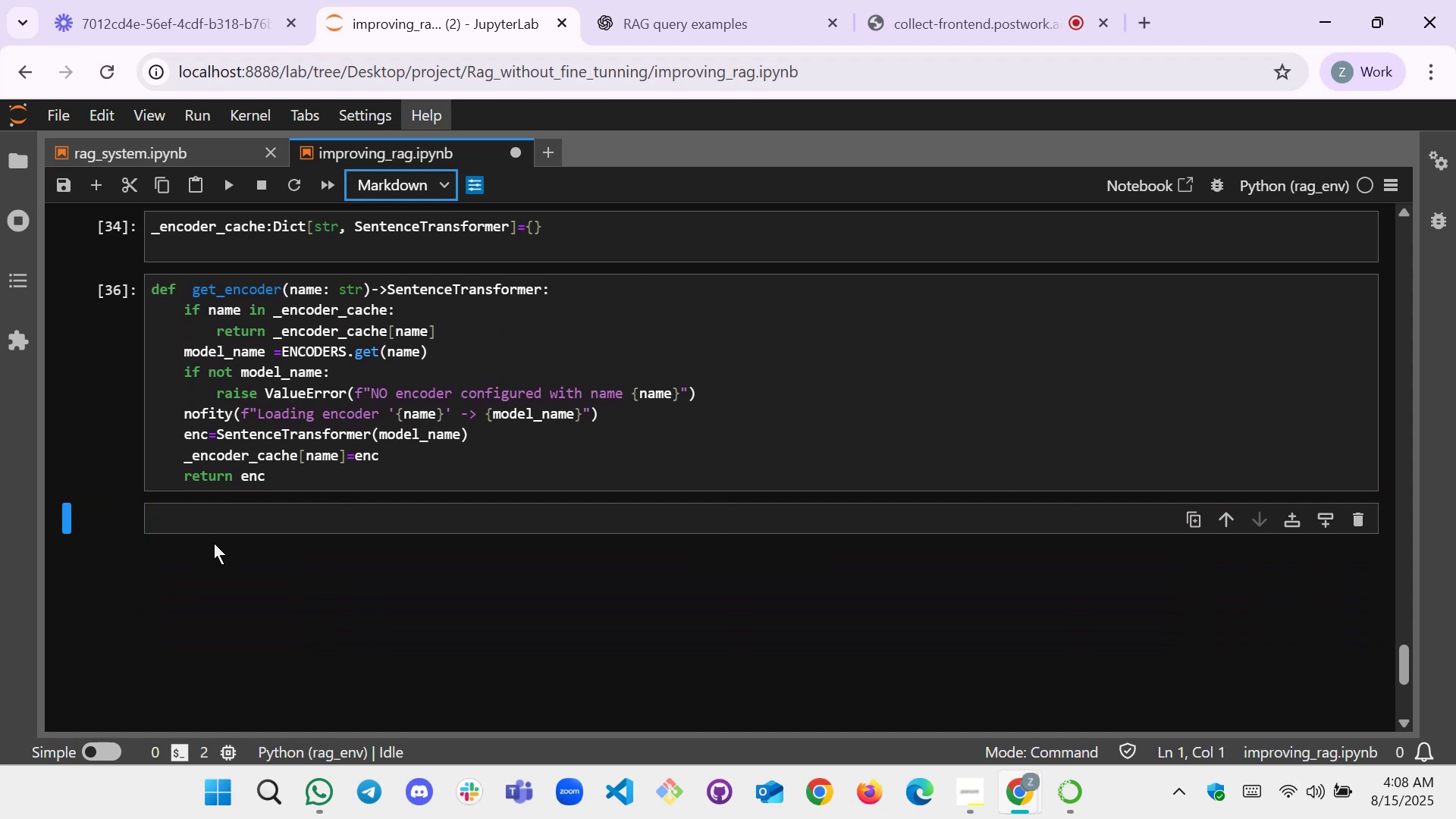 
left_click([225, 528])
 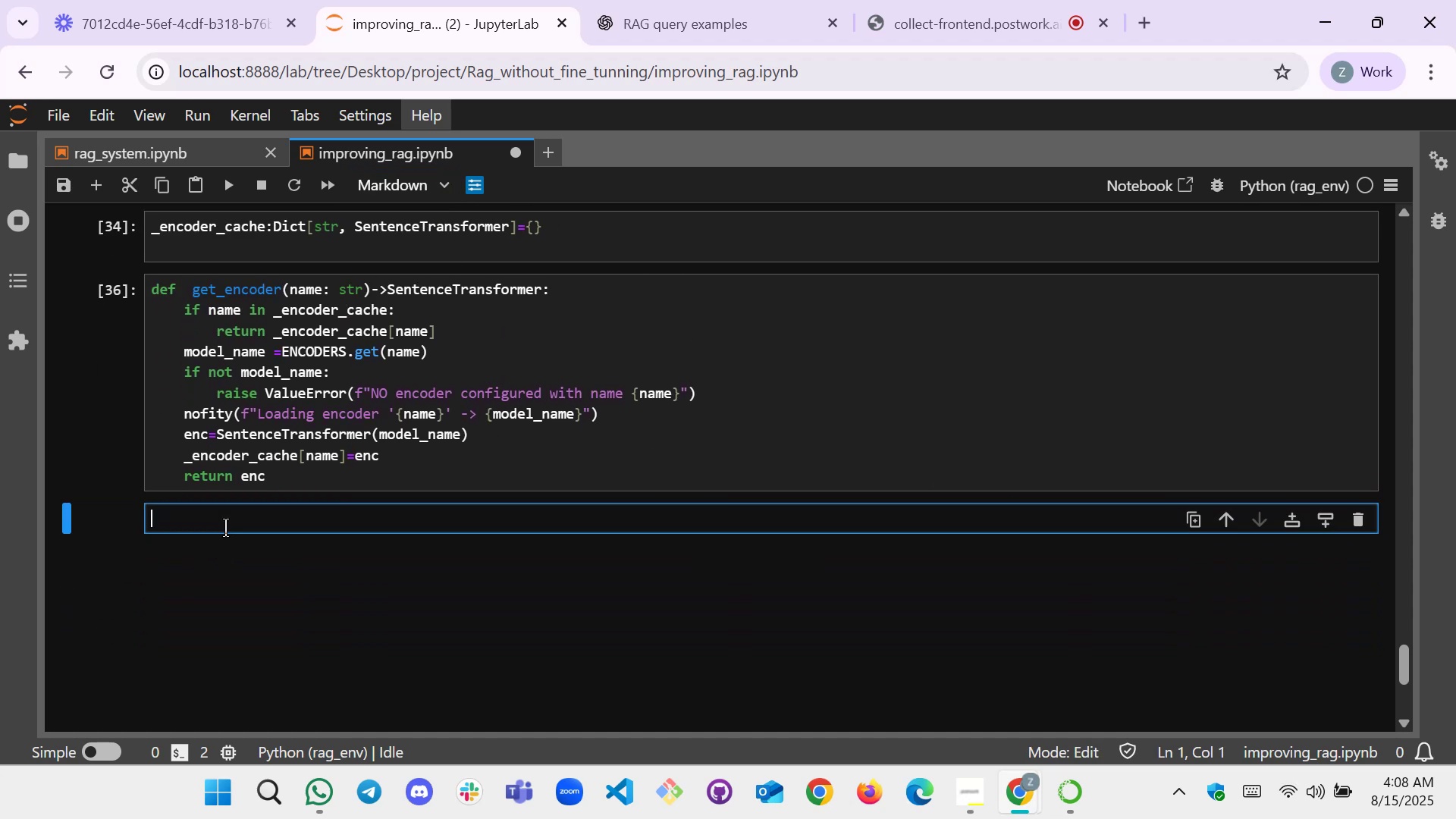 
type(#save )
key(Backspace)
key(Backspace)
key(Backspace)
key(Backspace)
key(Backspace)
type(SAVE AND LOAD EMBEDDINGS)
 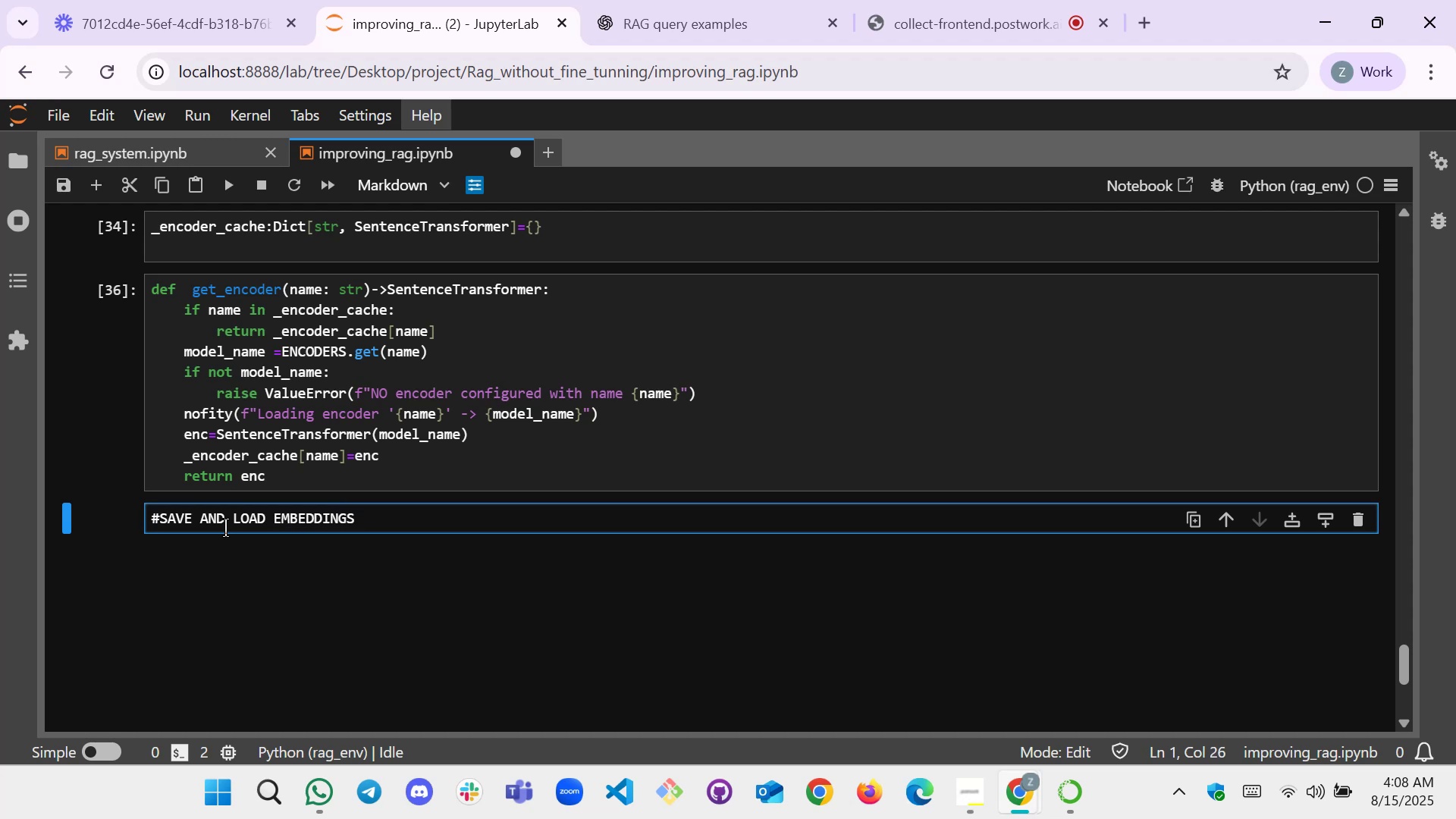 
key(Shift+Enter)
 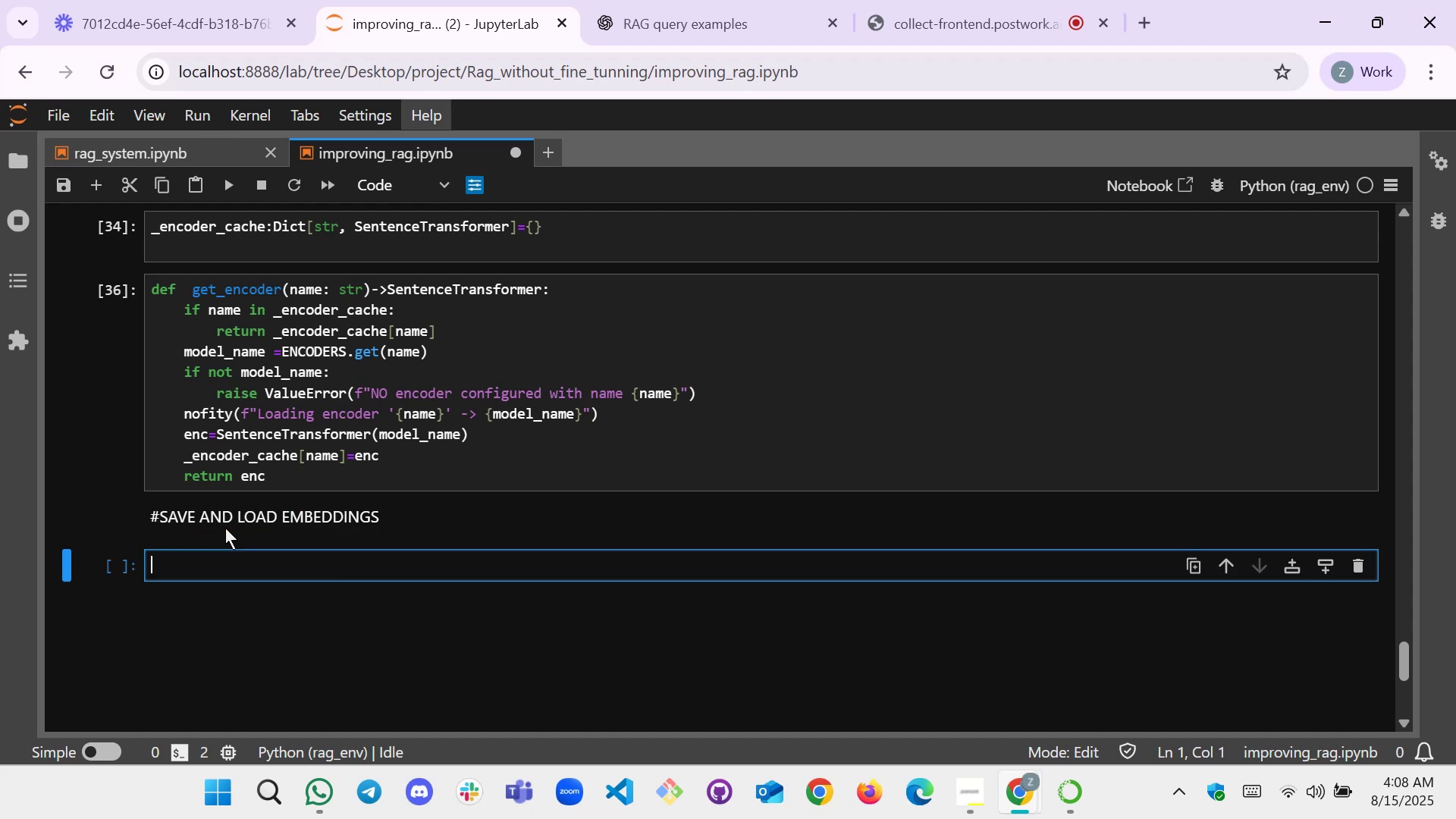 
type(de embeddings_path)
 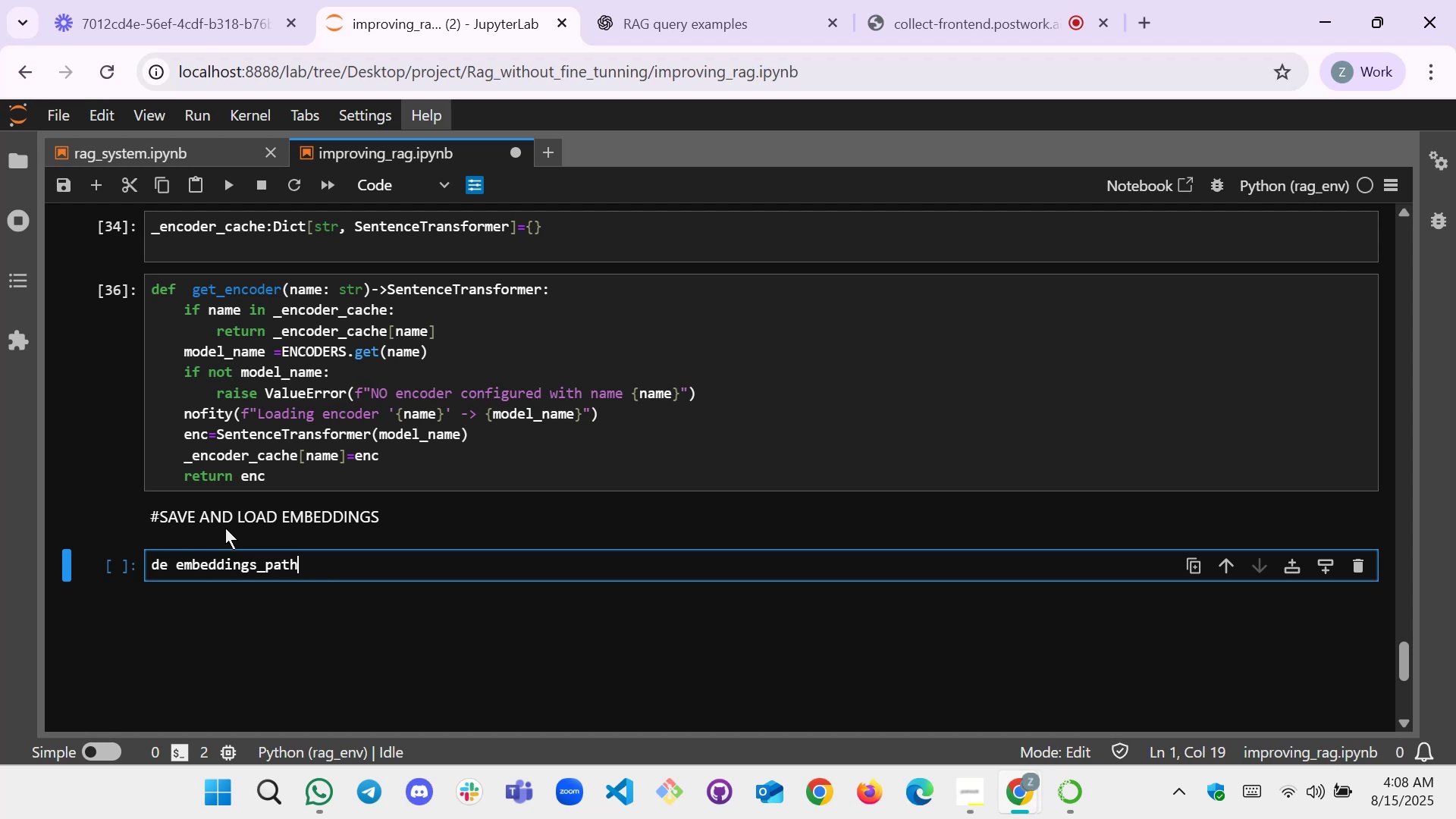 
type()f)
key(Backspace)
key(Backspace)
type(_for())
 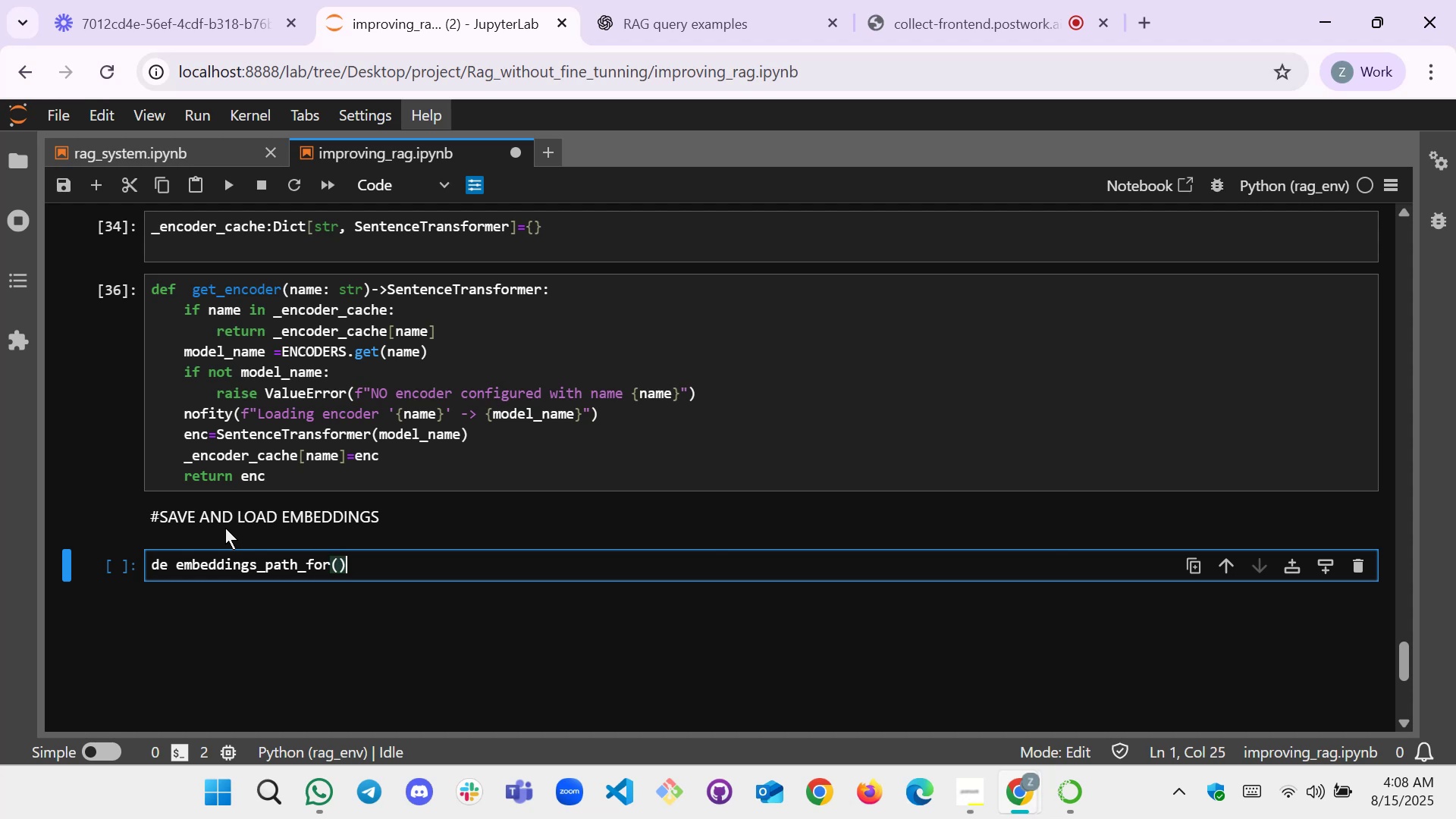 
key(ArrowLeft)
 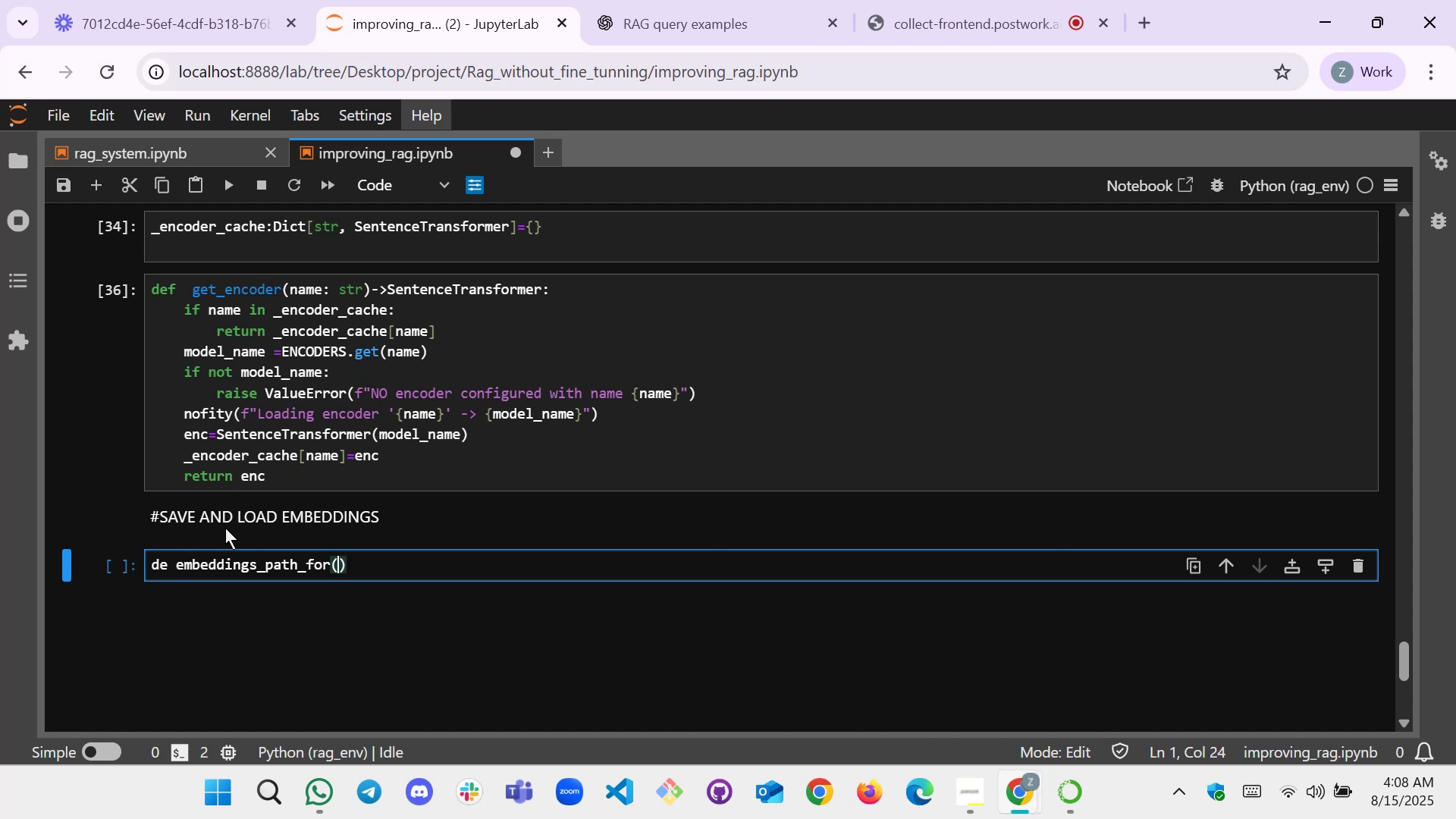 
type(setup_key[End]:[Home])
 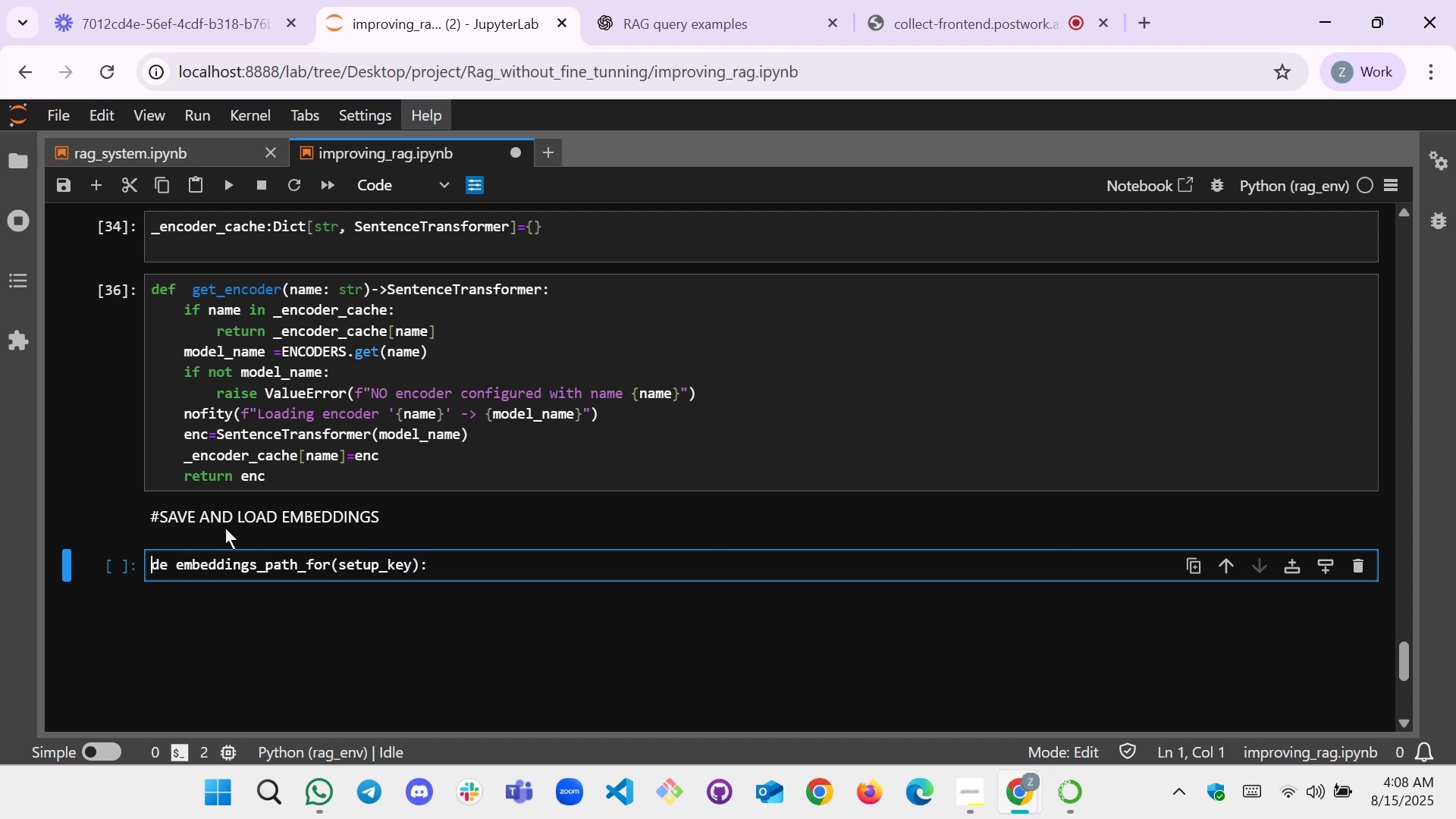 
key(ArrowRight)
 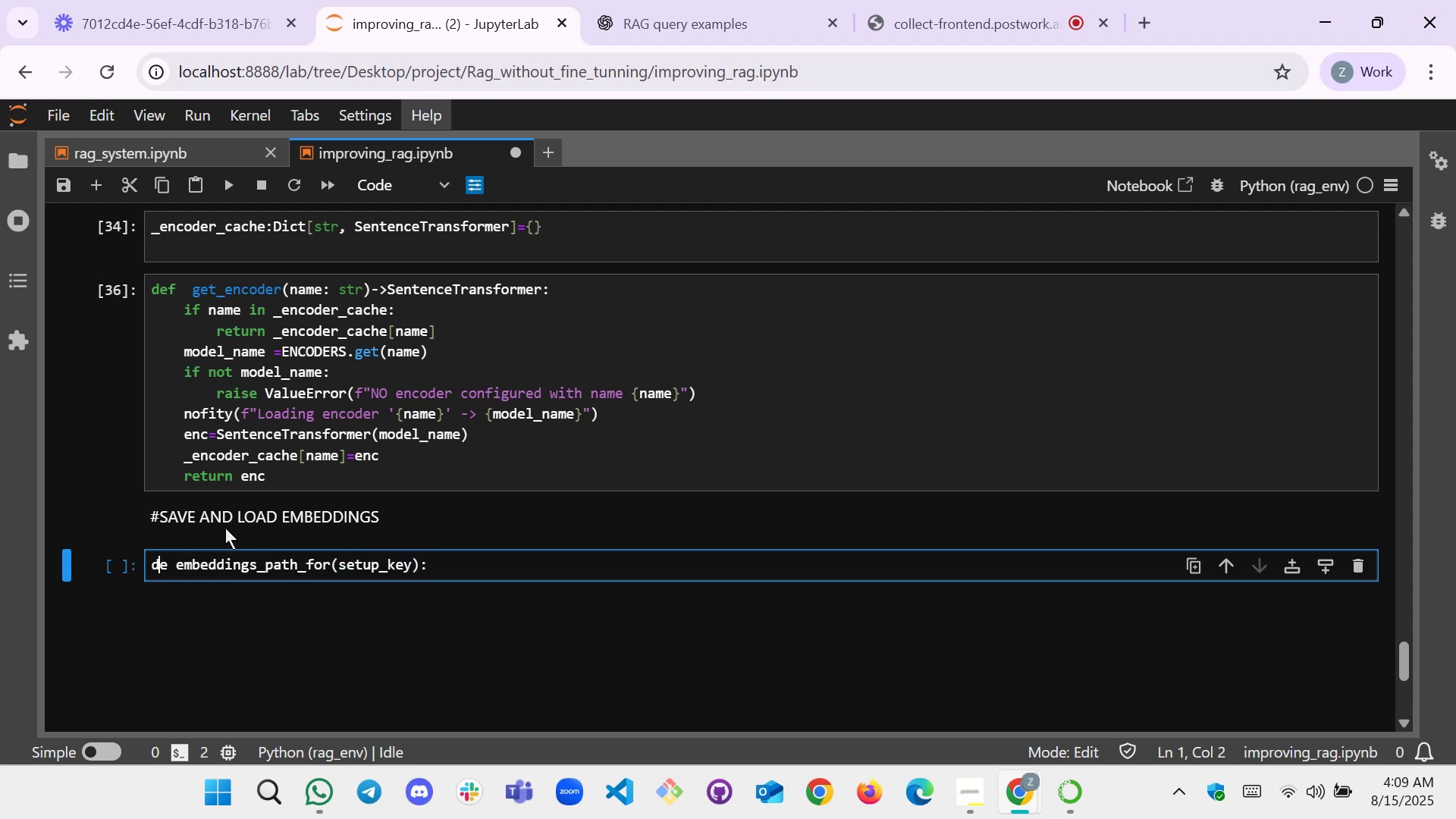 
key(F)
 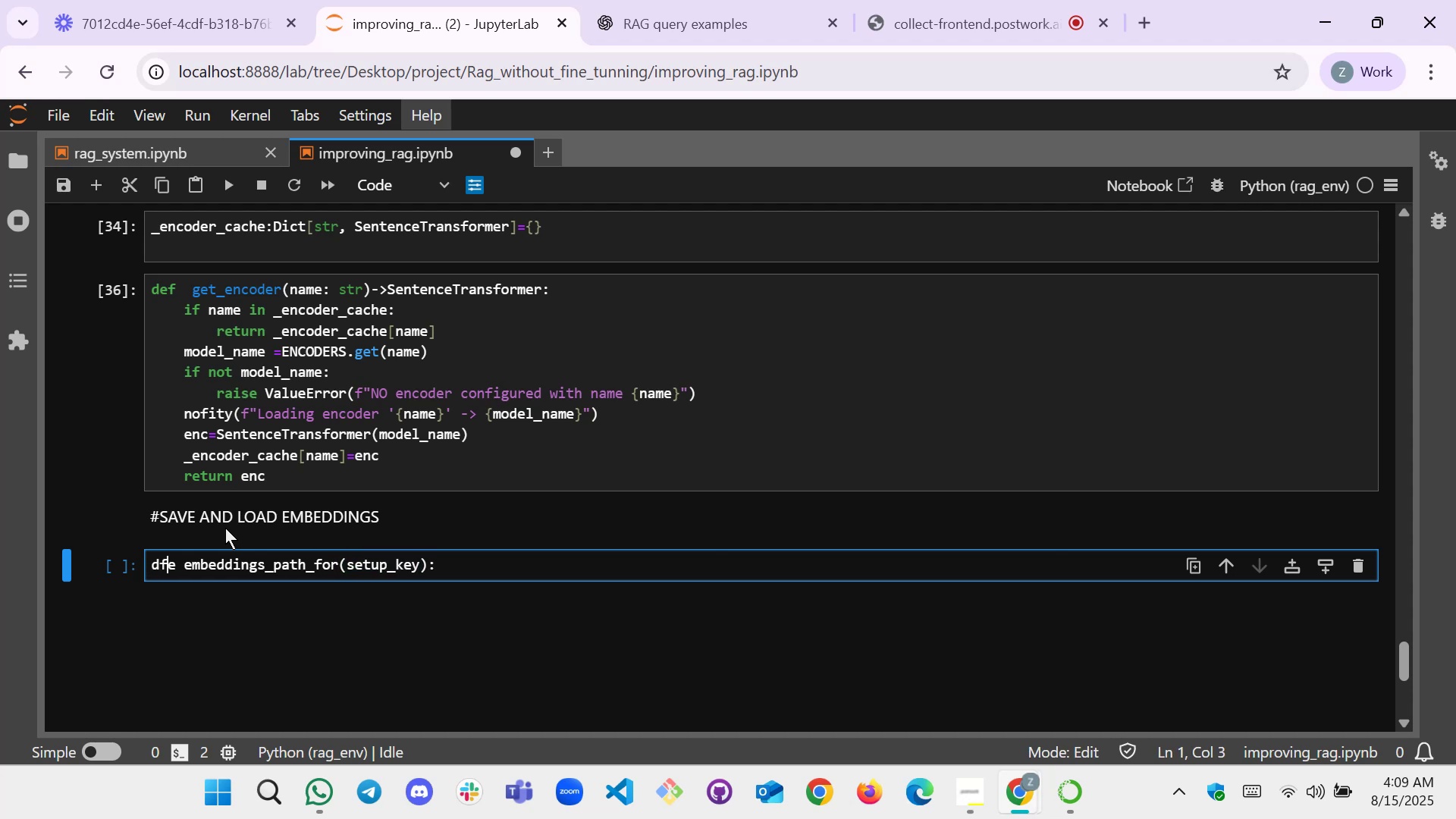 
key(ArrowRight)
 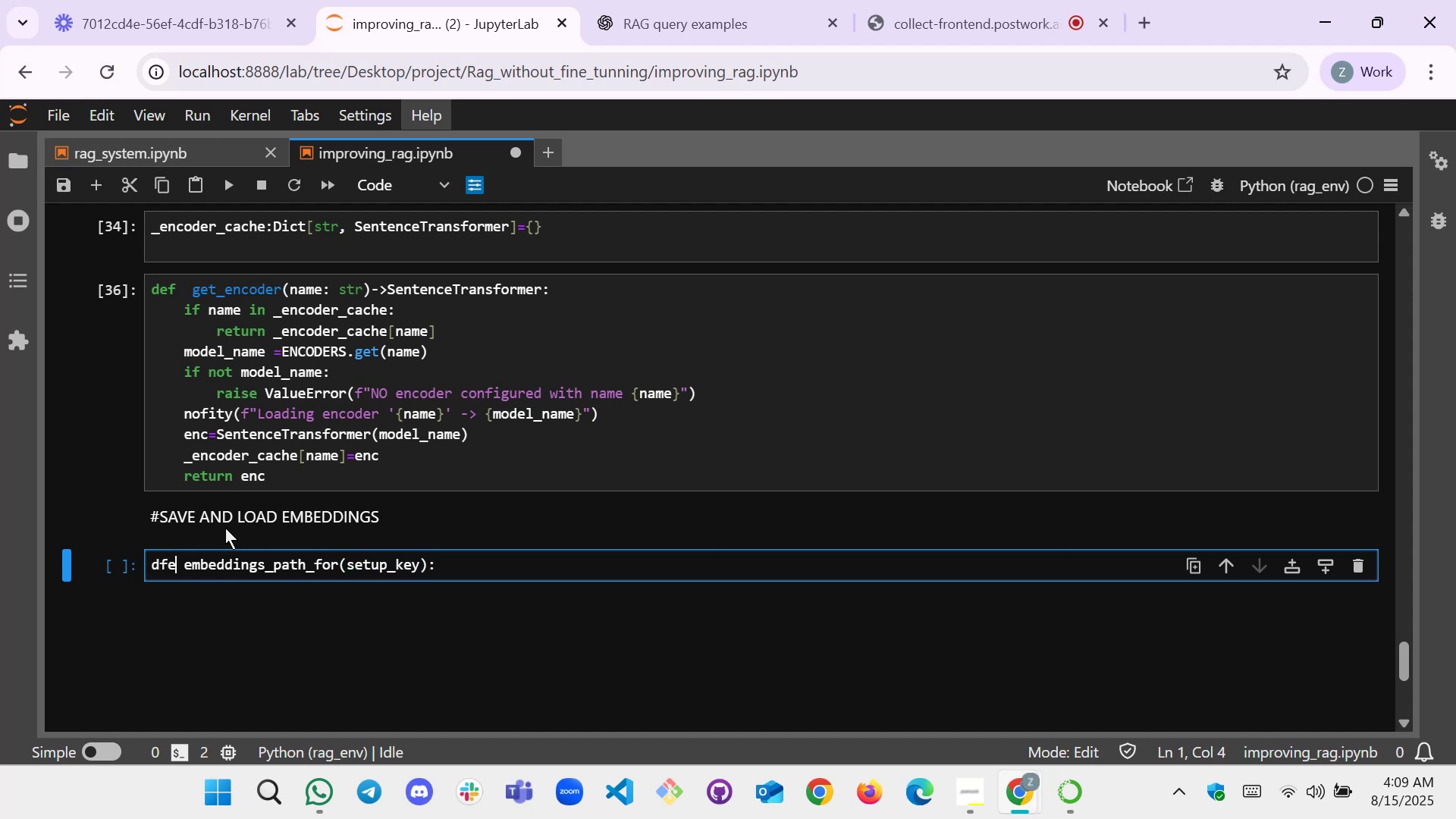 
key(Backspace)
key(Backspace)
type(ef)
 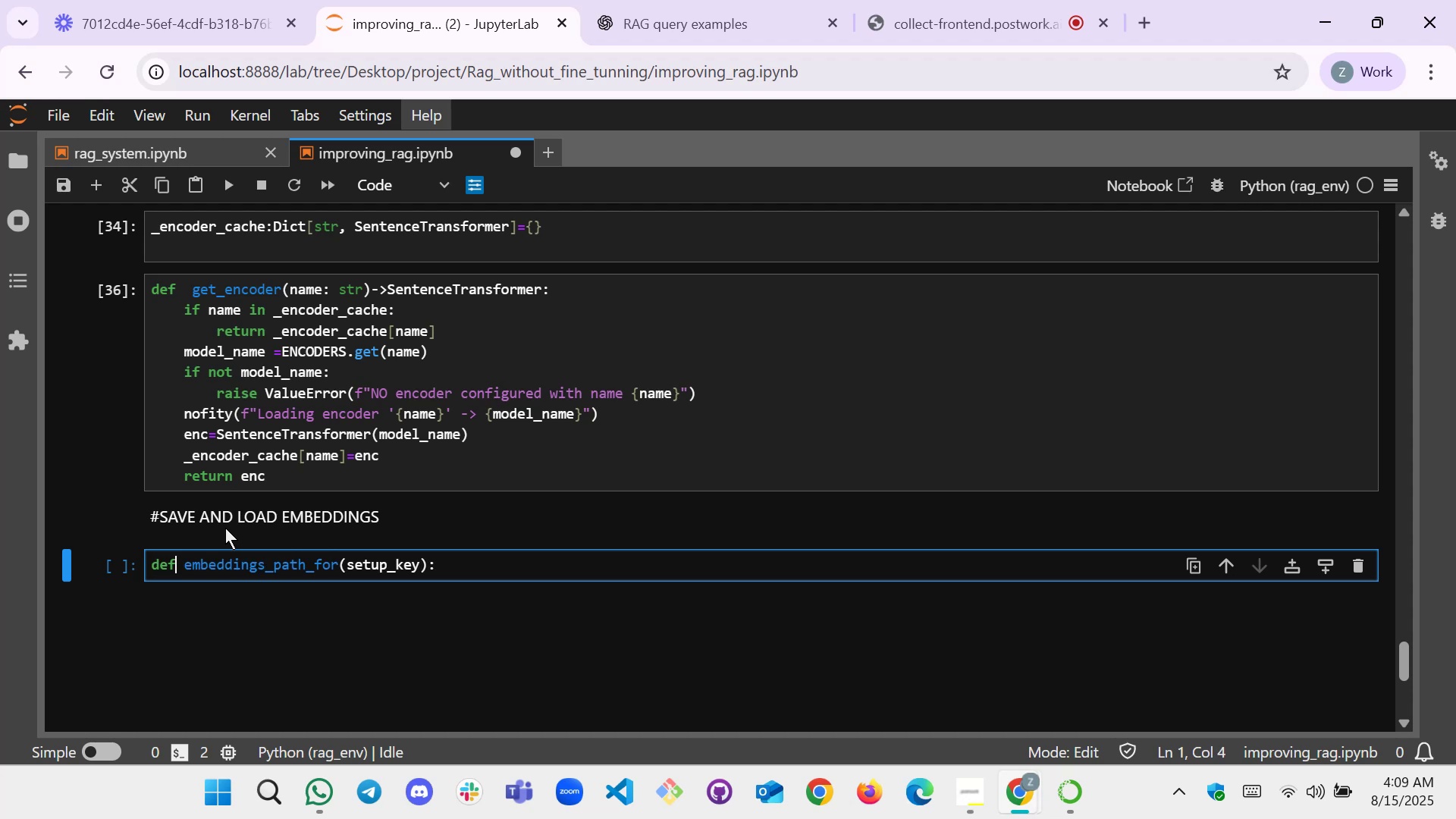 
hold_key(key=ArrowRight, duration=1.31)
 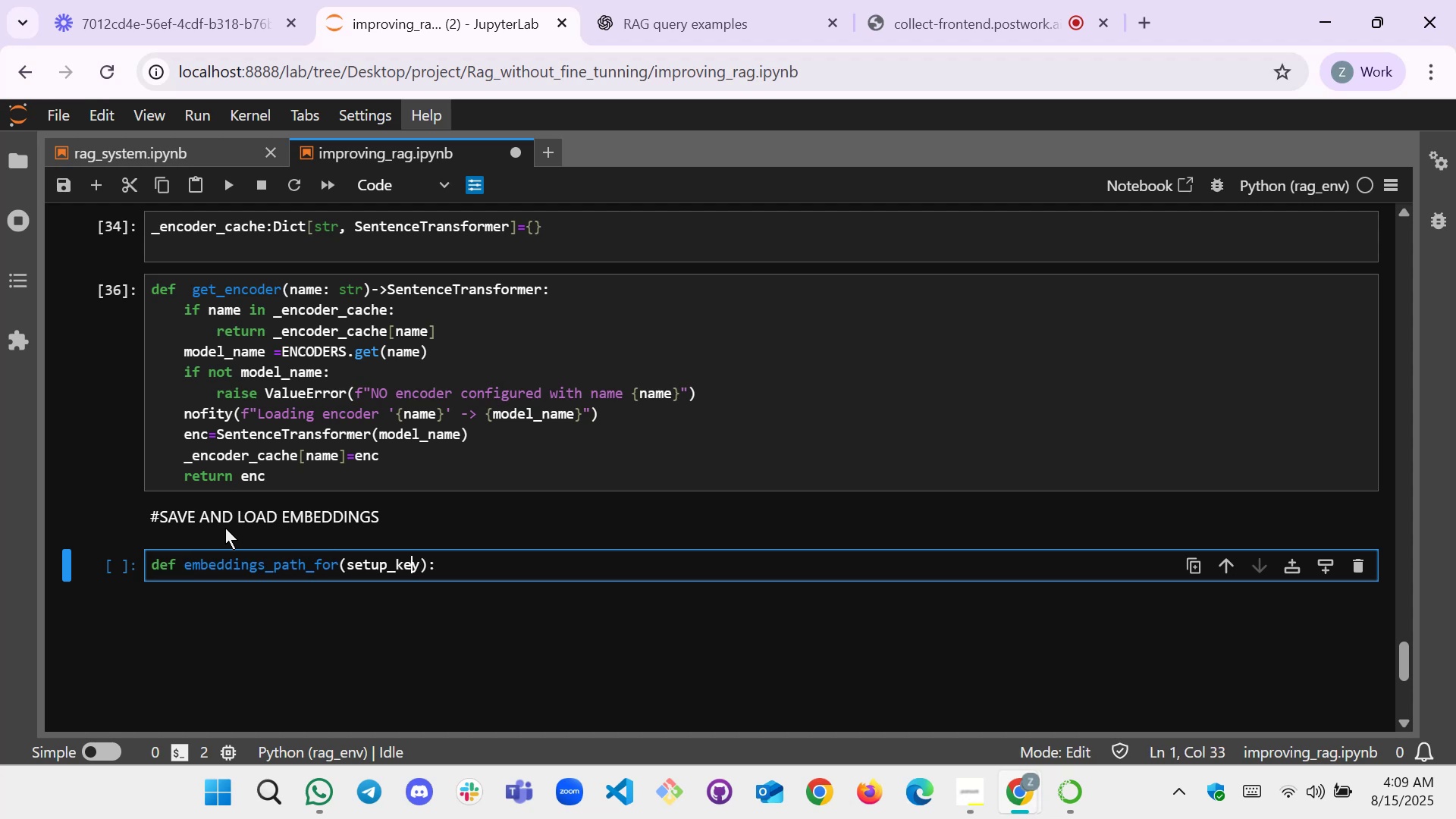 
key(ArrowRight)
 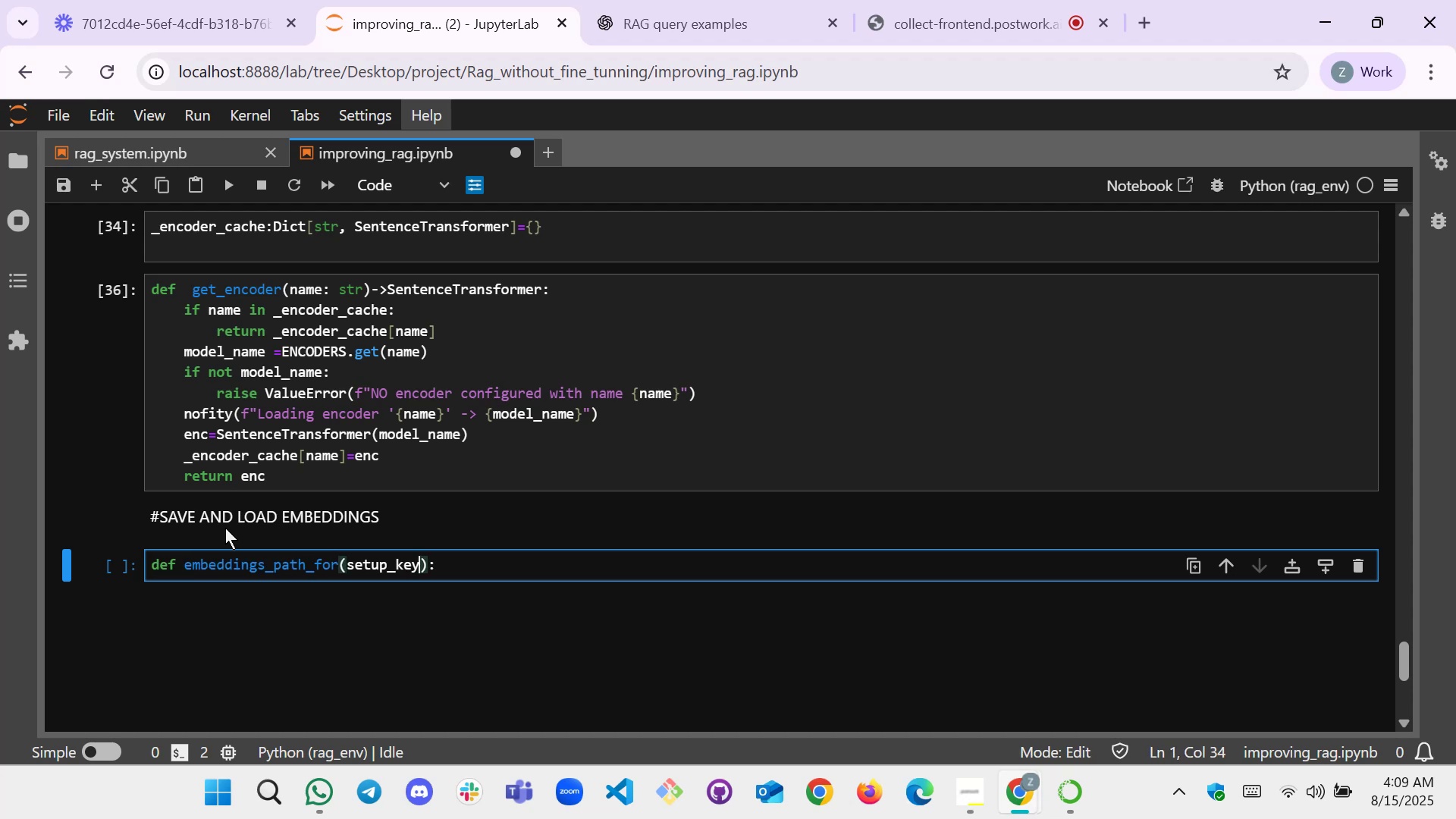 
key(ArrowRight)
 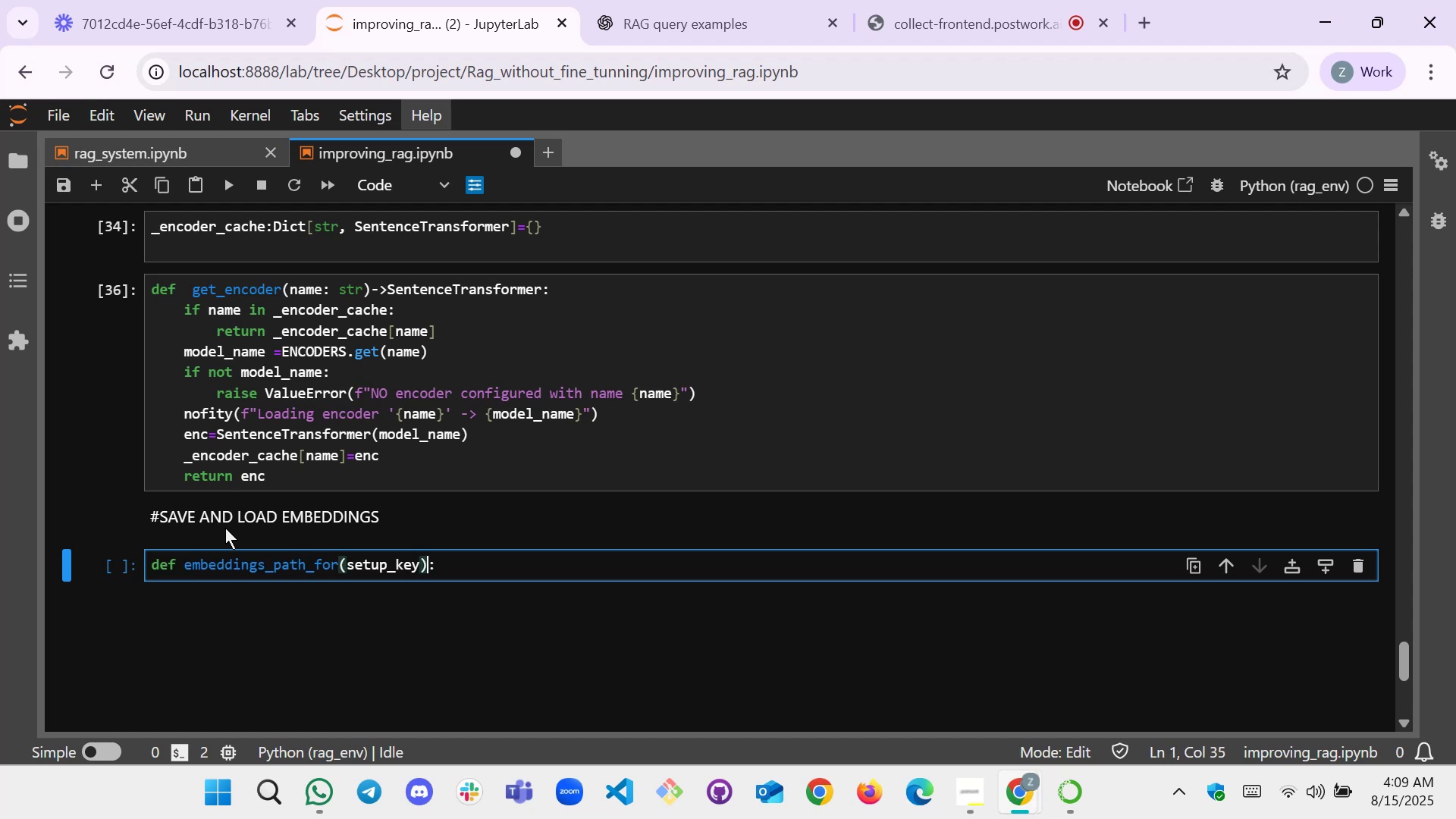 
key(ArrowRight)
 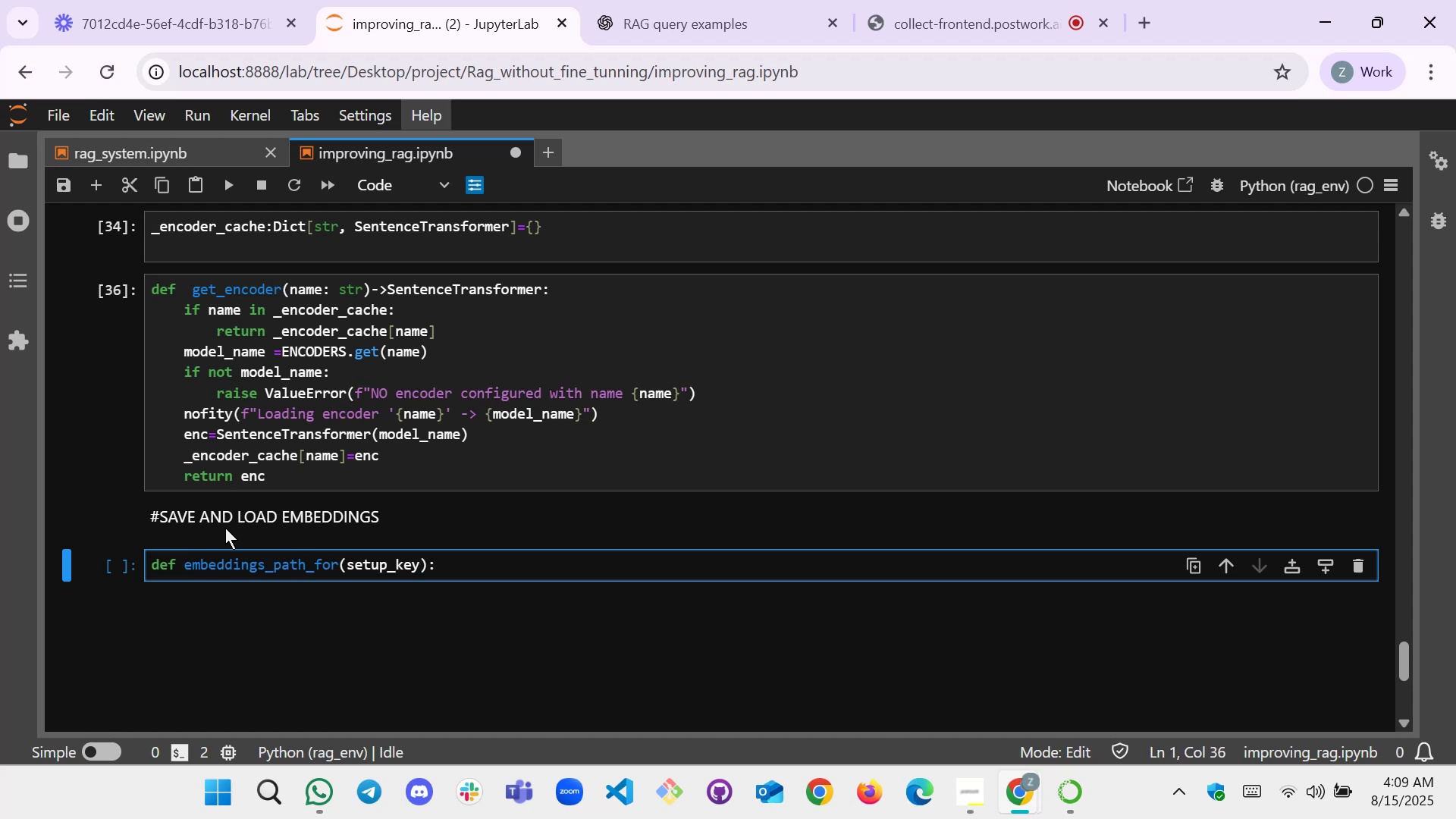 
key(Backspace)
 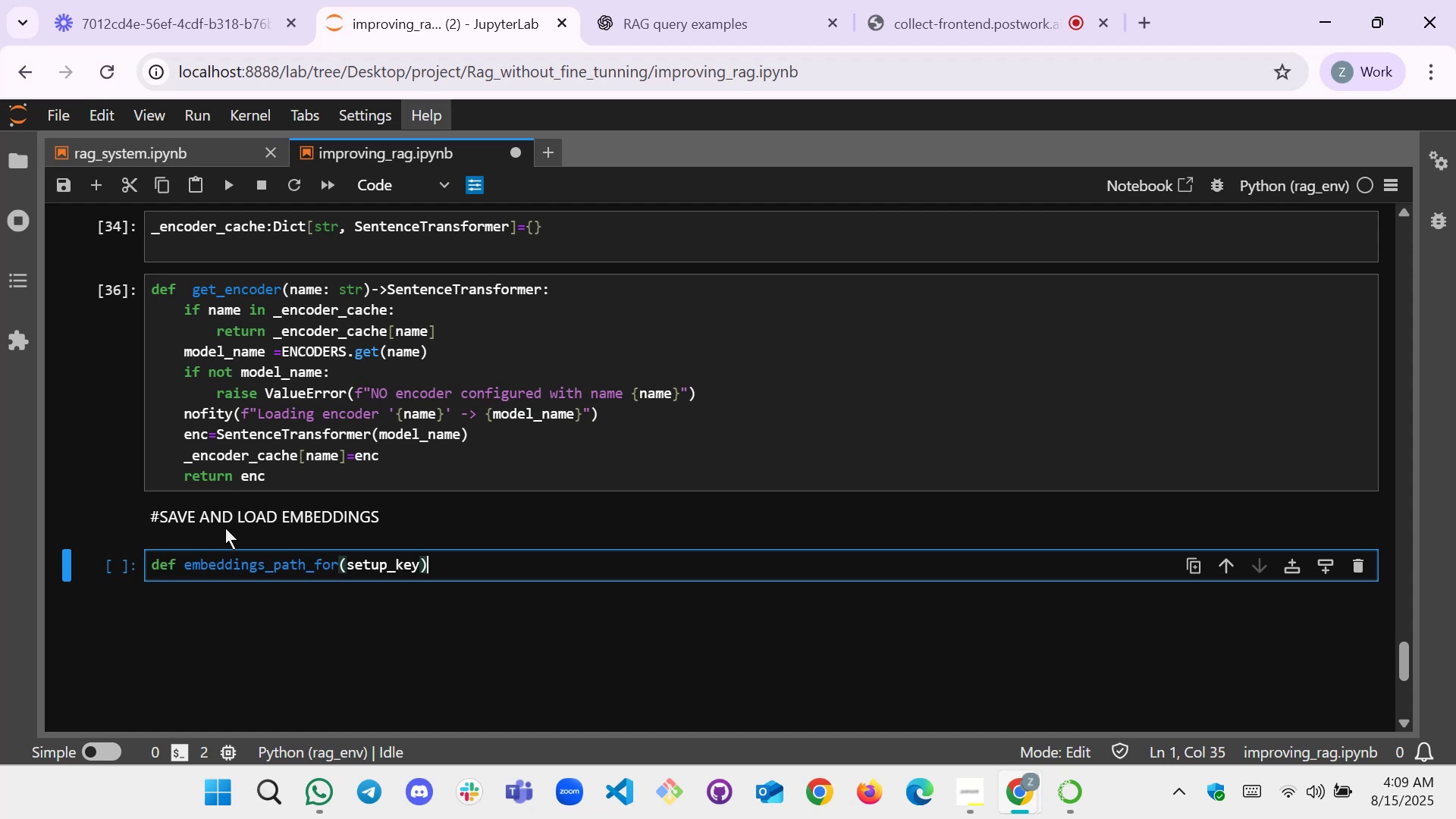 
key(Backspace)
 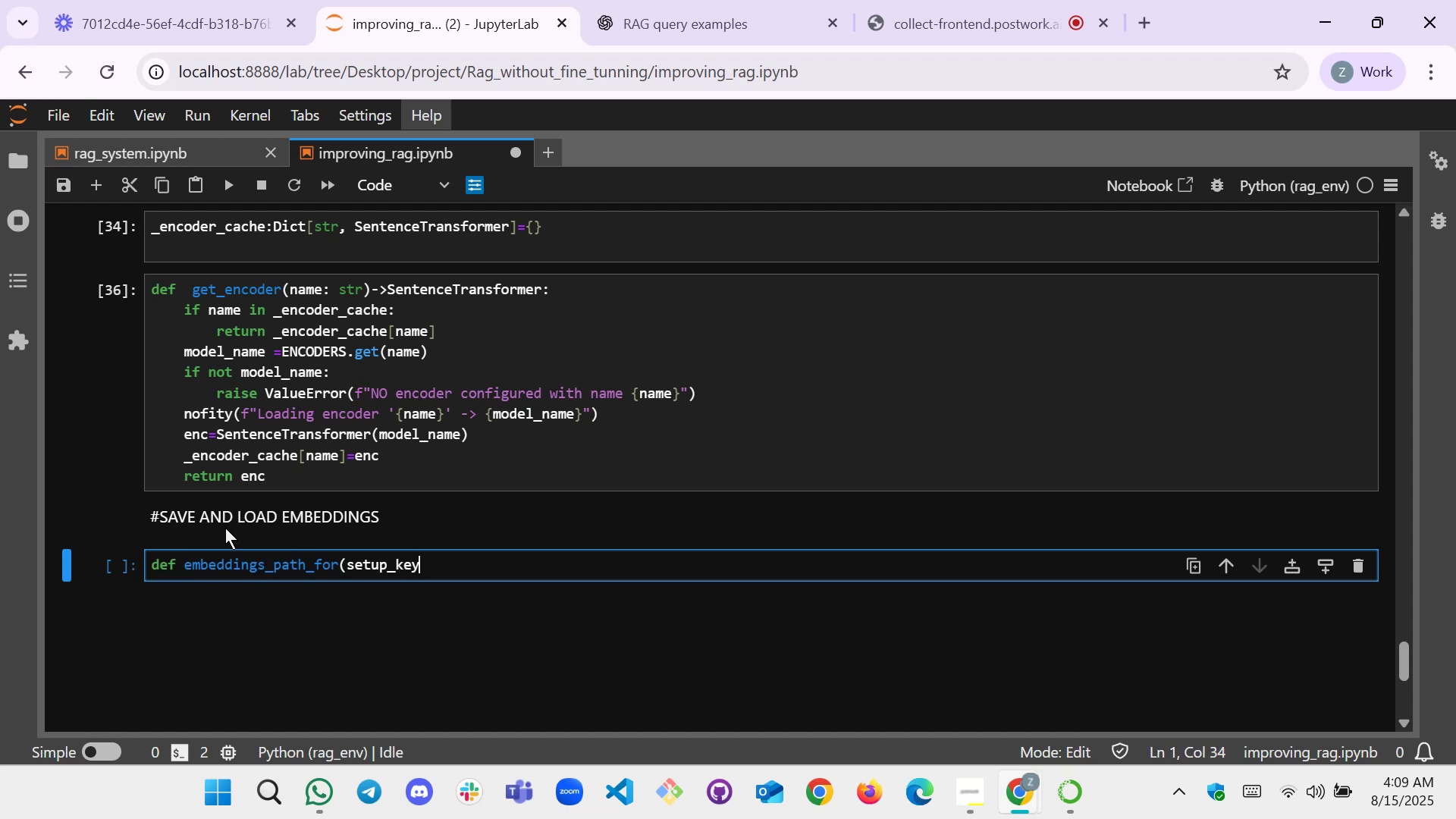 
key(Shift+Semicolon)
 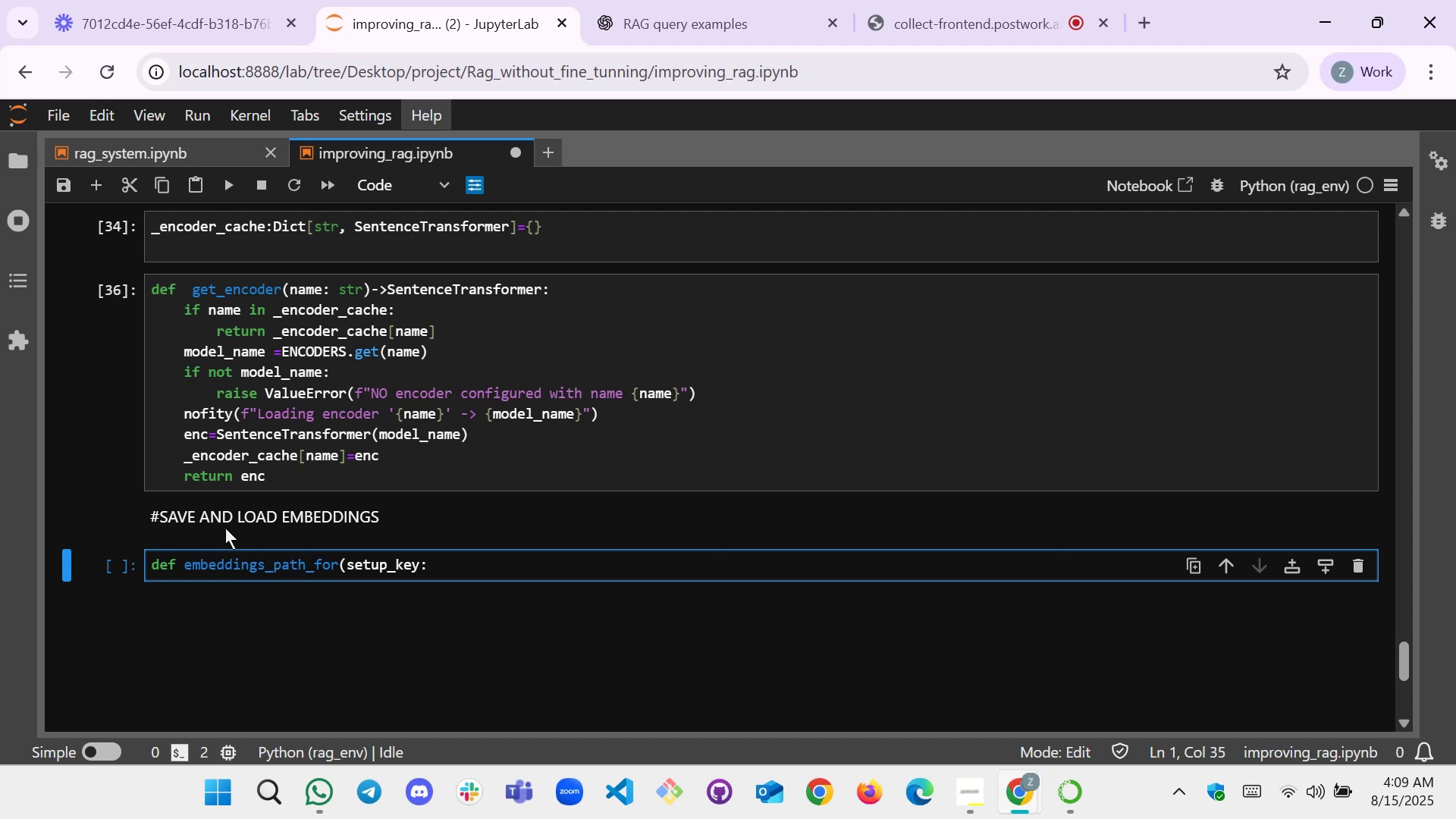 
type(str)->str:)
 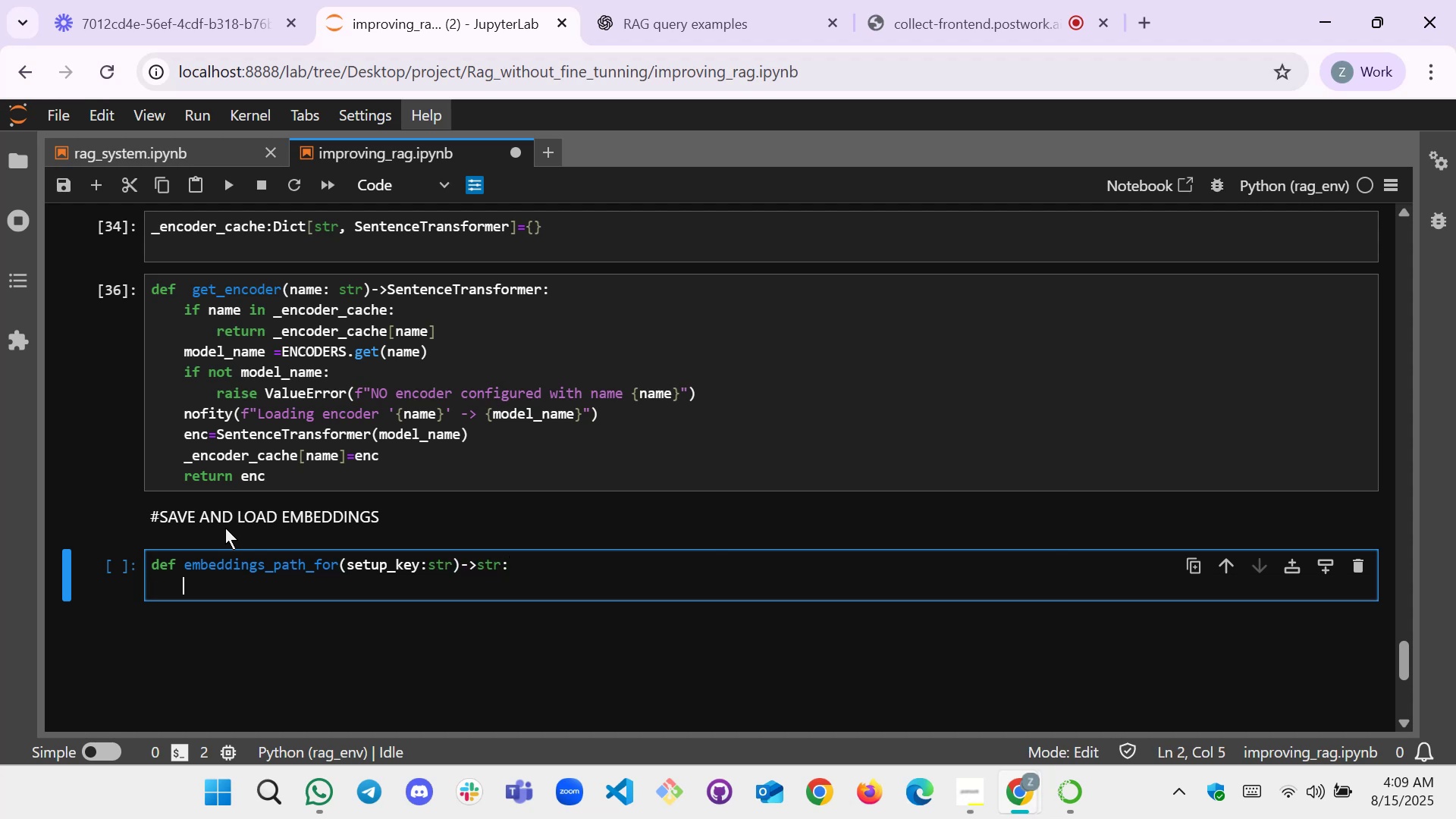 
 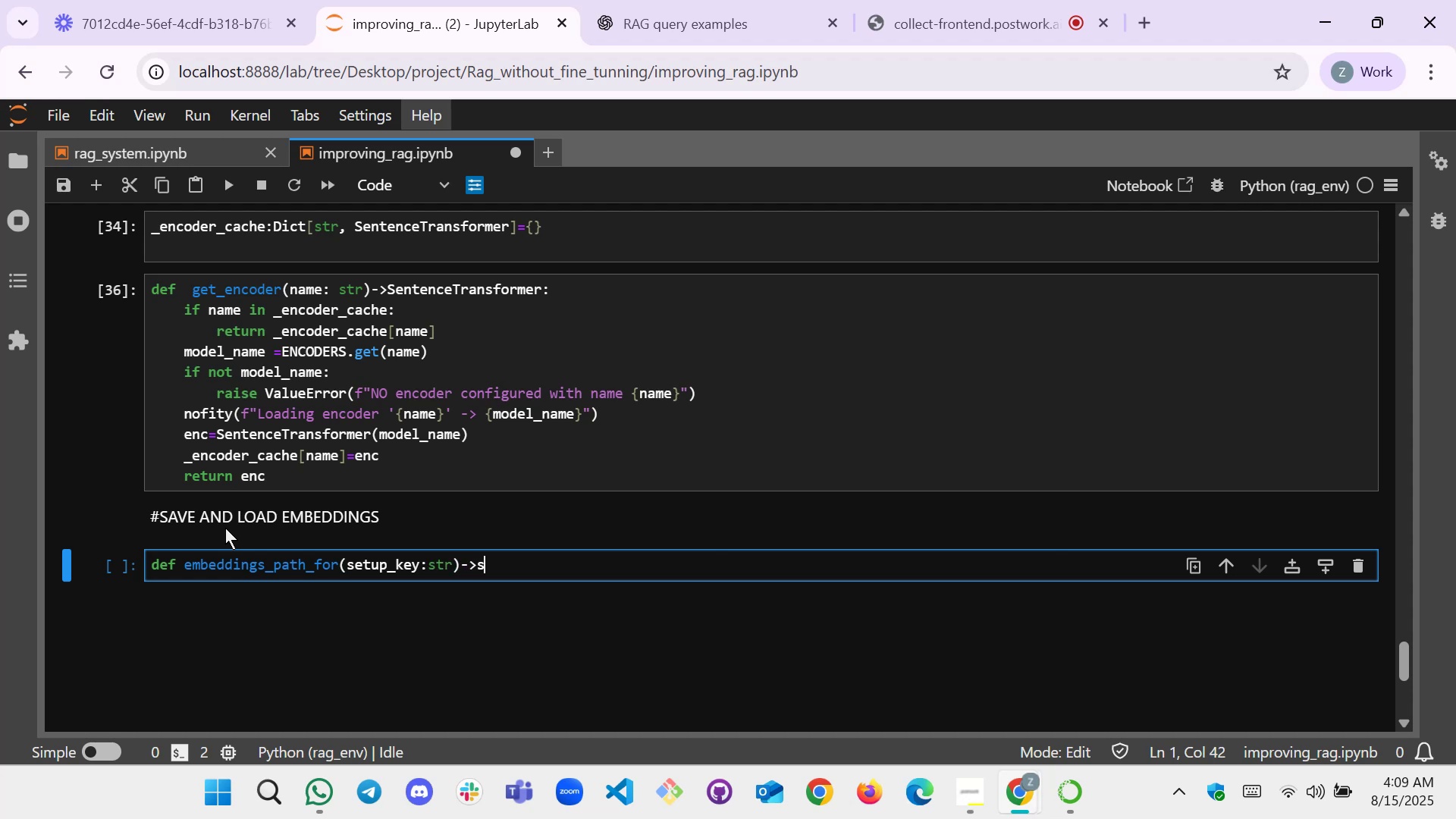 
key(Enter)
 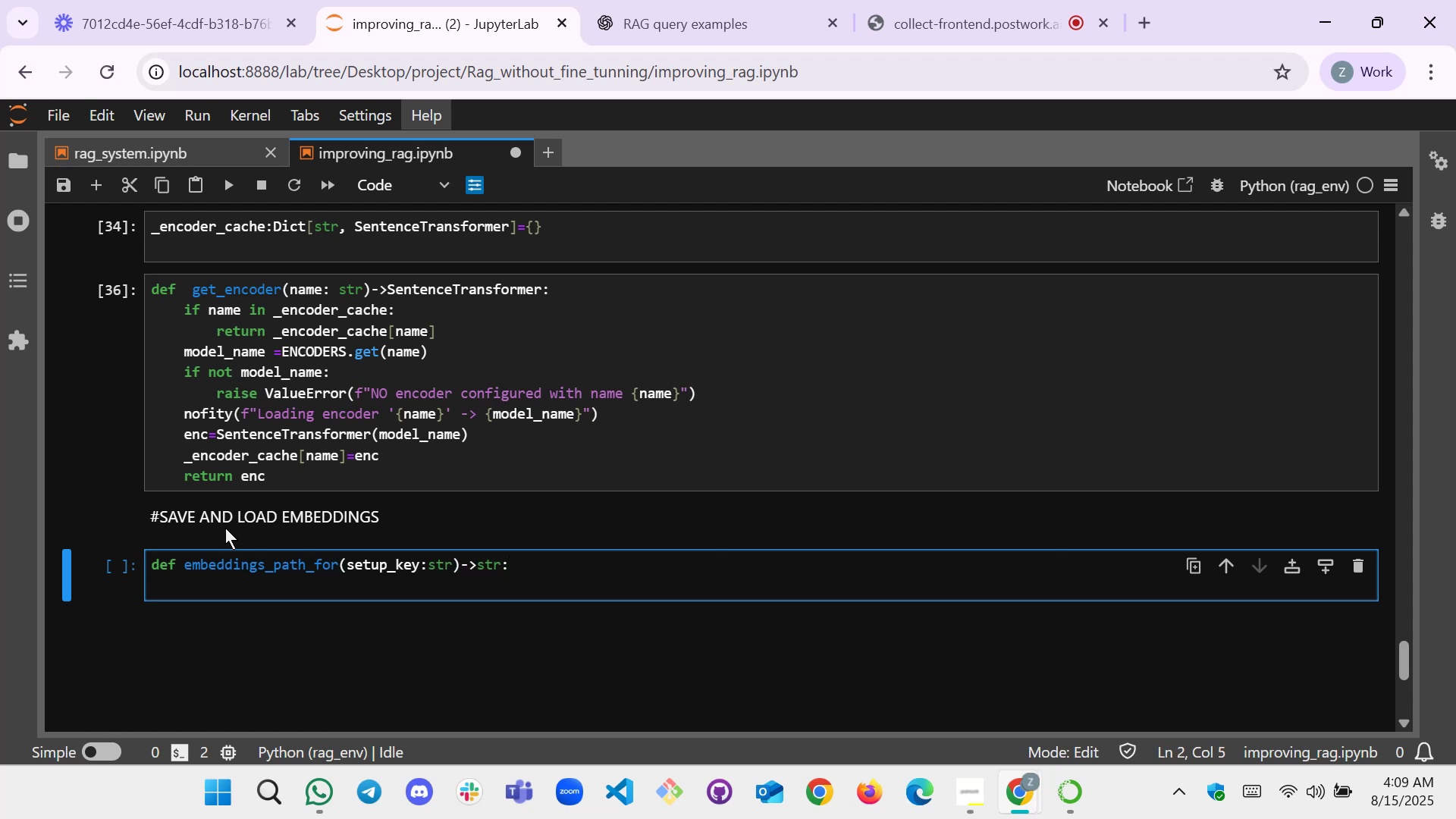 
type(return os.path )
key(Backspace)
type(..)
key(Backspace)
type(join(E)
key(Tab)
 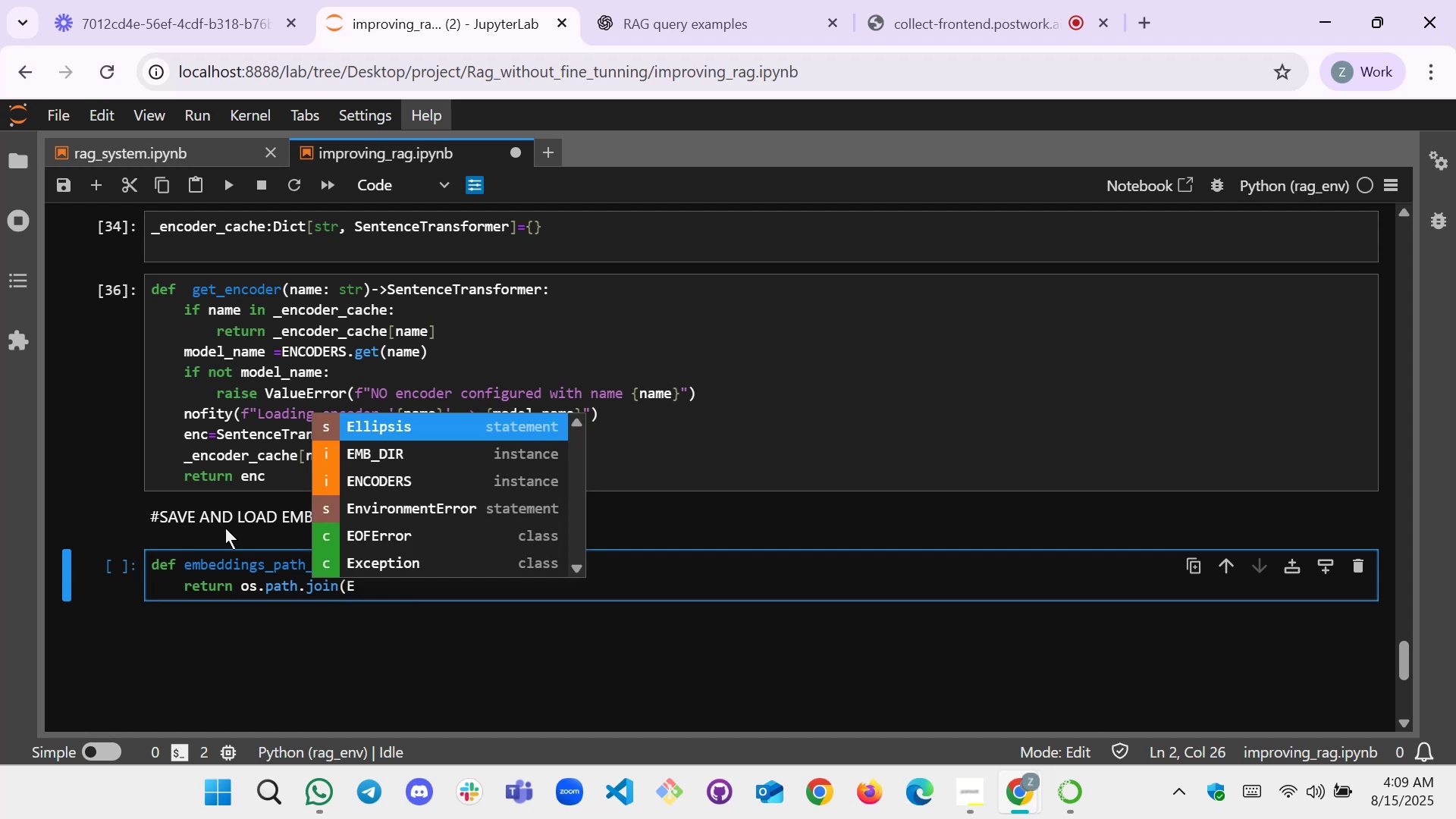 
key(ArrowDown)
 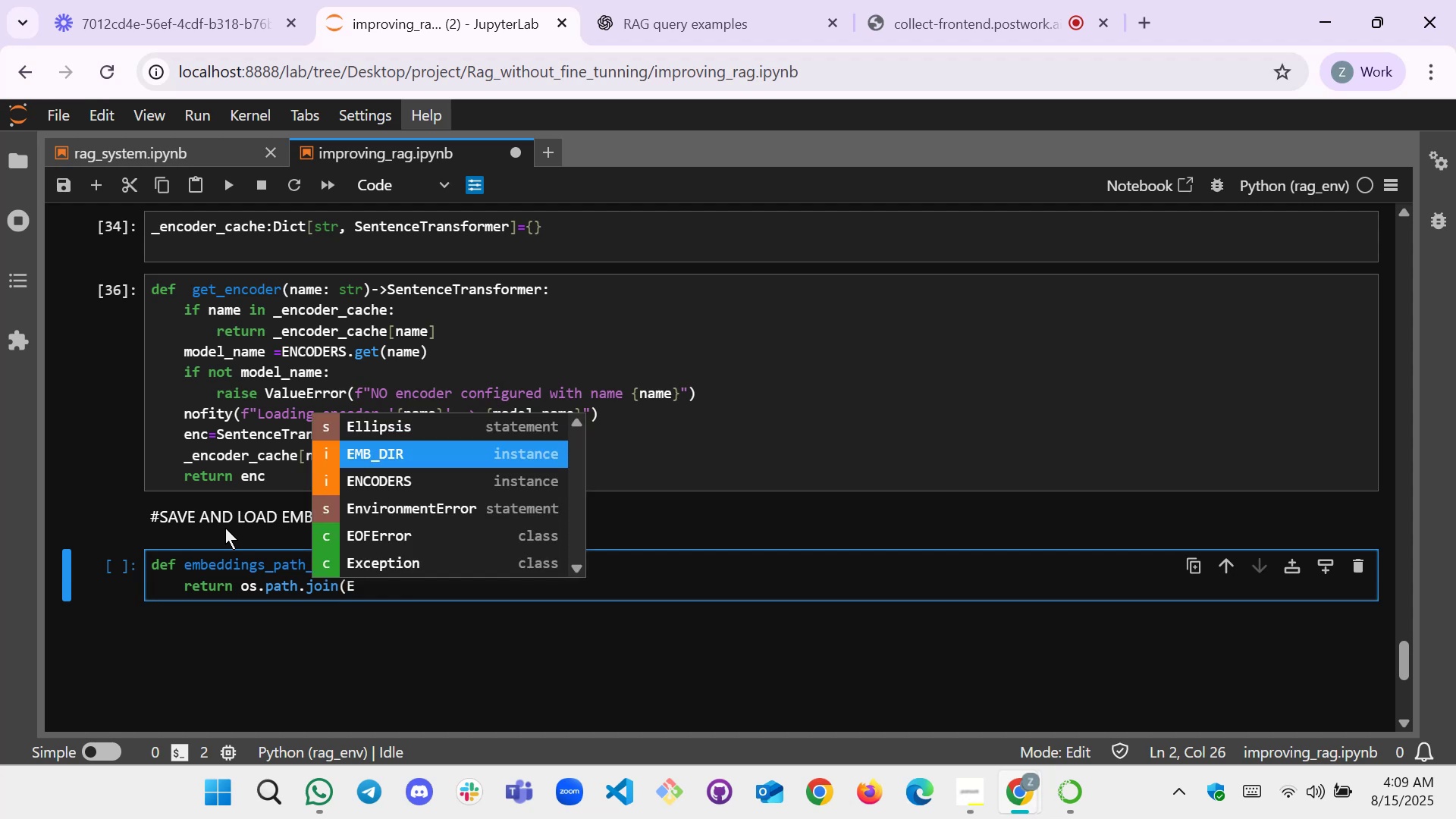 
key(Enter)
 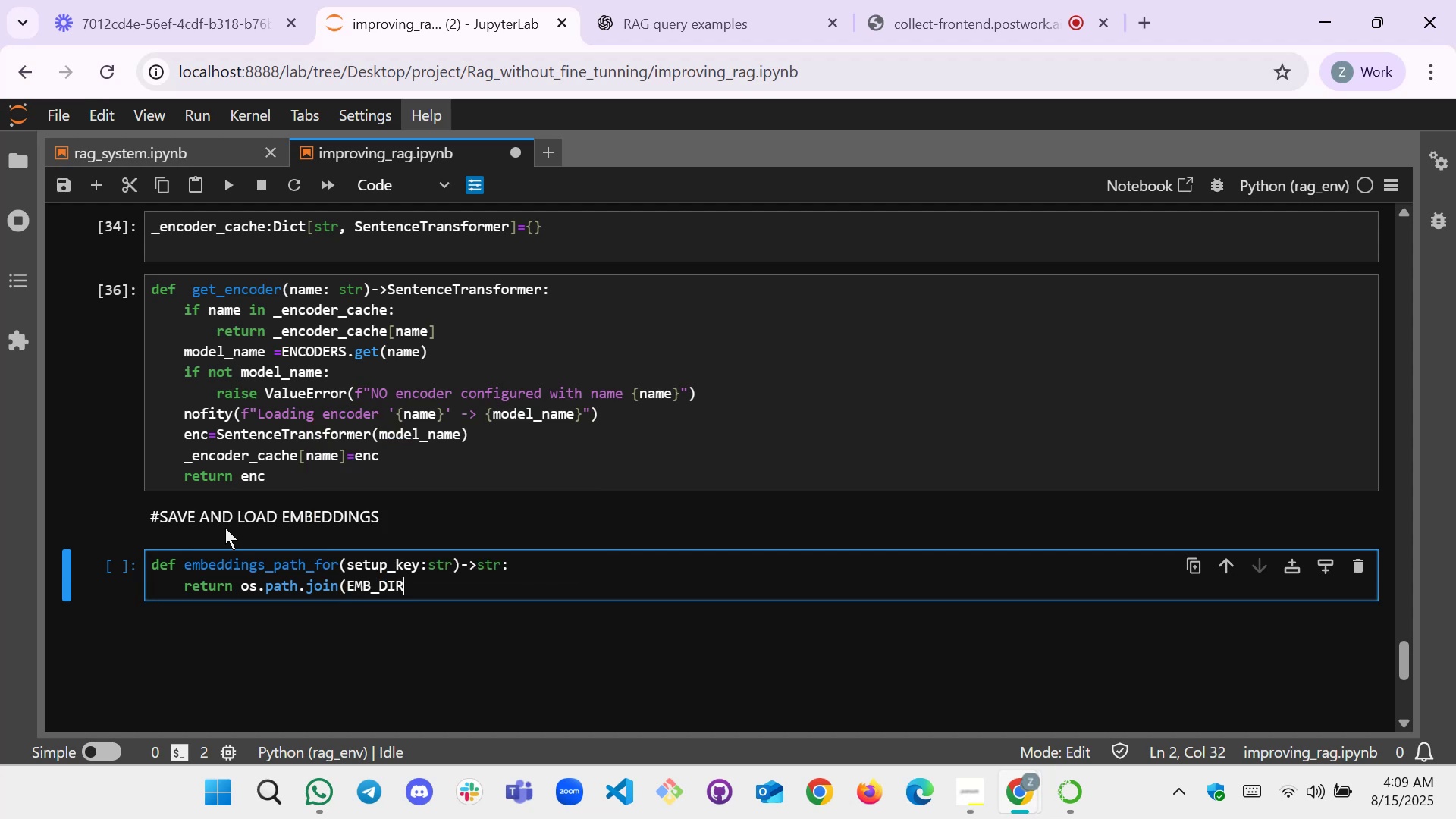 
type(,fl)
key(Backspace)
type("")
 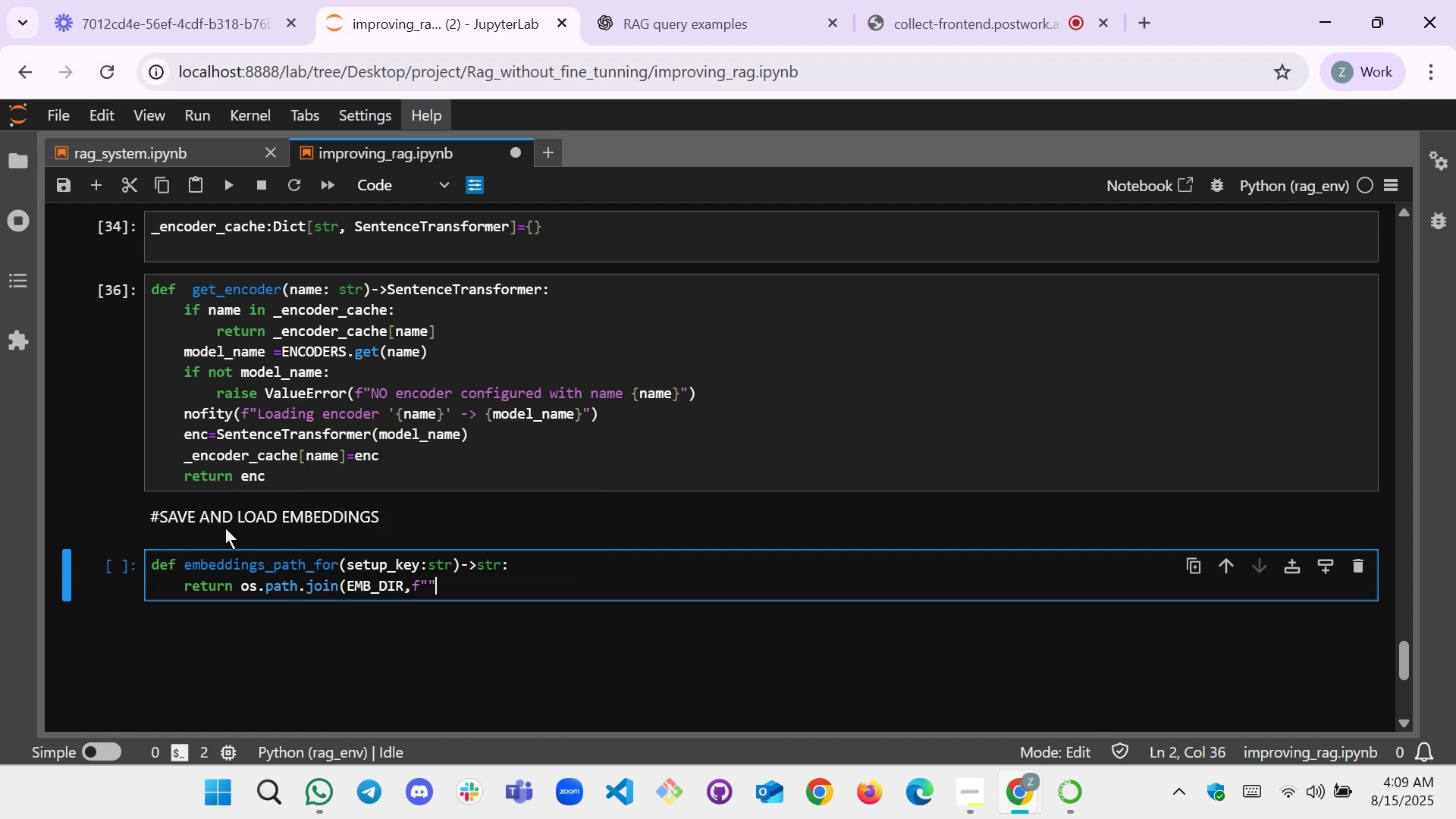 
key(ArrowLeft)
 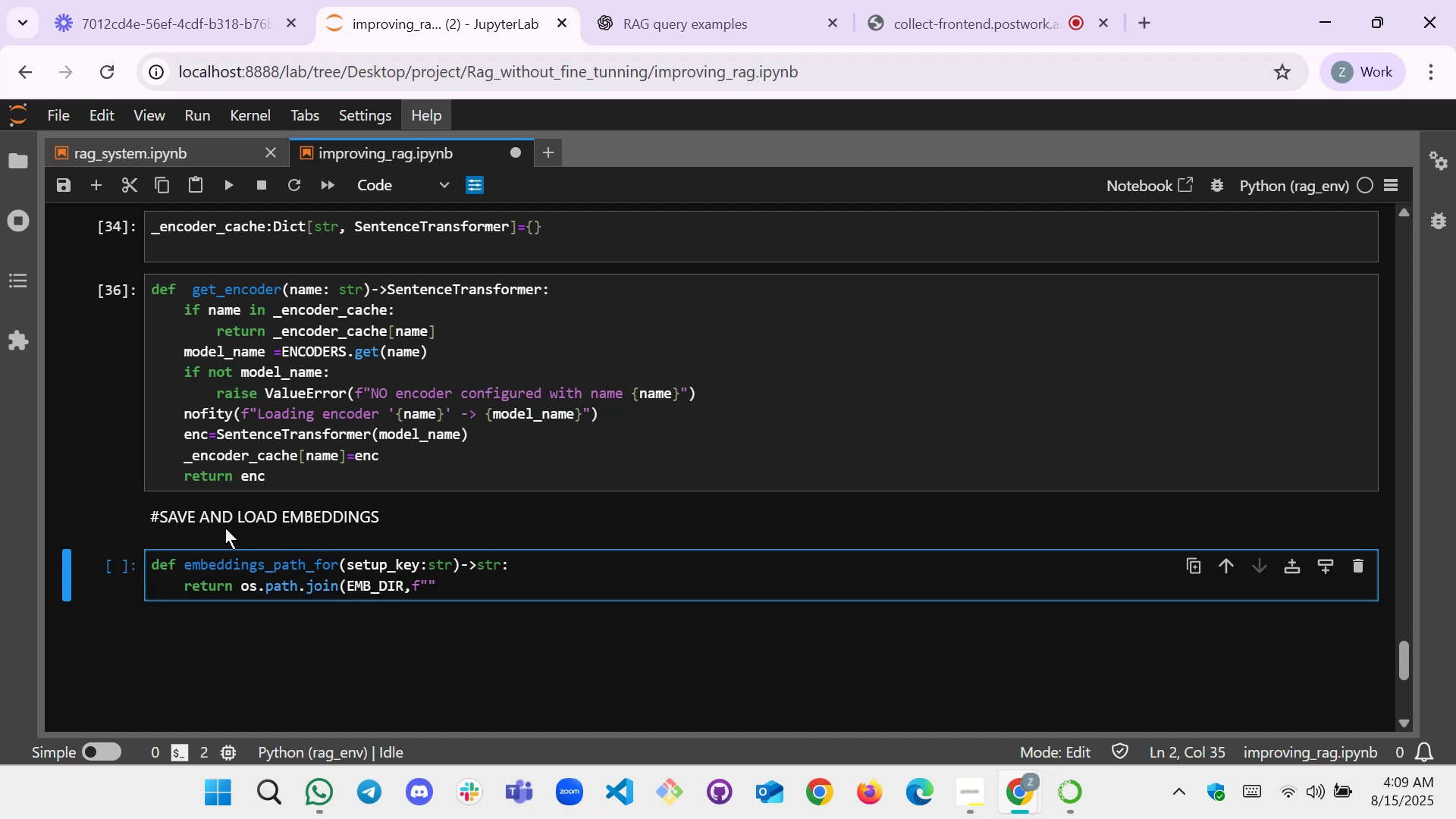 
type(en)
key(Backspace)
type(mb_()
key(Backspace)
type({})
 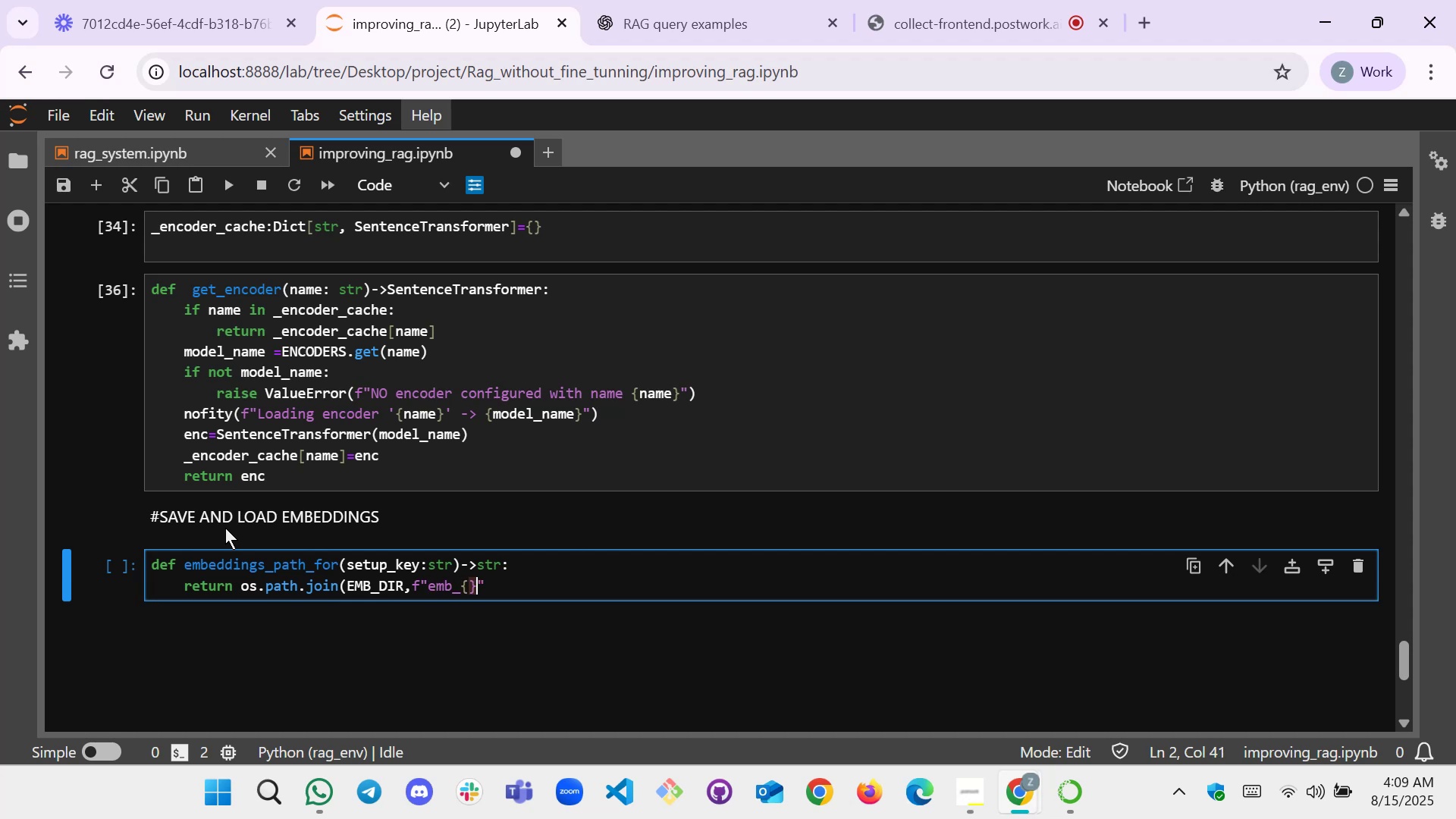 
 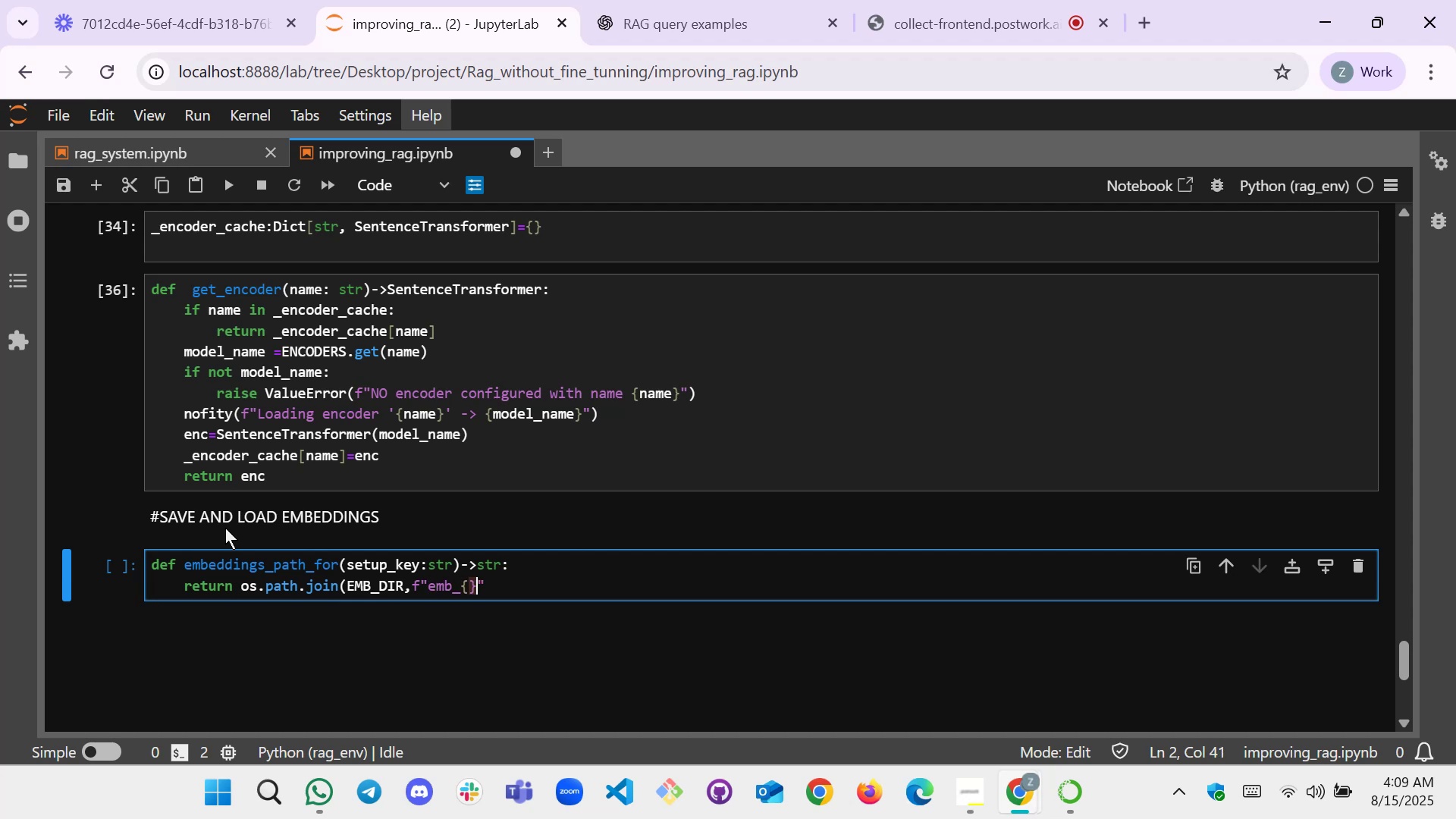 
key(ArrowLeft)
 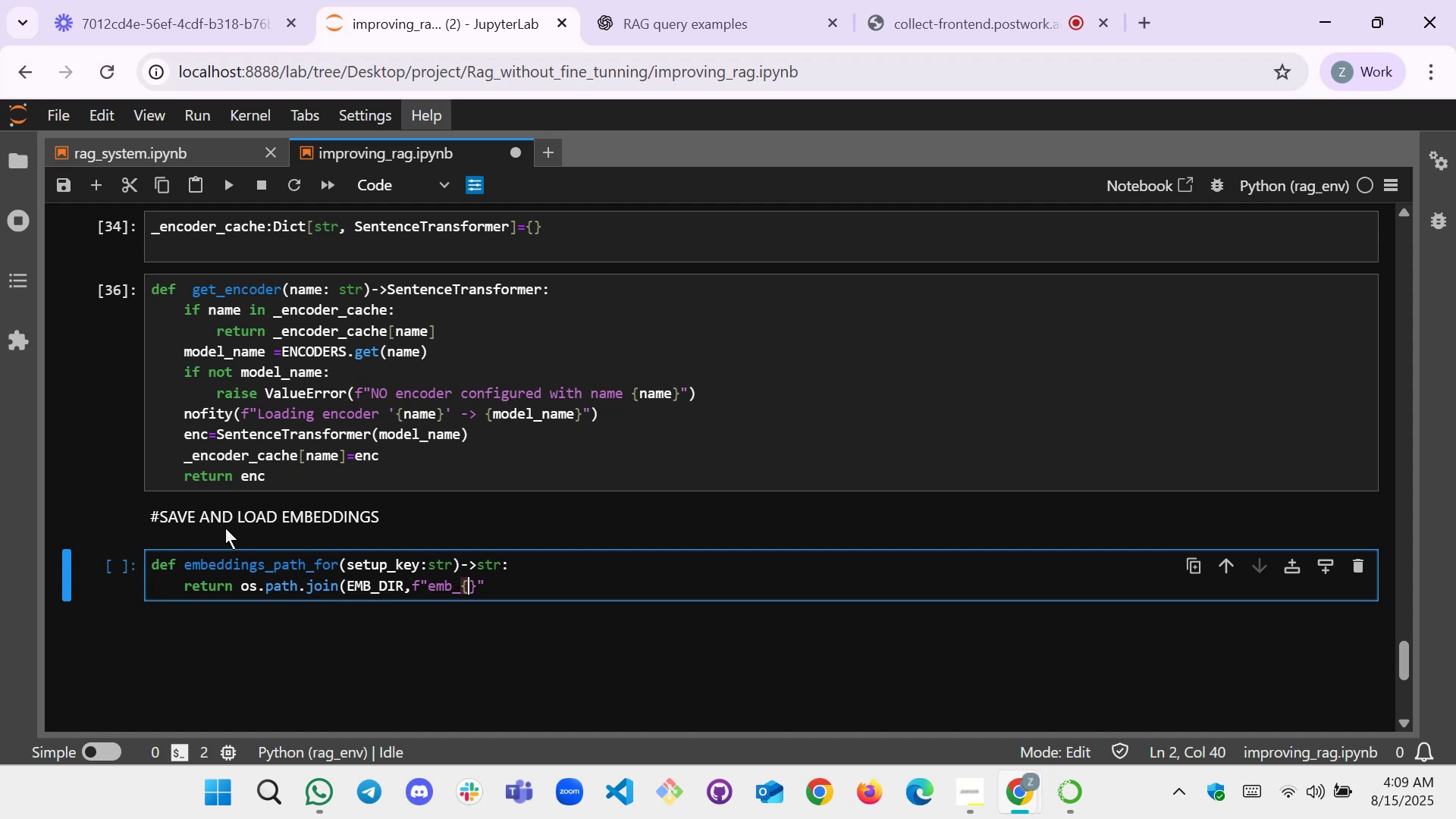 
type(st)
key(Backspace)
type(etup_key)
 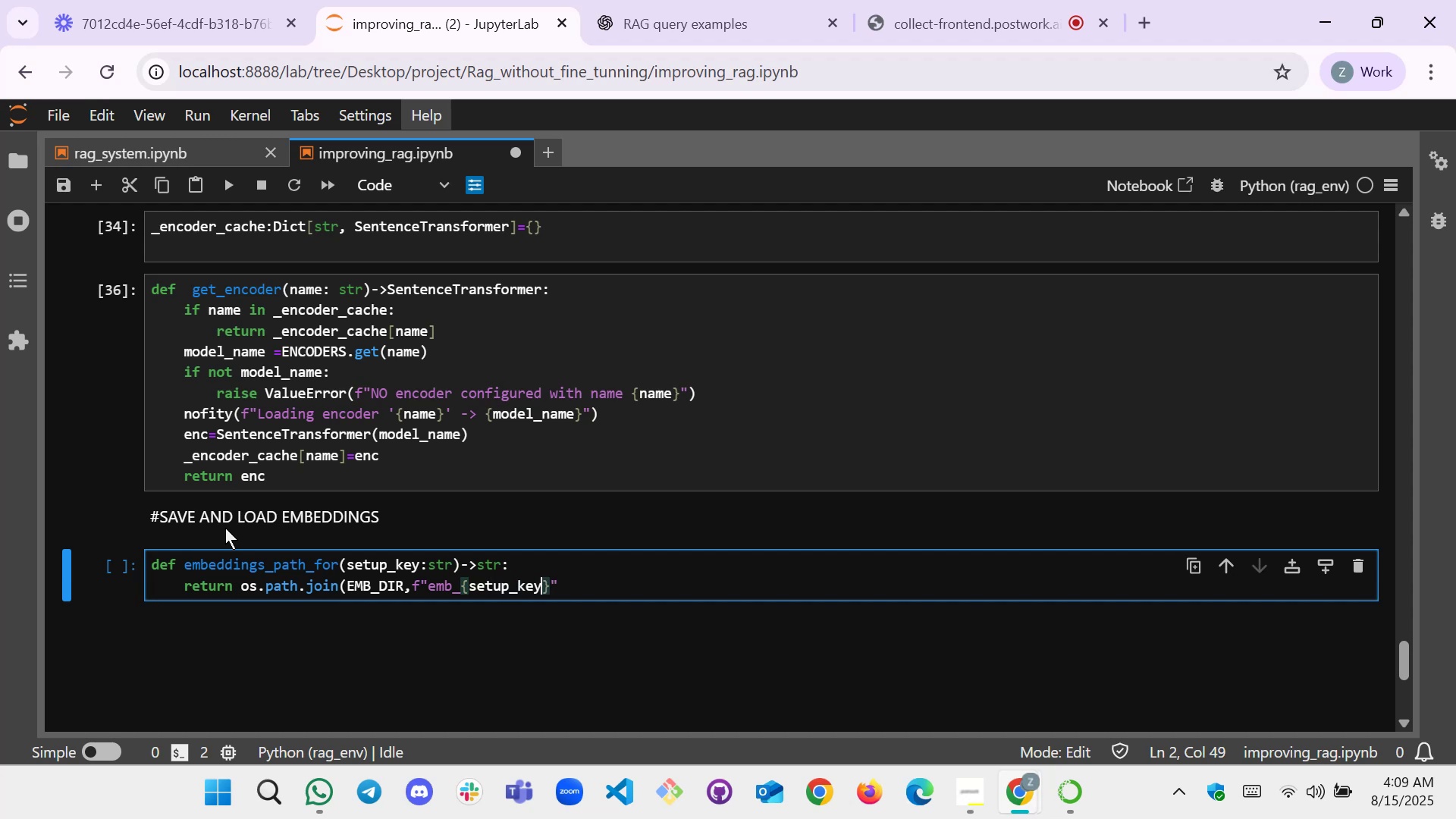 
key(ArrowRight)
 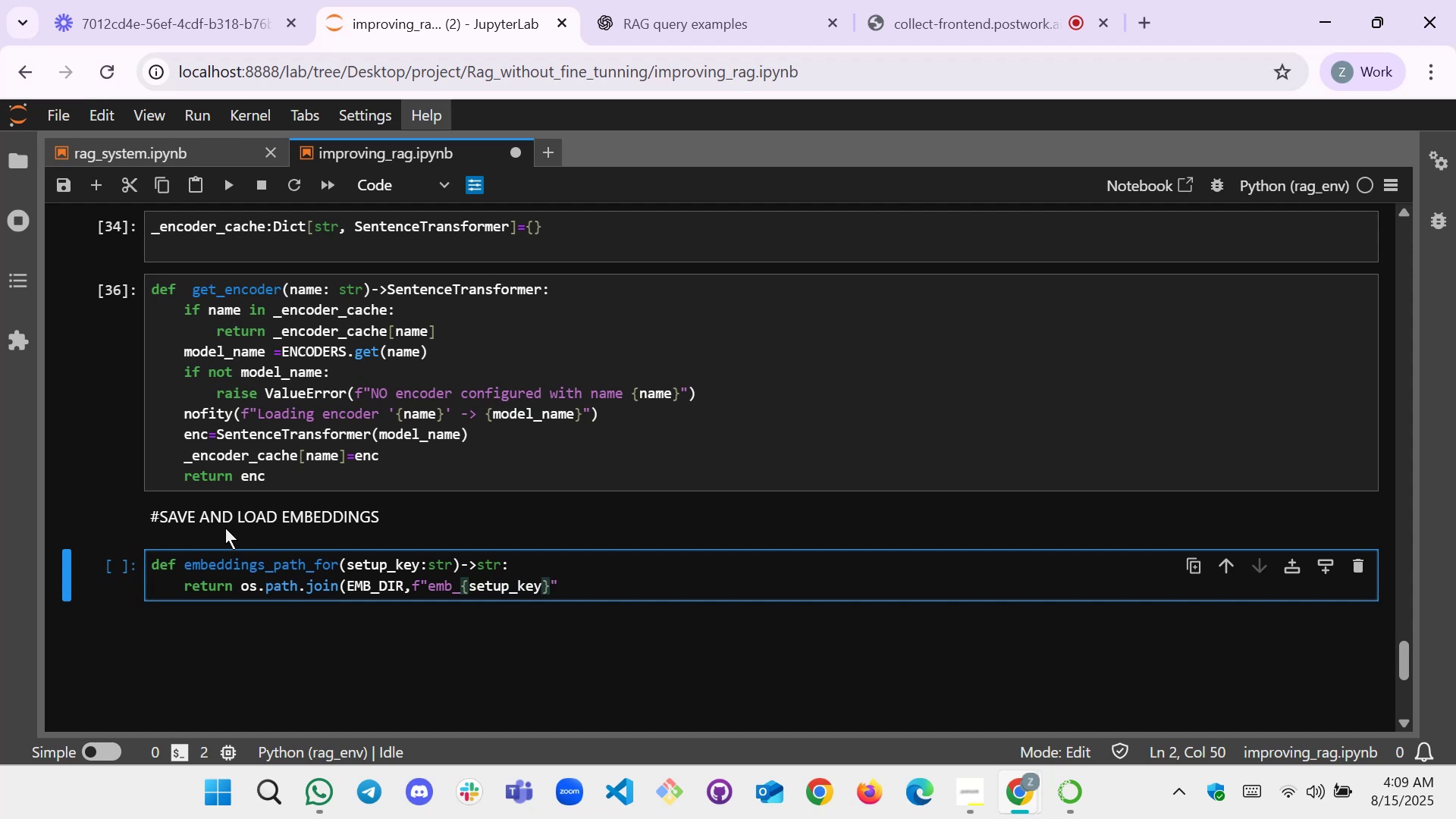 
type(.npz)
 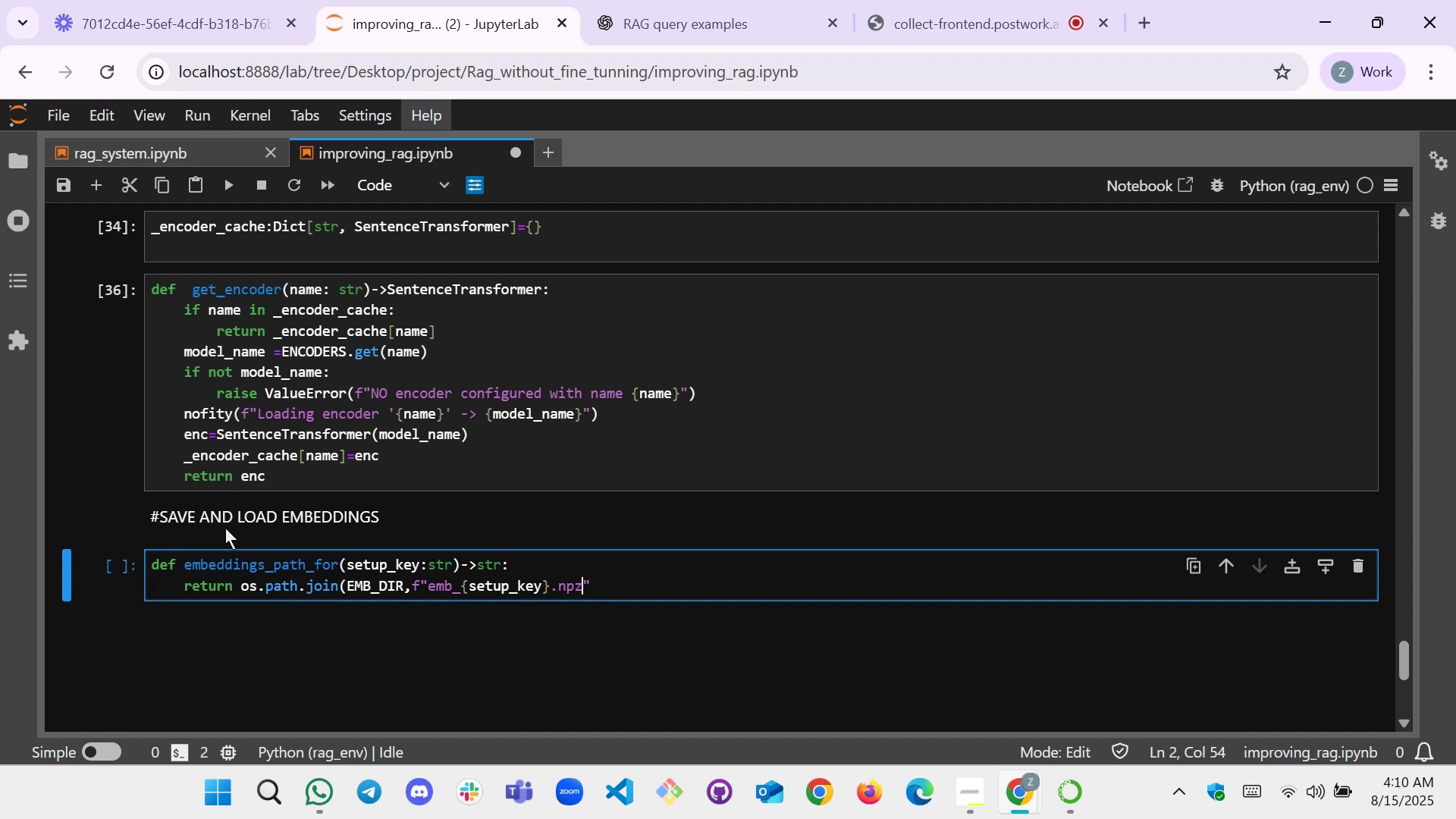 
key(ArrowRight)
 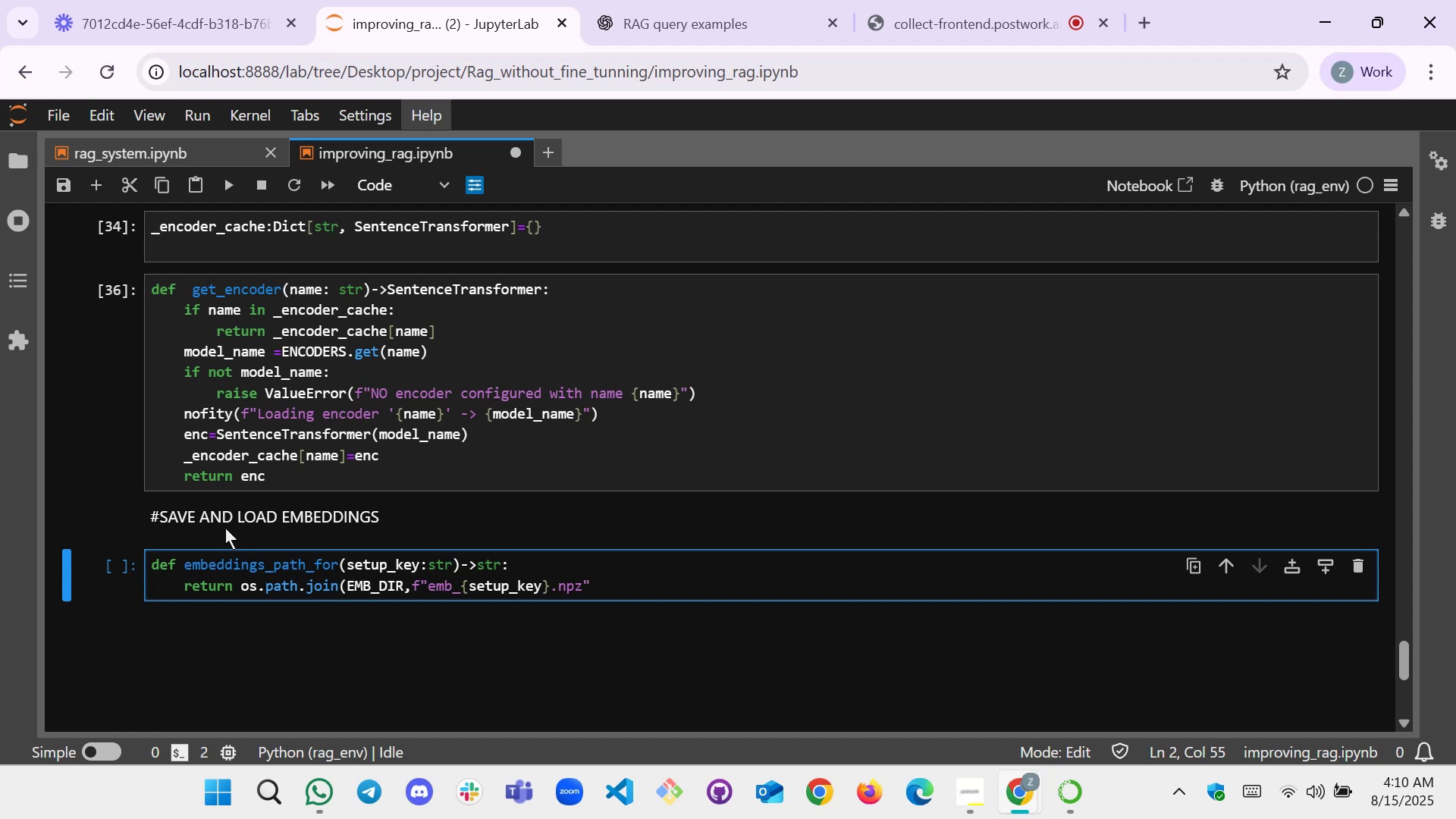 
key(Shift+0)
 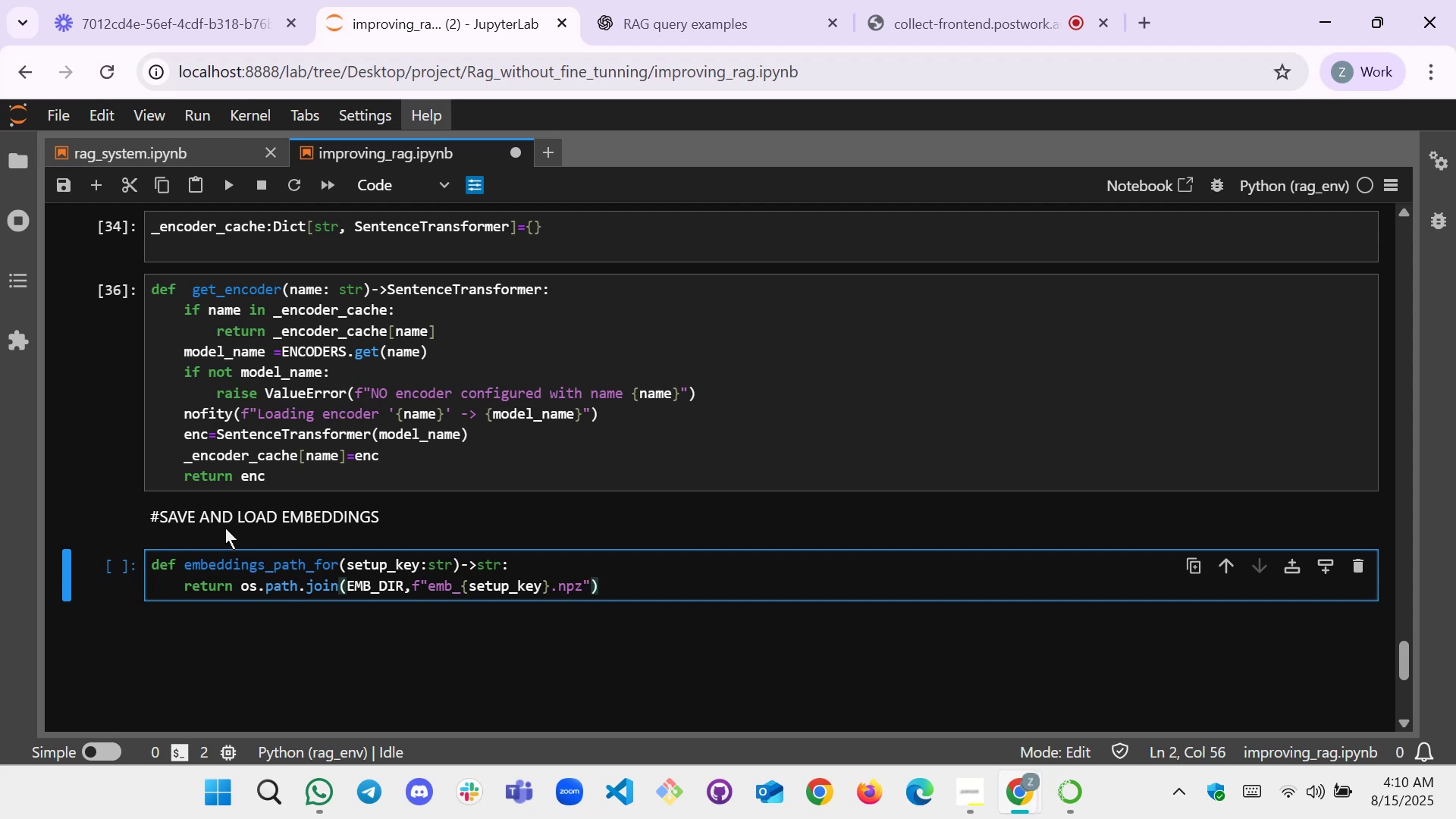 
wait(9.89)
 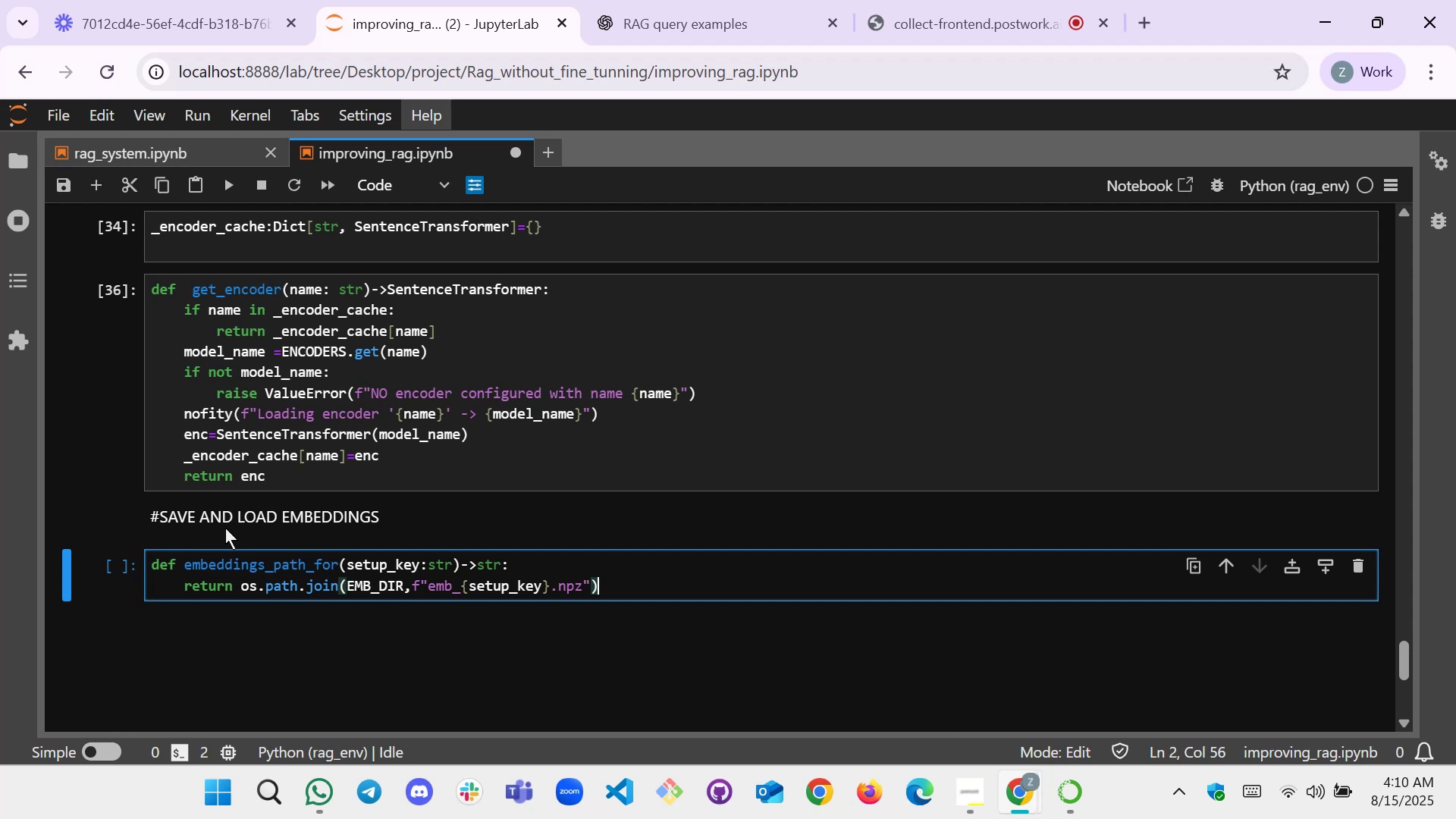 
key(Shift+Enter)
 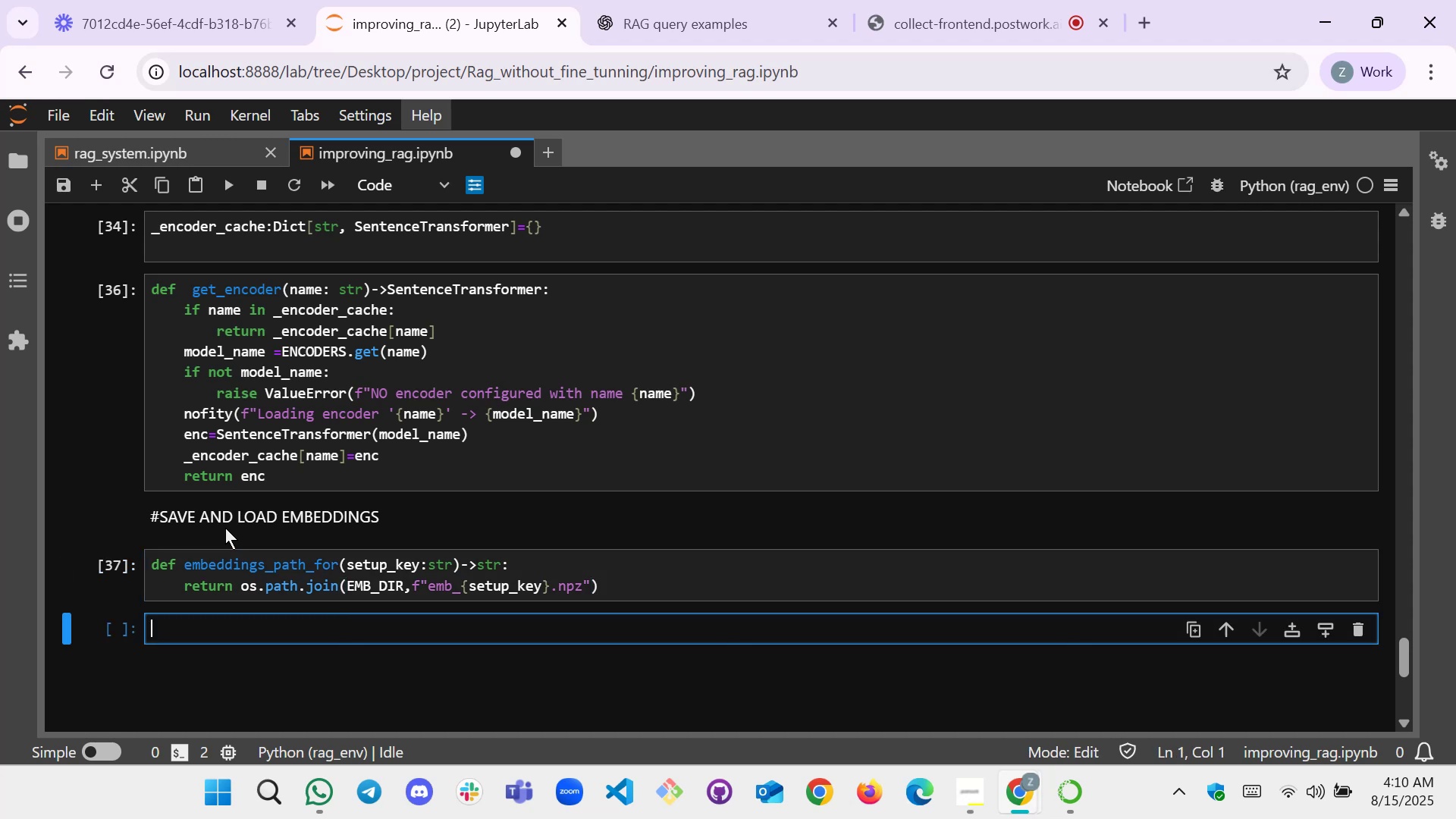 
type(def save(0)
key(Backspace)
key(Backspace)
type(_embeddings())
 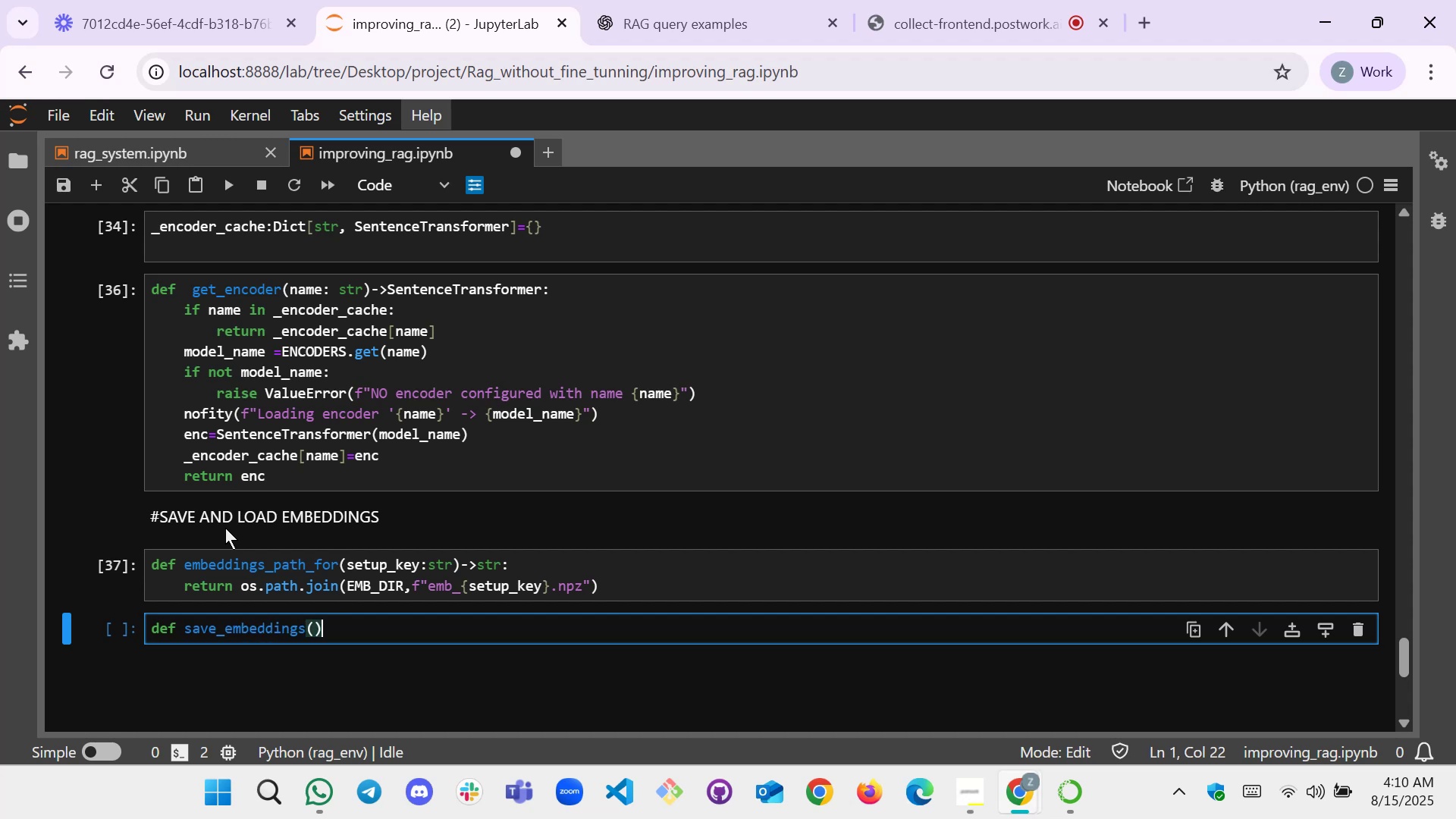 
 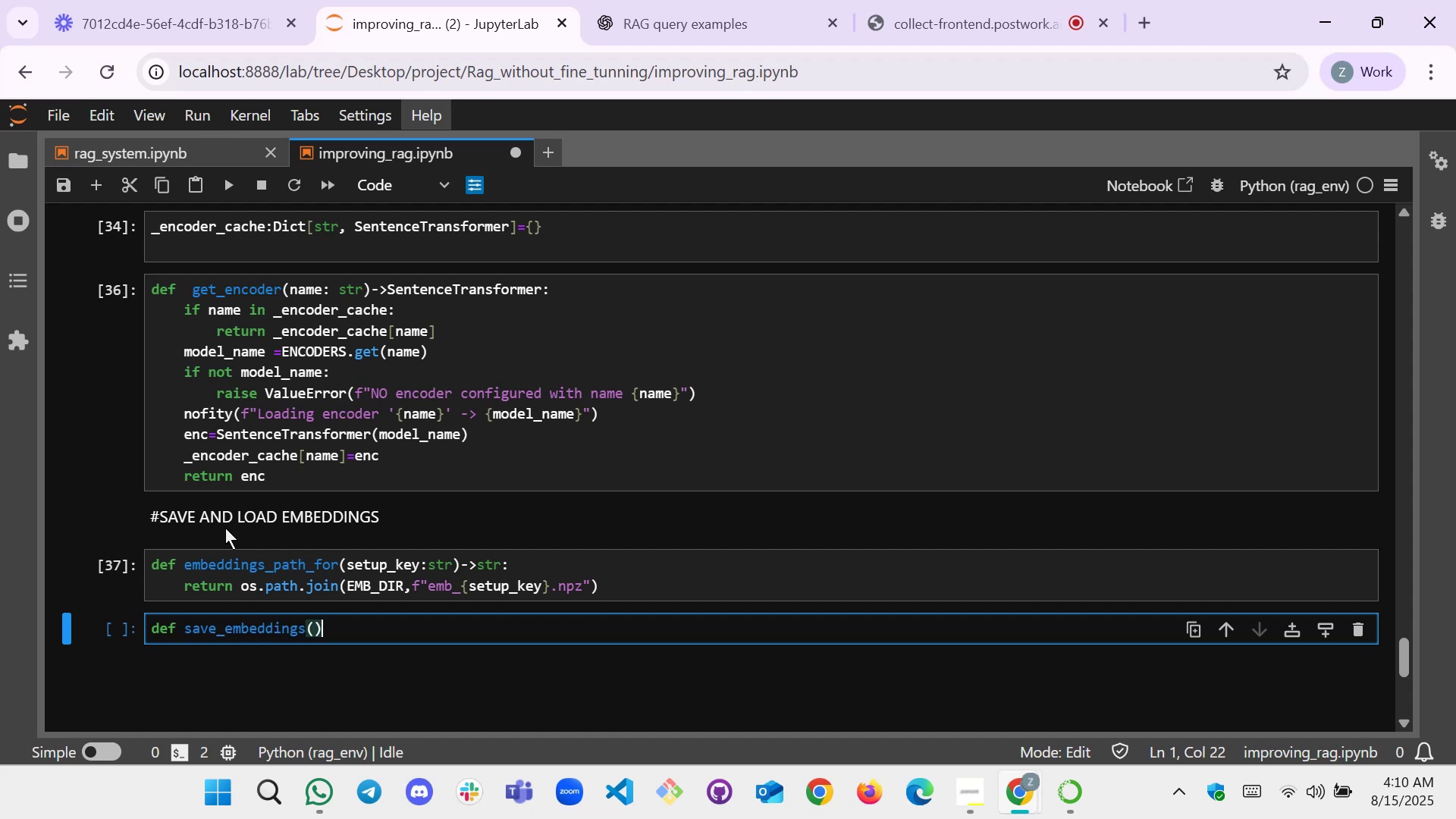 
key(ArrowLeft)
 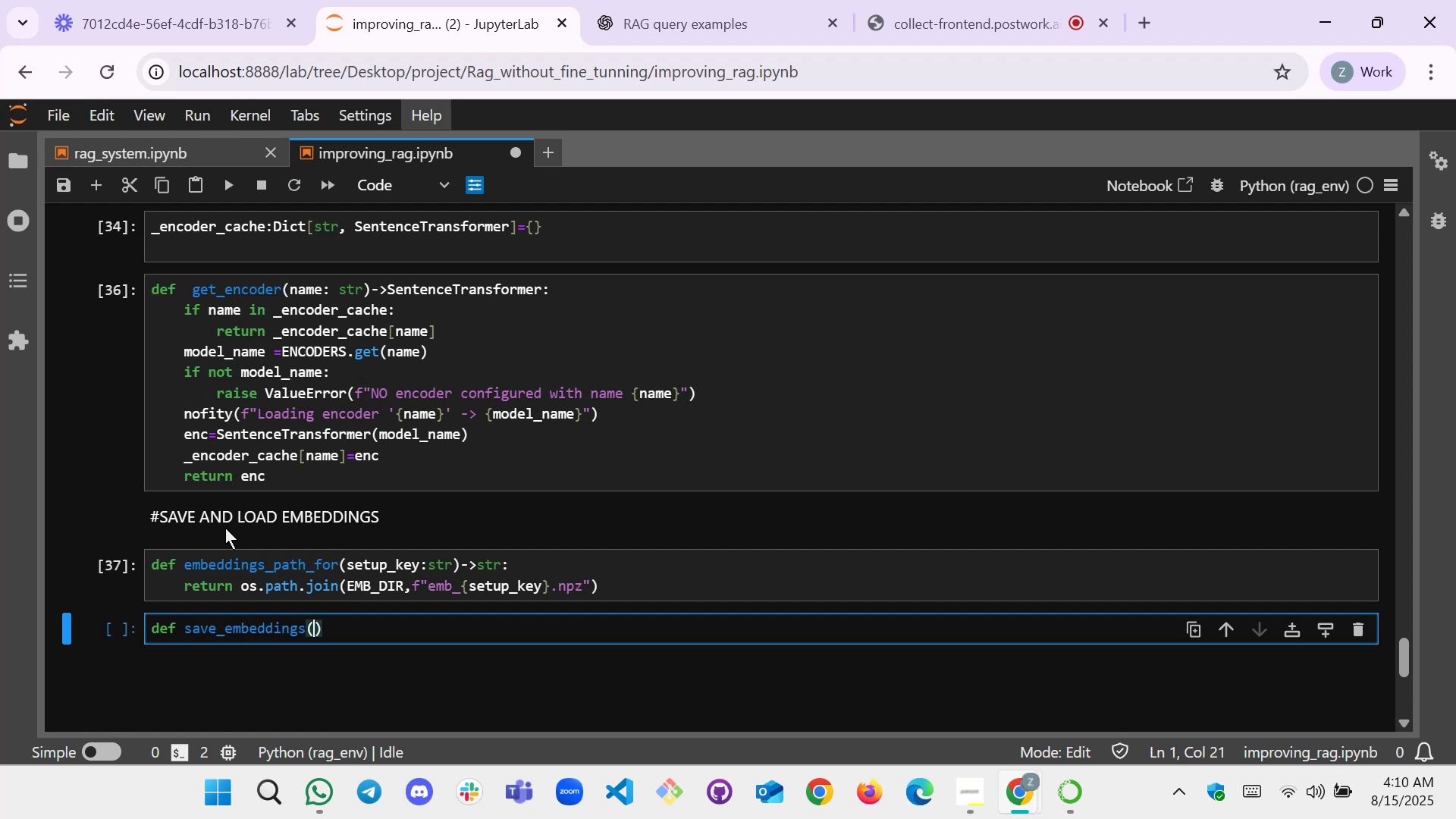 
type(setup_key,)
key(Backspace)
type(:str ids)
key(Backspace)
key(Backspace)
key(Backspace)
type(c i)
key(Backspace)
key(Backspace)
key(Backspace)
type(, ids: li)
key(Backspace)
key(Backspace)
type(List[str], embeddings:np.arra)
key(Backspace)
key(Backspace)
key(Backspace)
key(Backspace)
type(N)
key(Tab)
key(Backspace)
type(n)
key(Tab)
type(ar)
 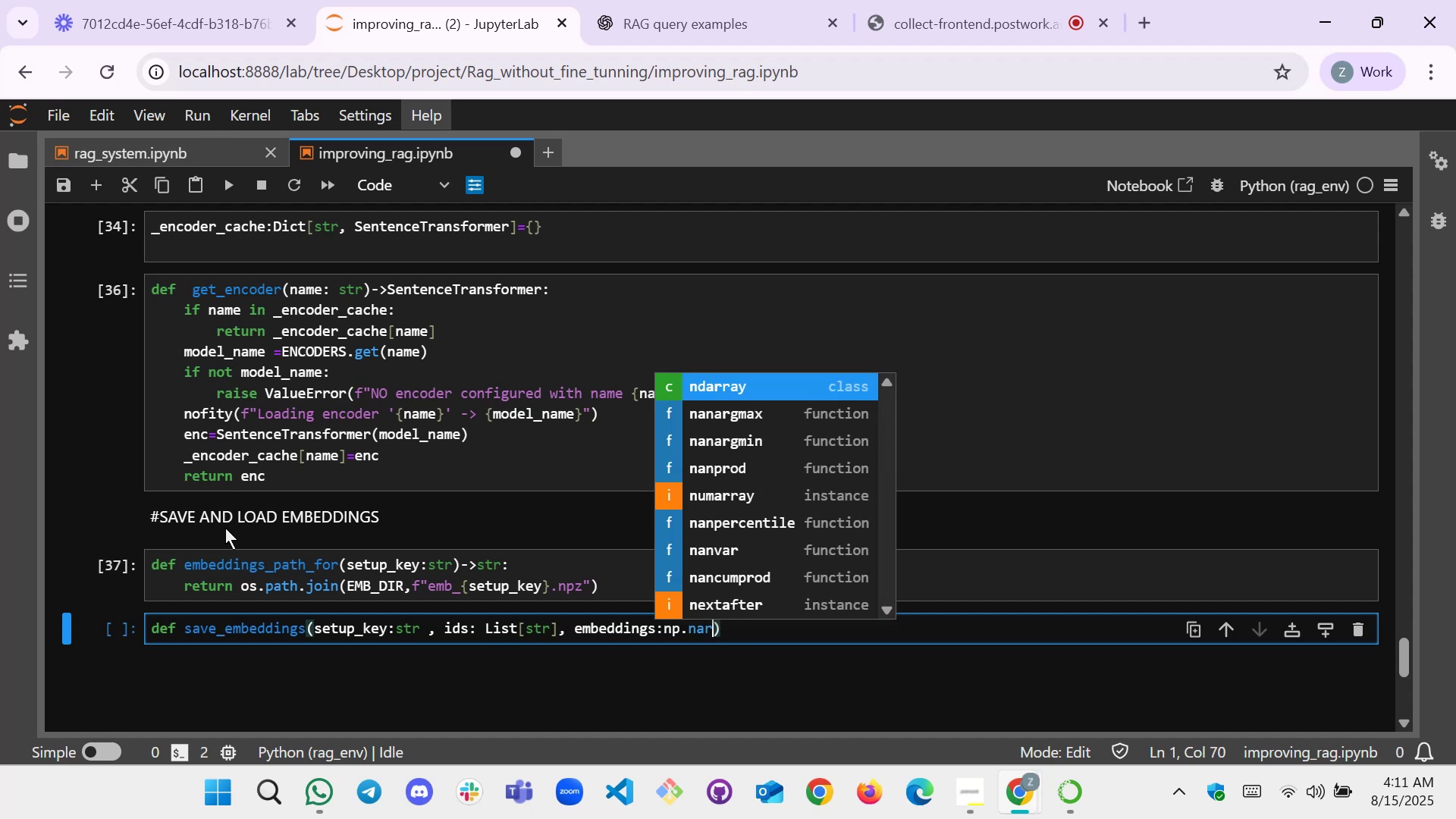 
wait(5.47)
 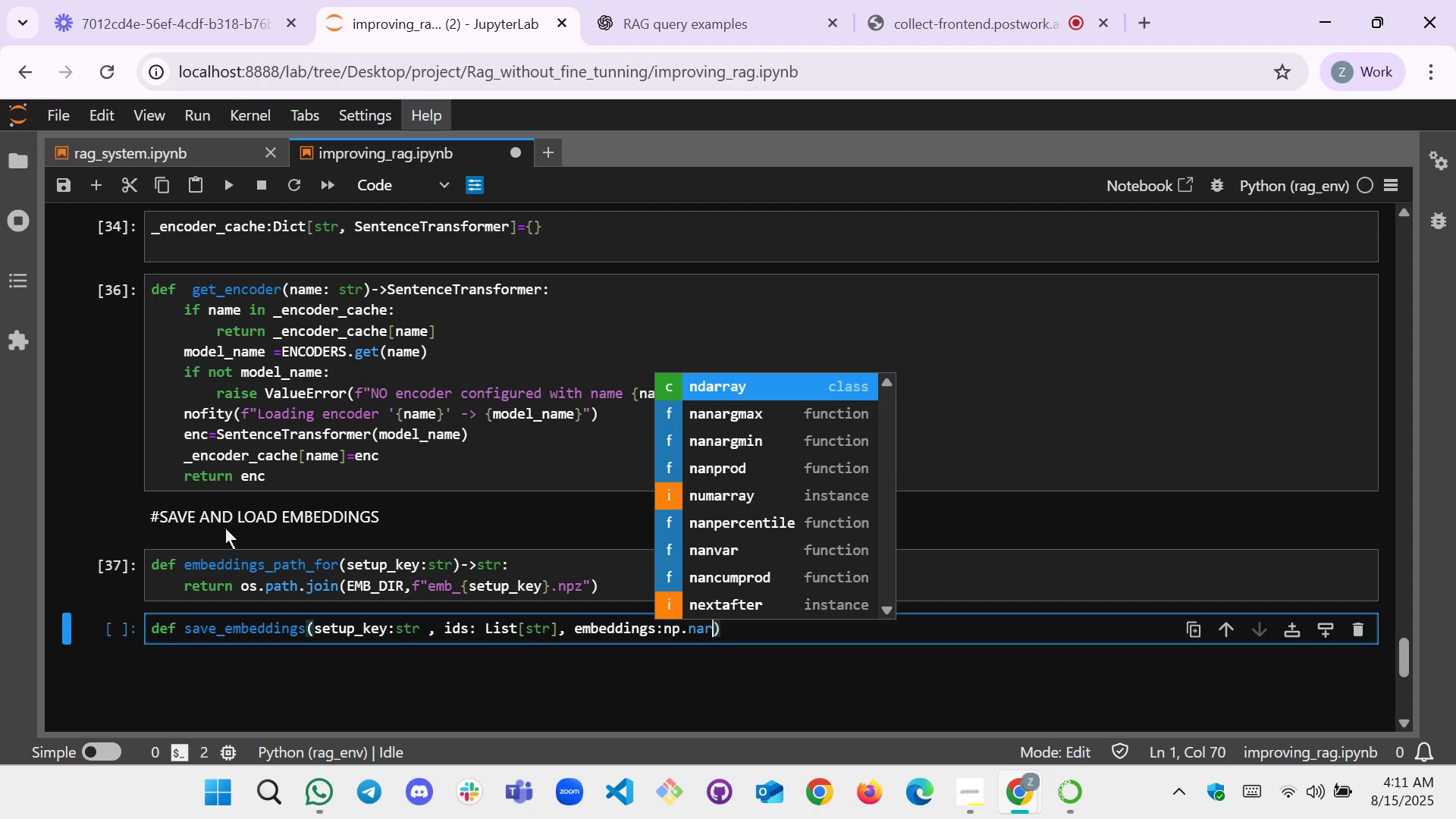 
key(Enter)
 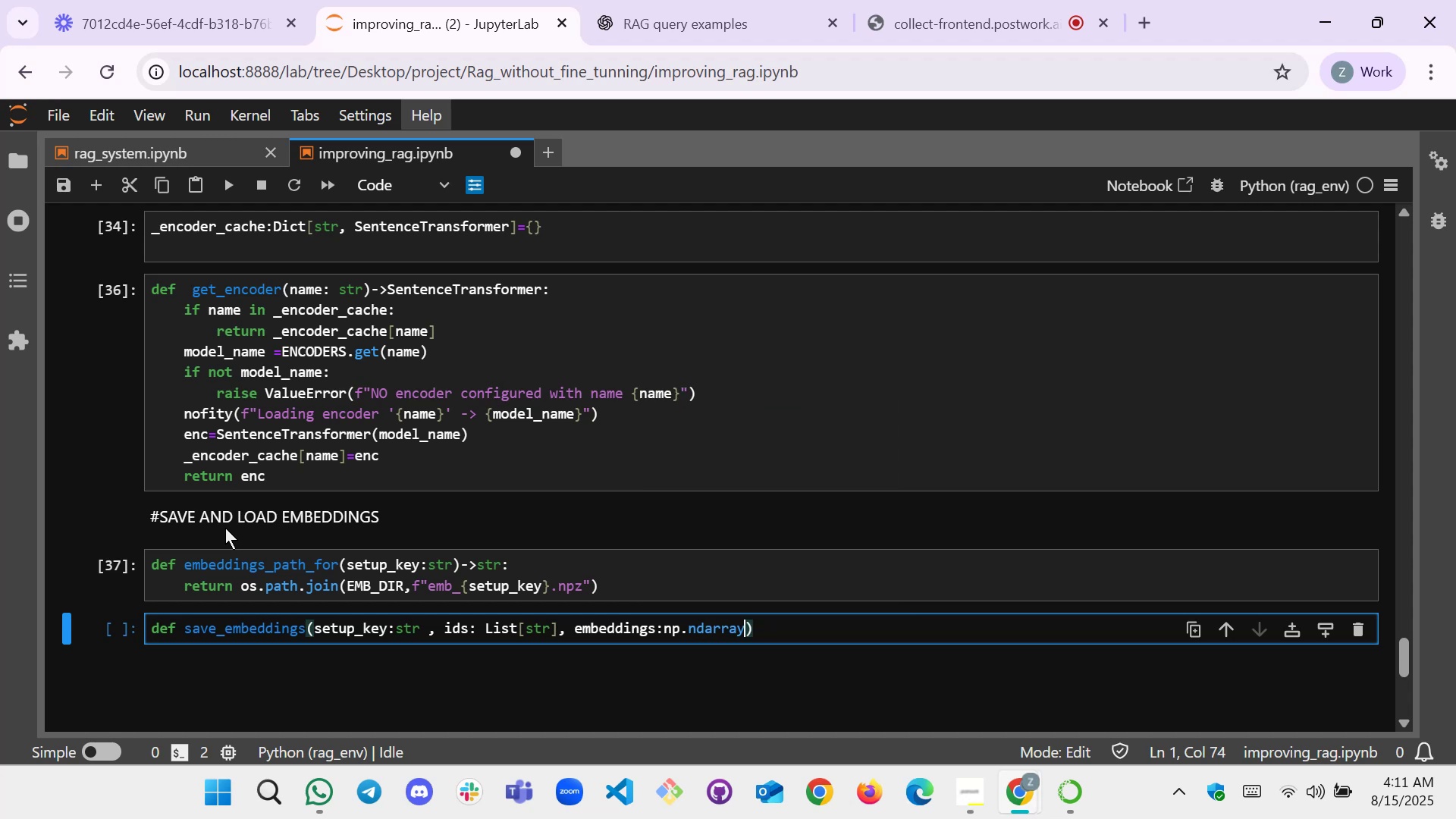 
wait(5.15)
 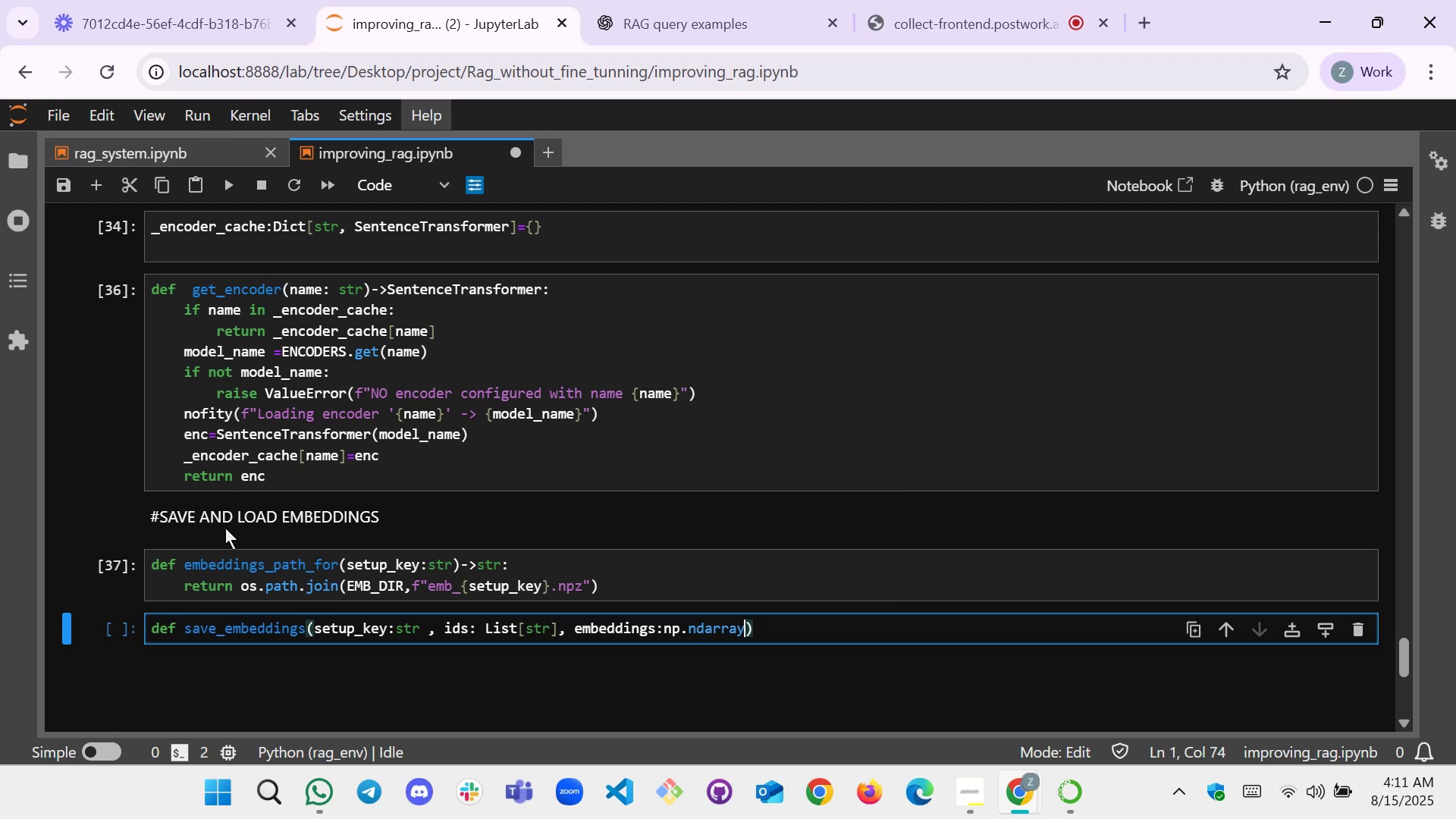 
key(ArrowRight)
 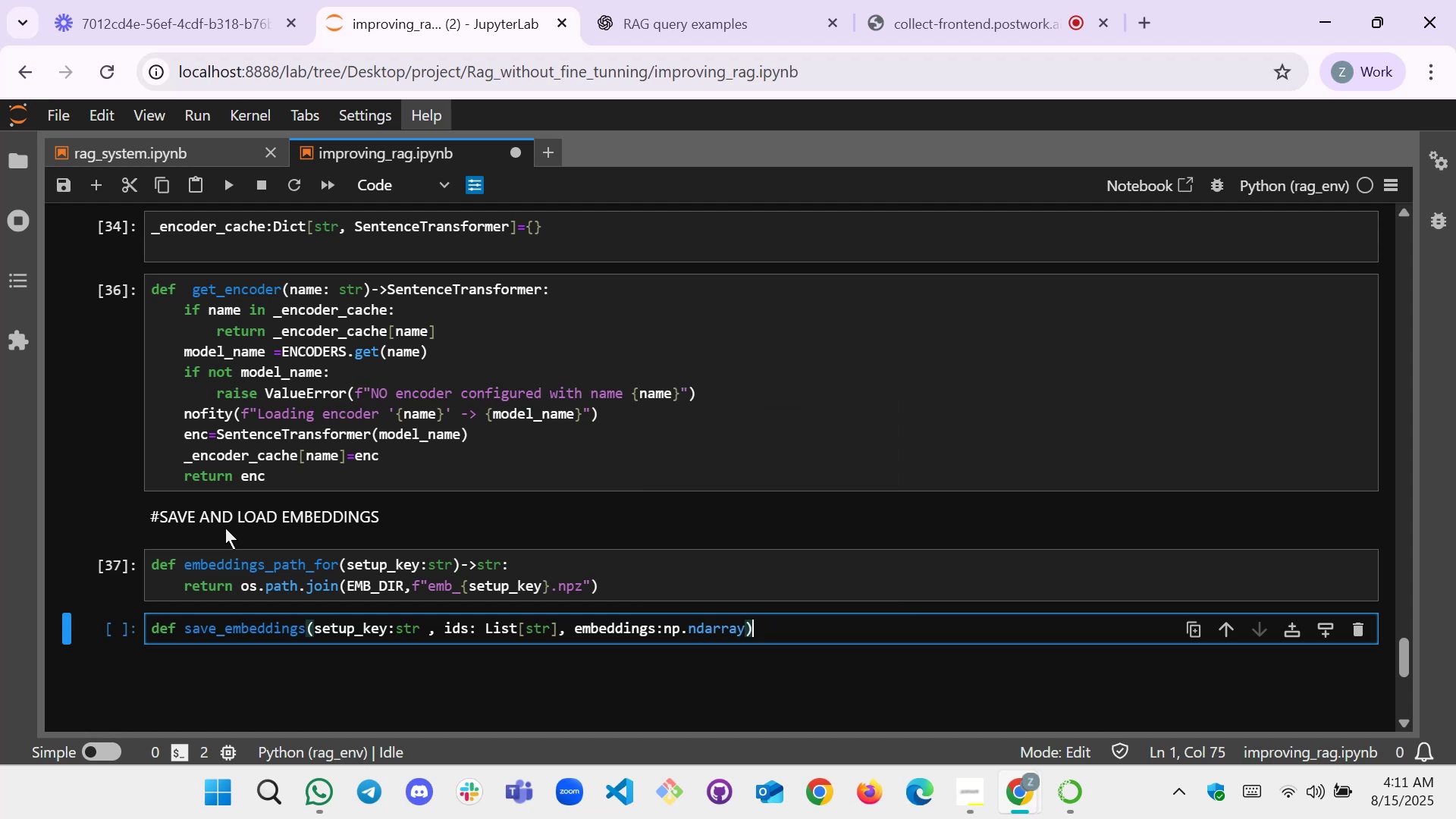 
key(Shift+Semicolon)
 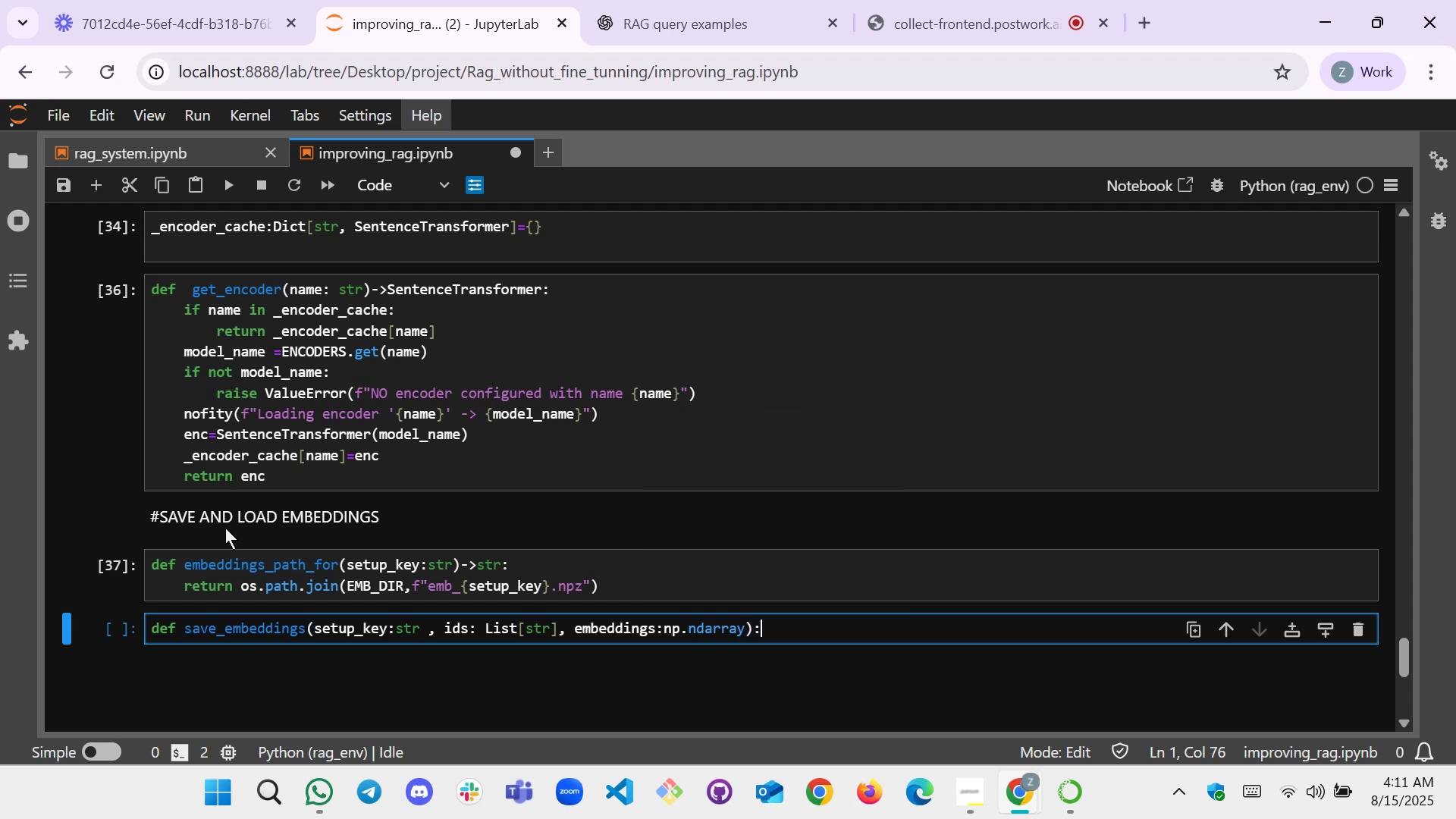 
key(Enter)
 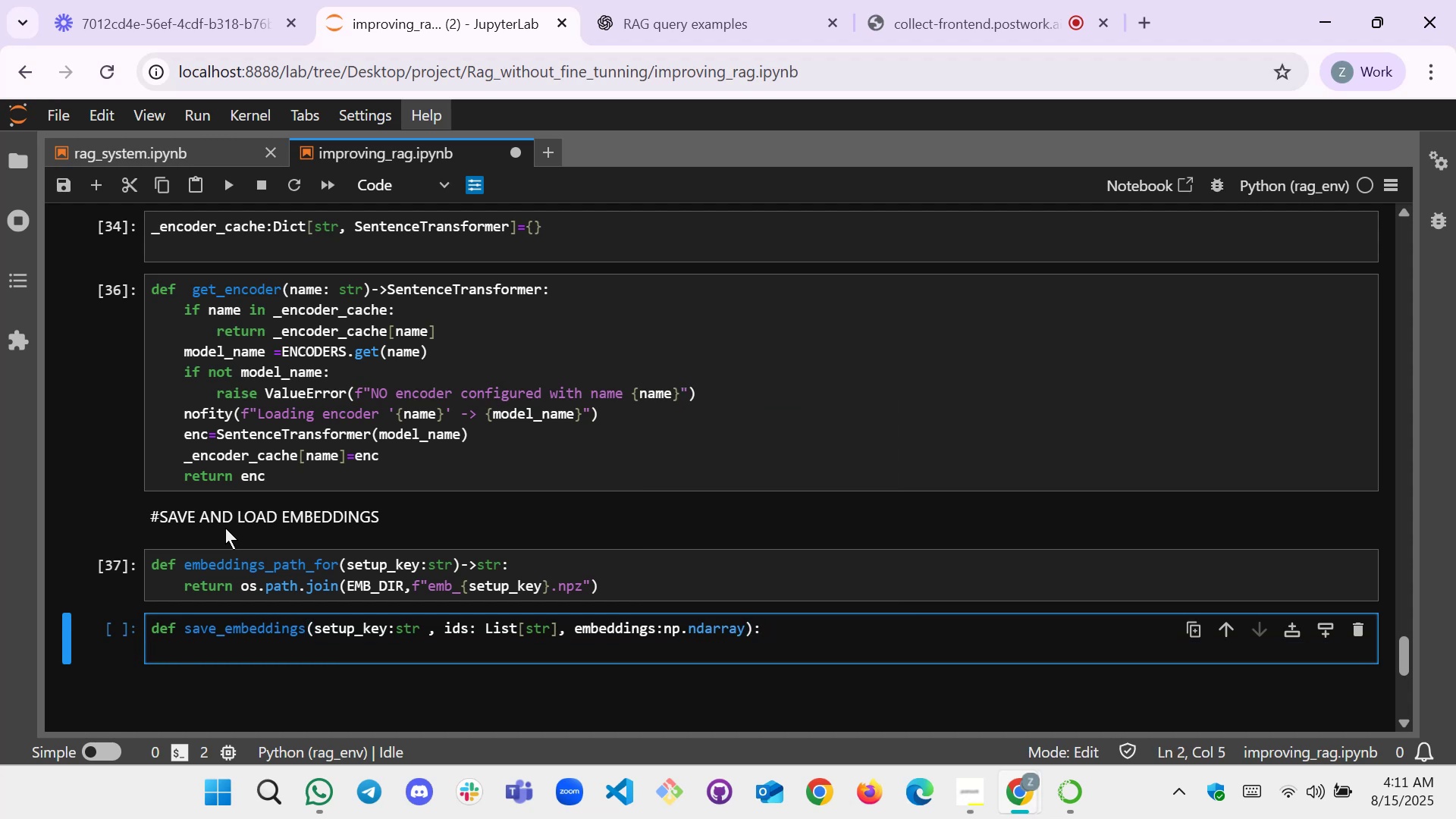 
type(ensure_dir=)
key(Backspace)
type((E)
key(Tab)
 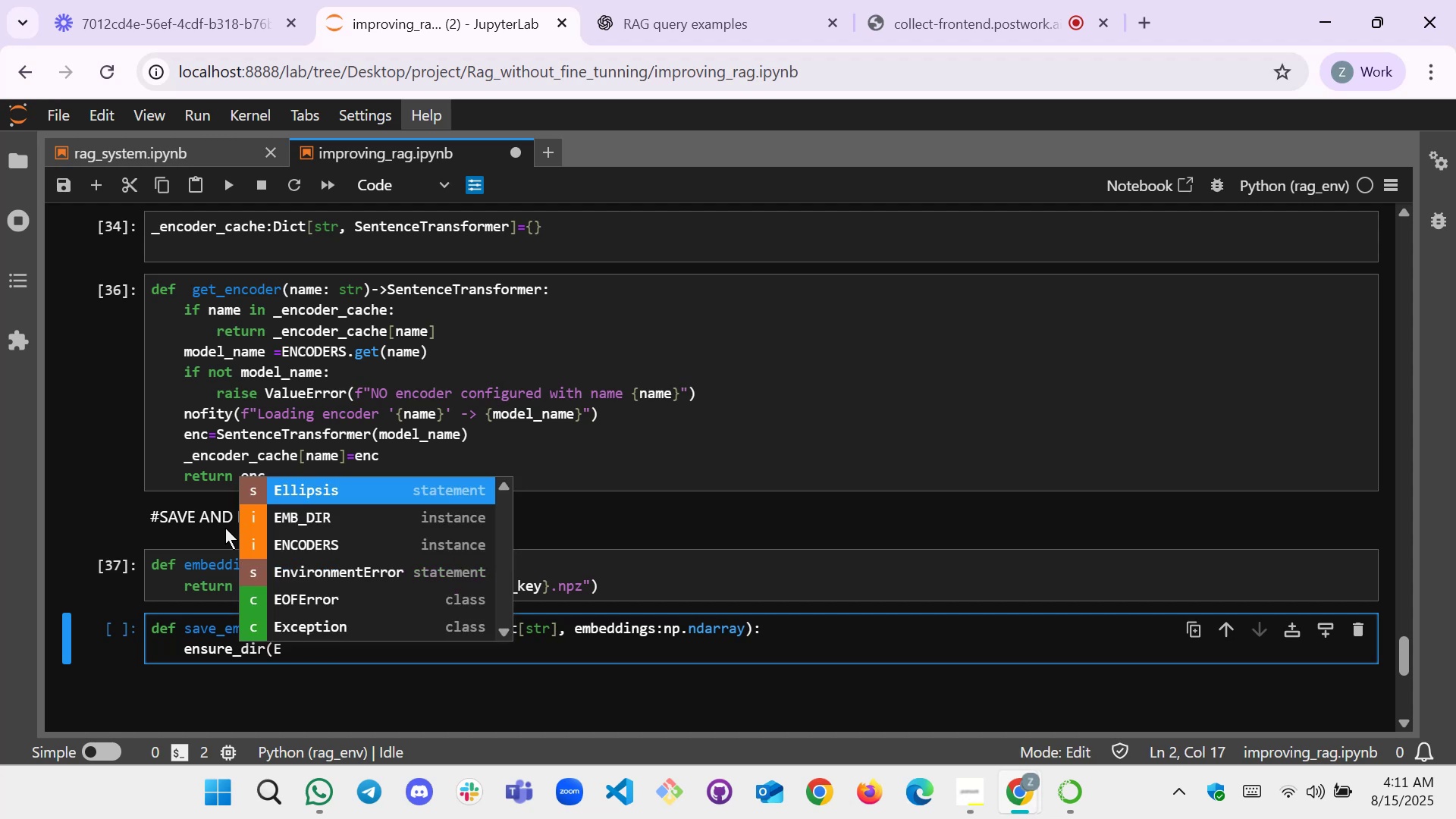 
key(ArrowRight)
 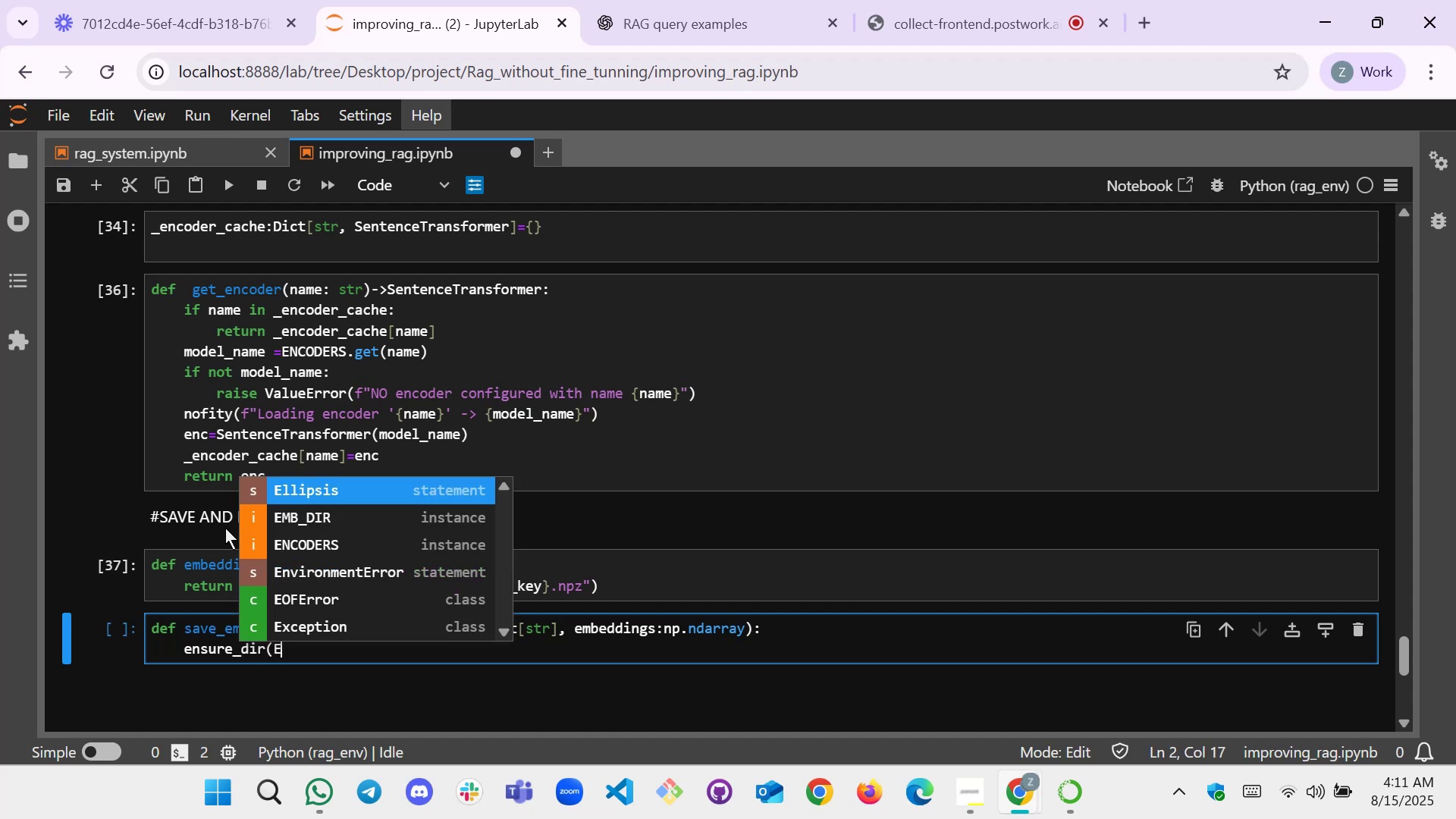 
key(ArrowDown)
 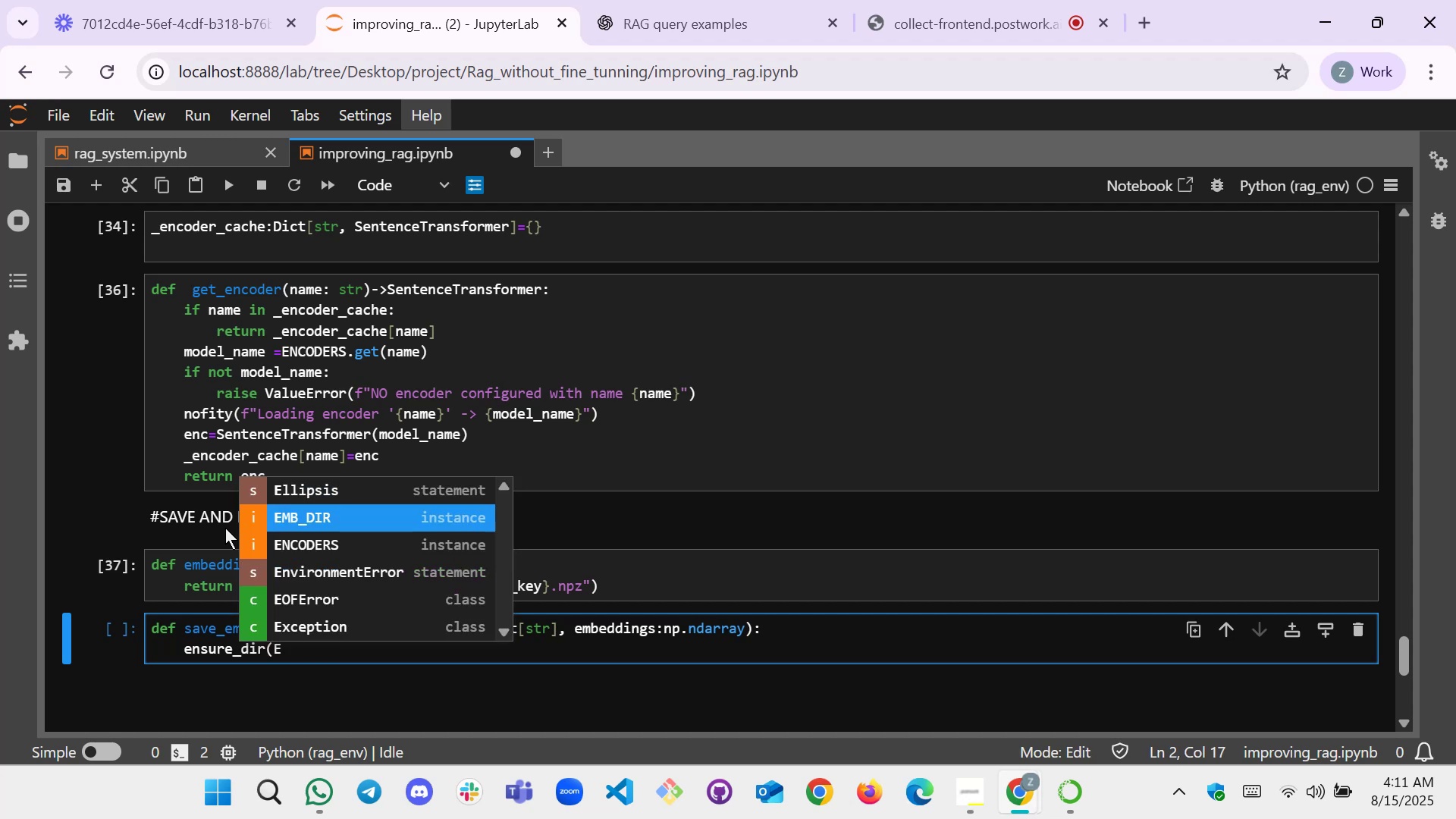 
key(Enter)
 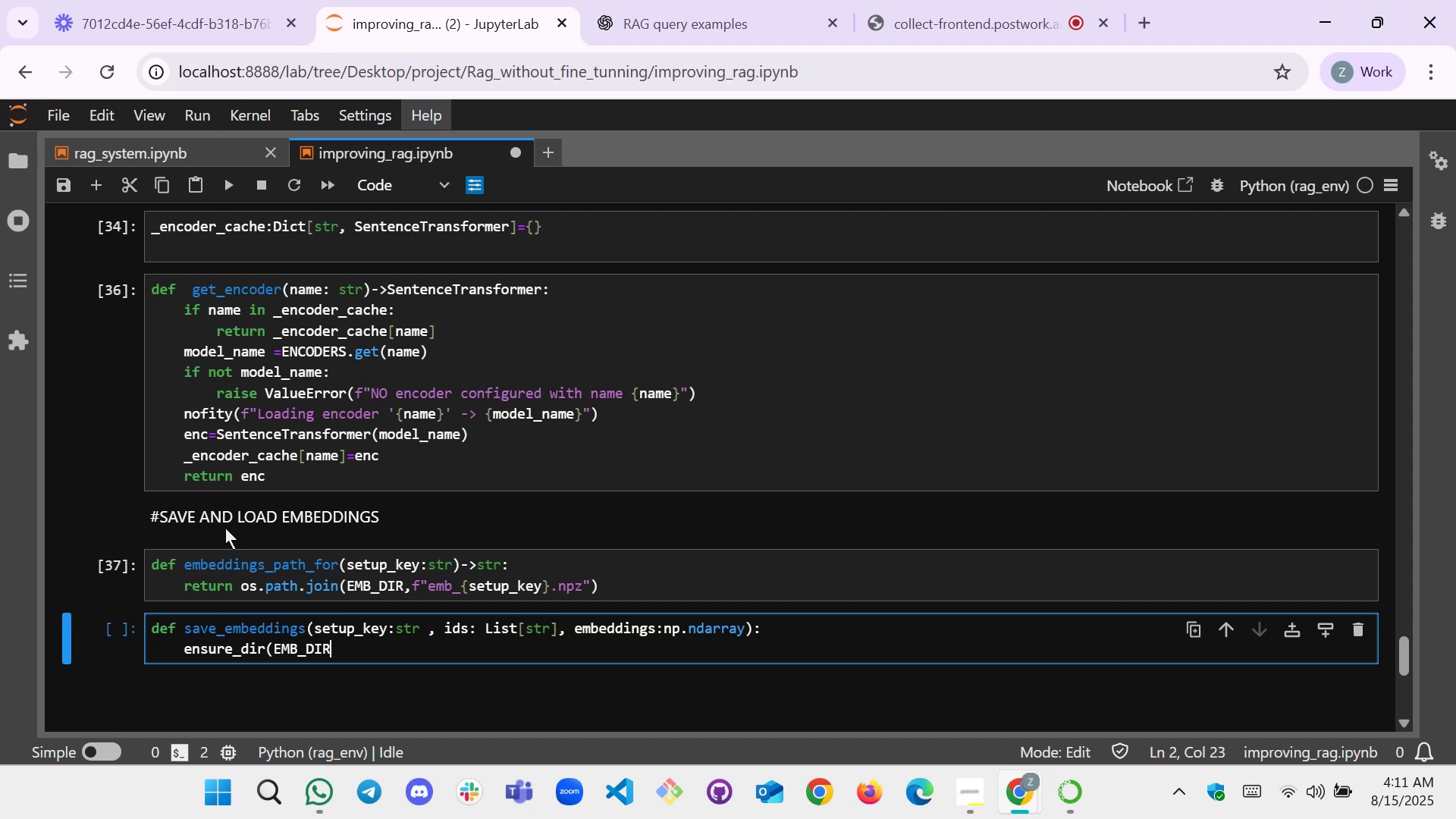 
key(Shift+0)
 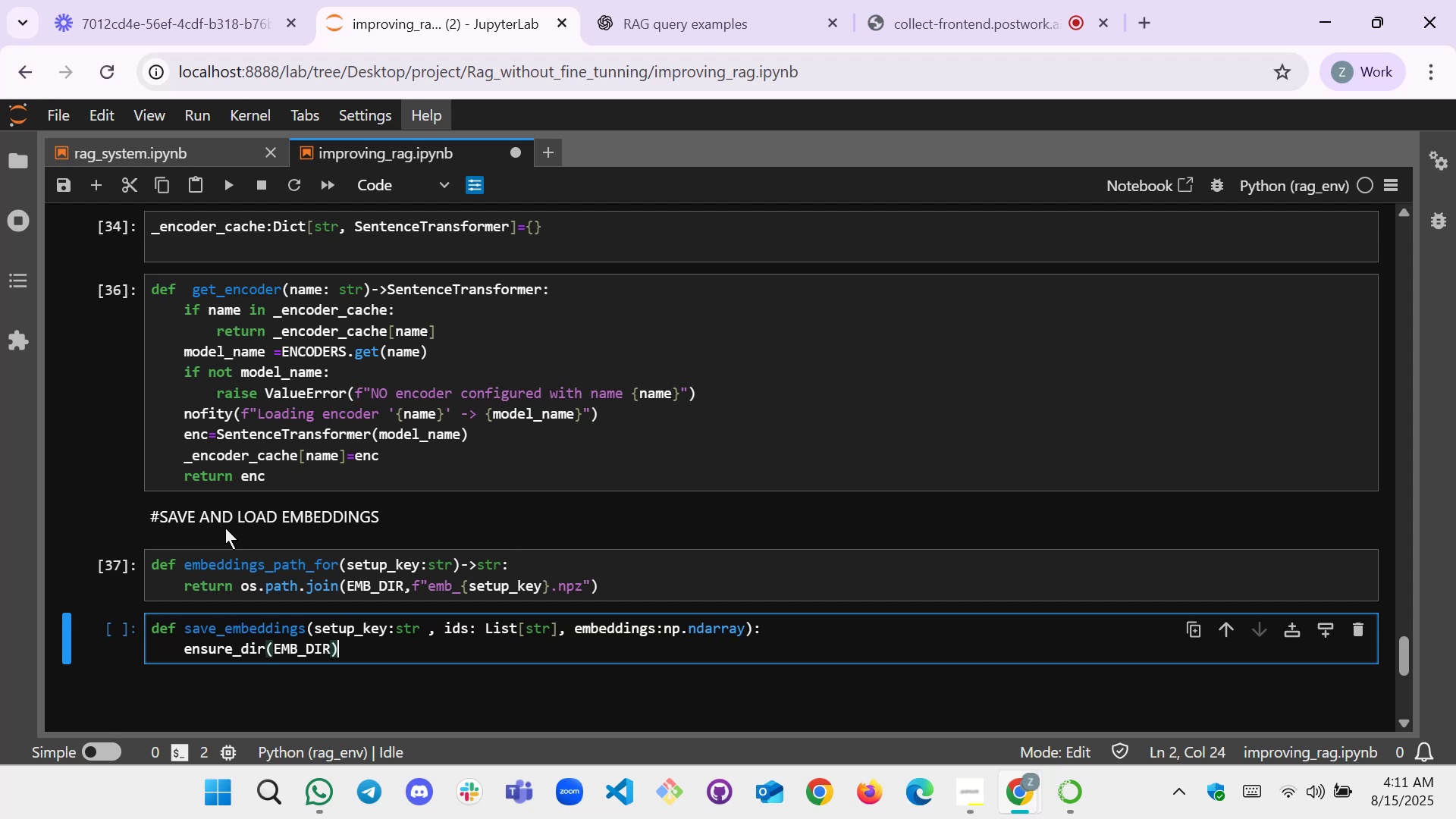 
key(Enter)
 